 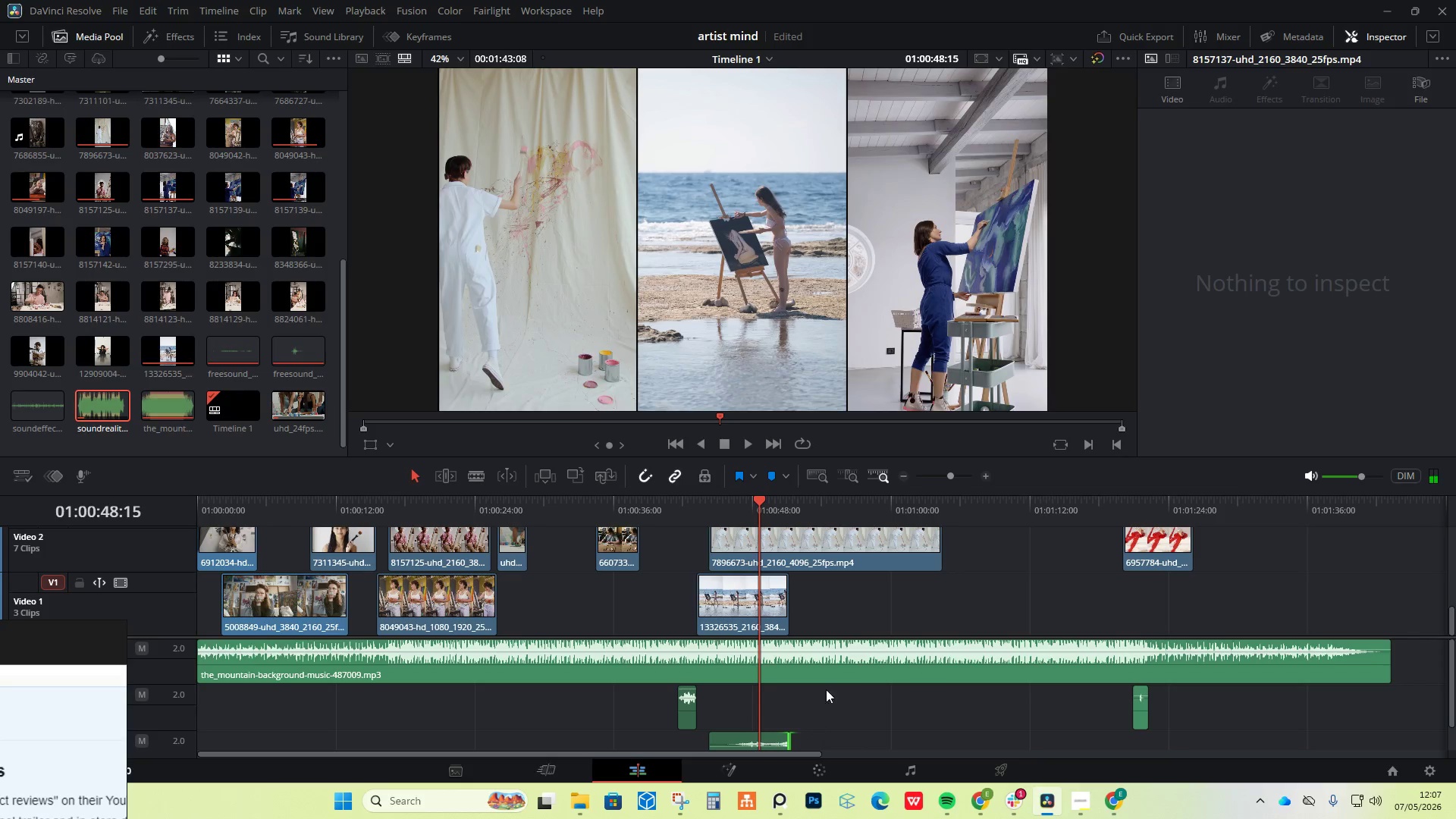 
left_click_drag(start_coordinate=[716, 501], to_coordinate=[682, 497])
 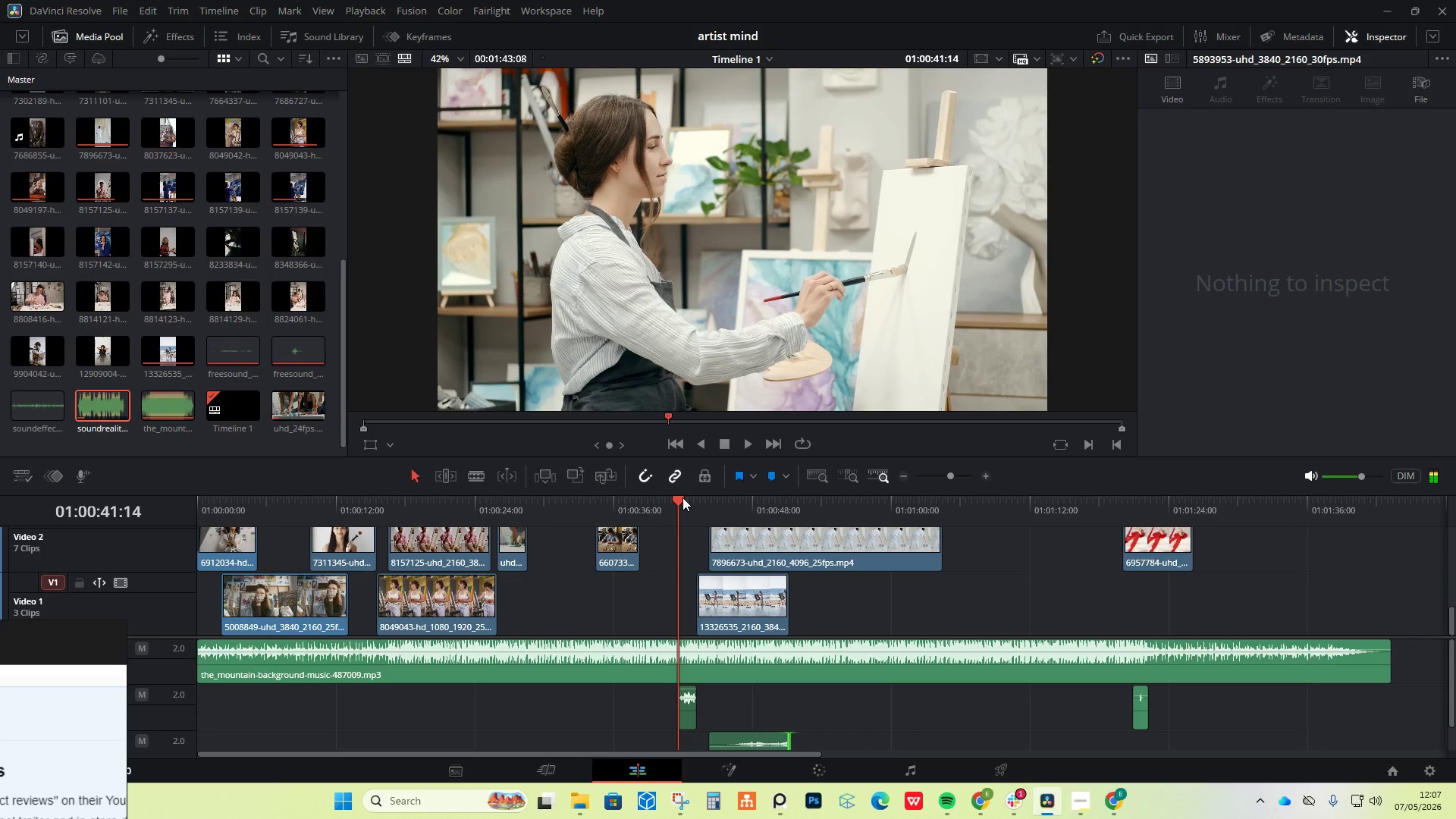 
key(Space)
 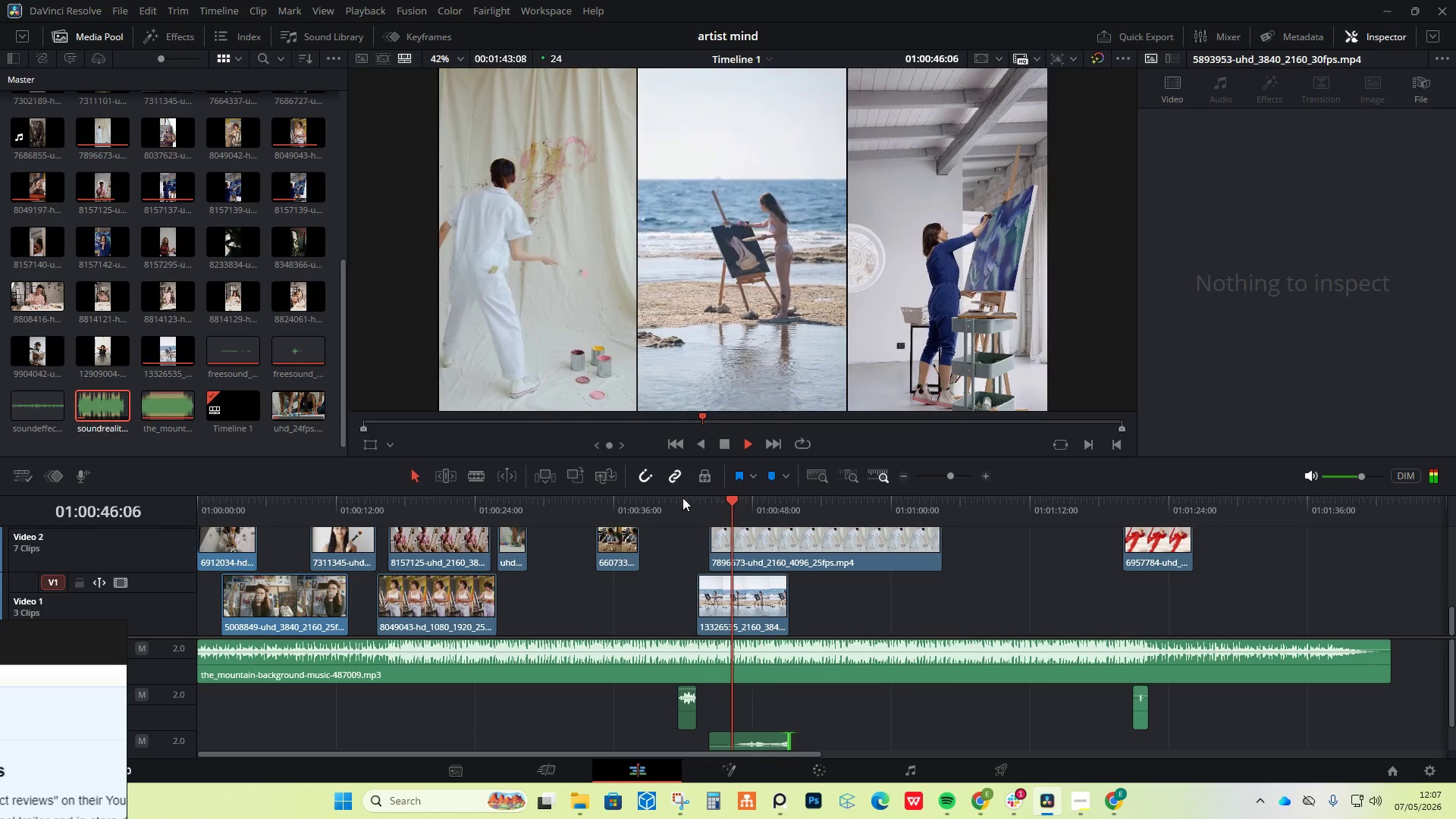 
wait(6.28)
 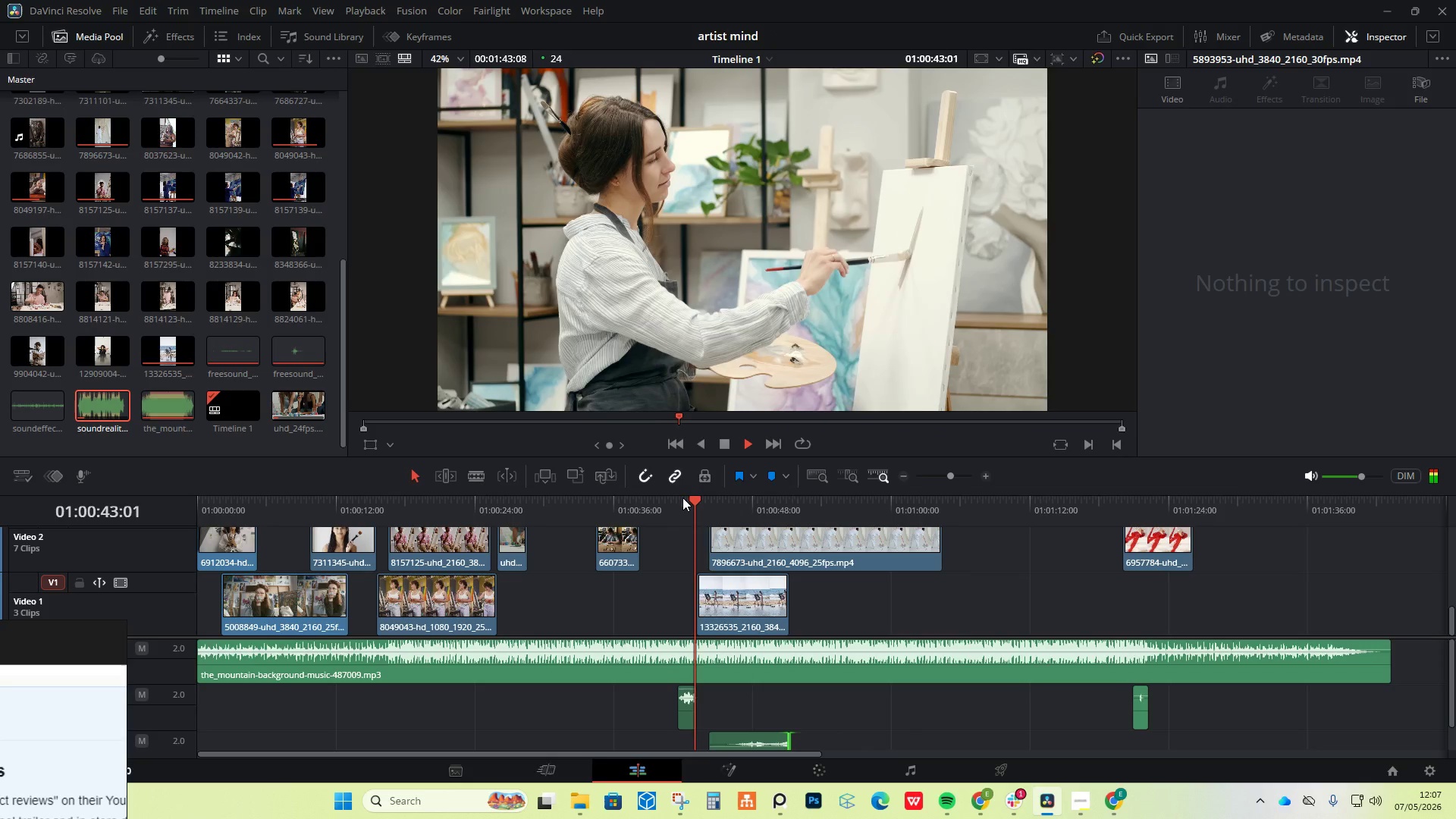 
key(Space)
 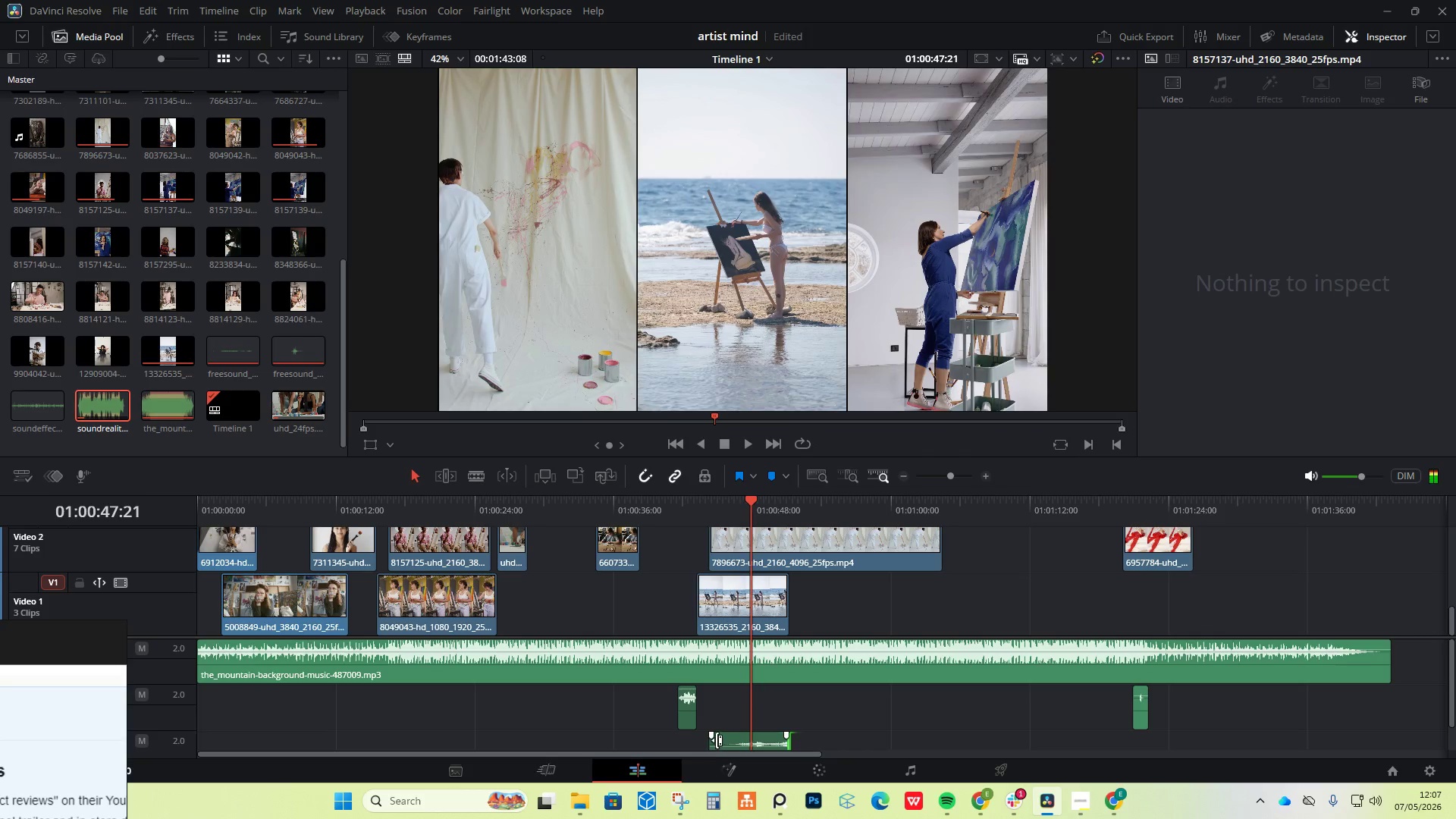 
scroll: coordinate [789, 676], scroll_direction: down, amount: 1.0
 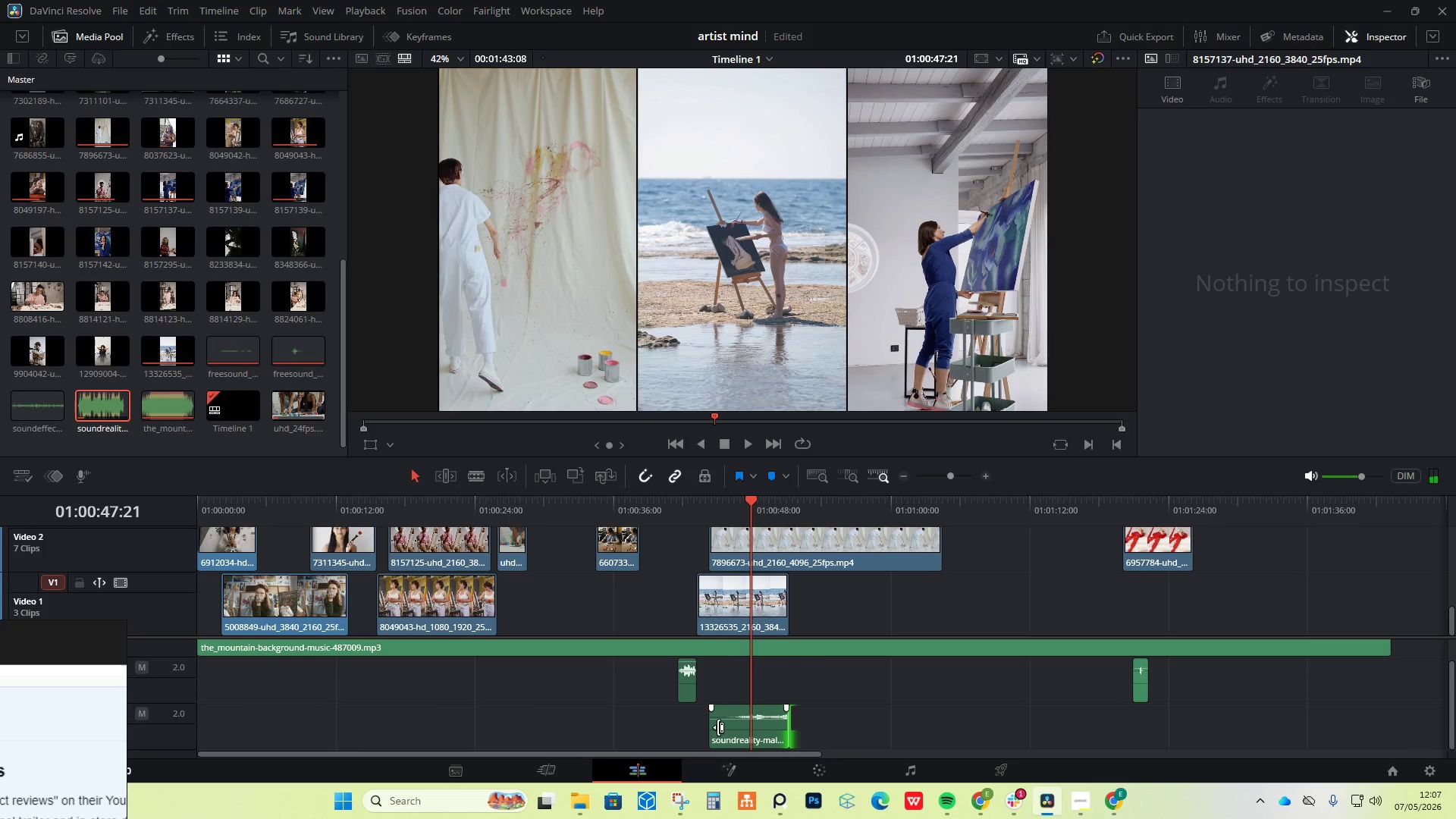 
left_click_drag(start_coordinate=[714, 728], to_coordinate=[742, 734])
 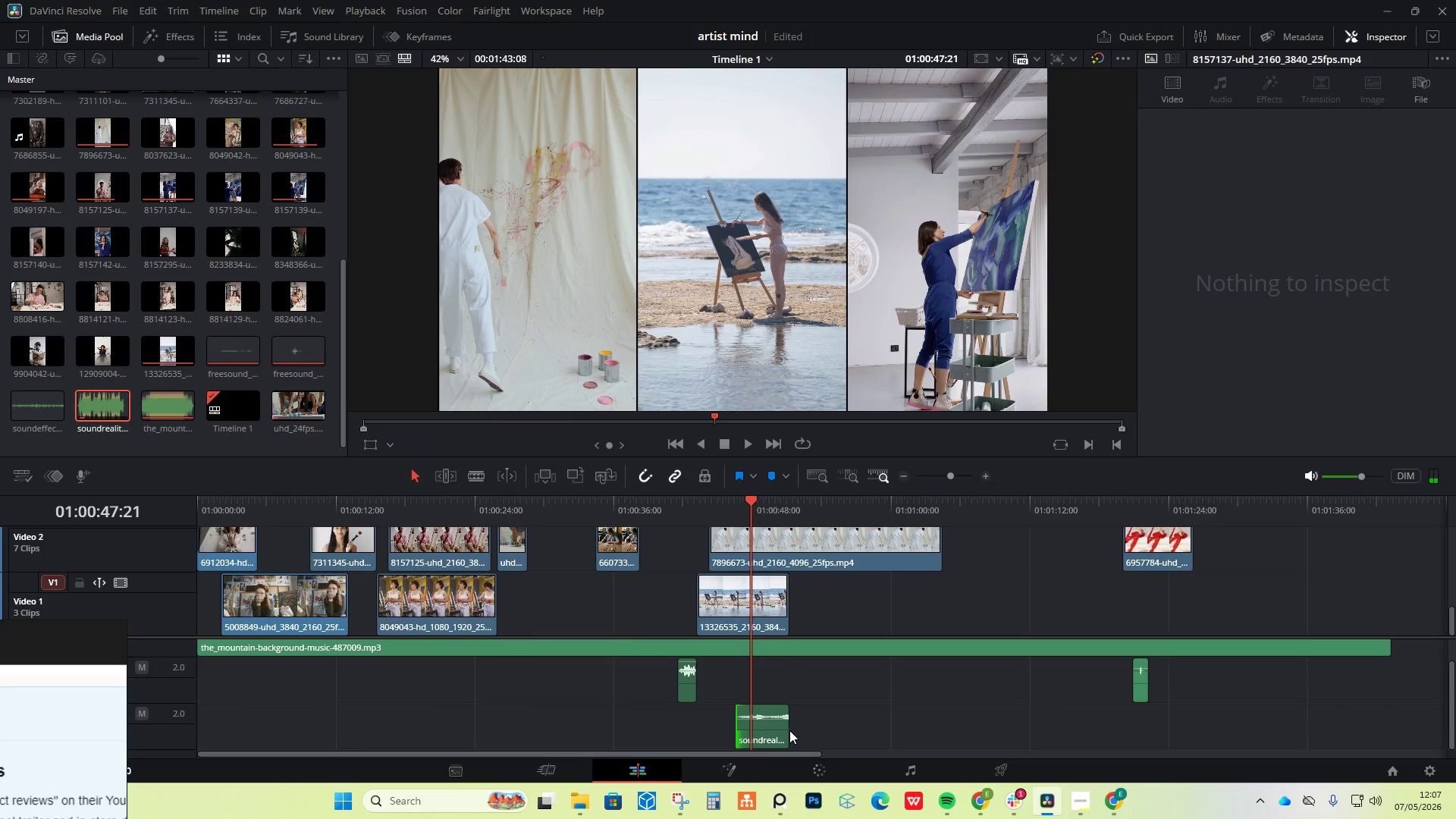 
left_click_drag(start_coordinate=[788, 730], to_coordinate=[798, 730])
 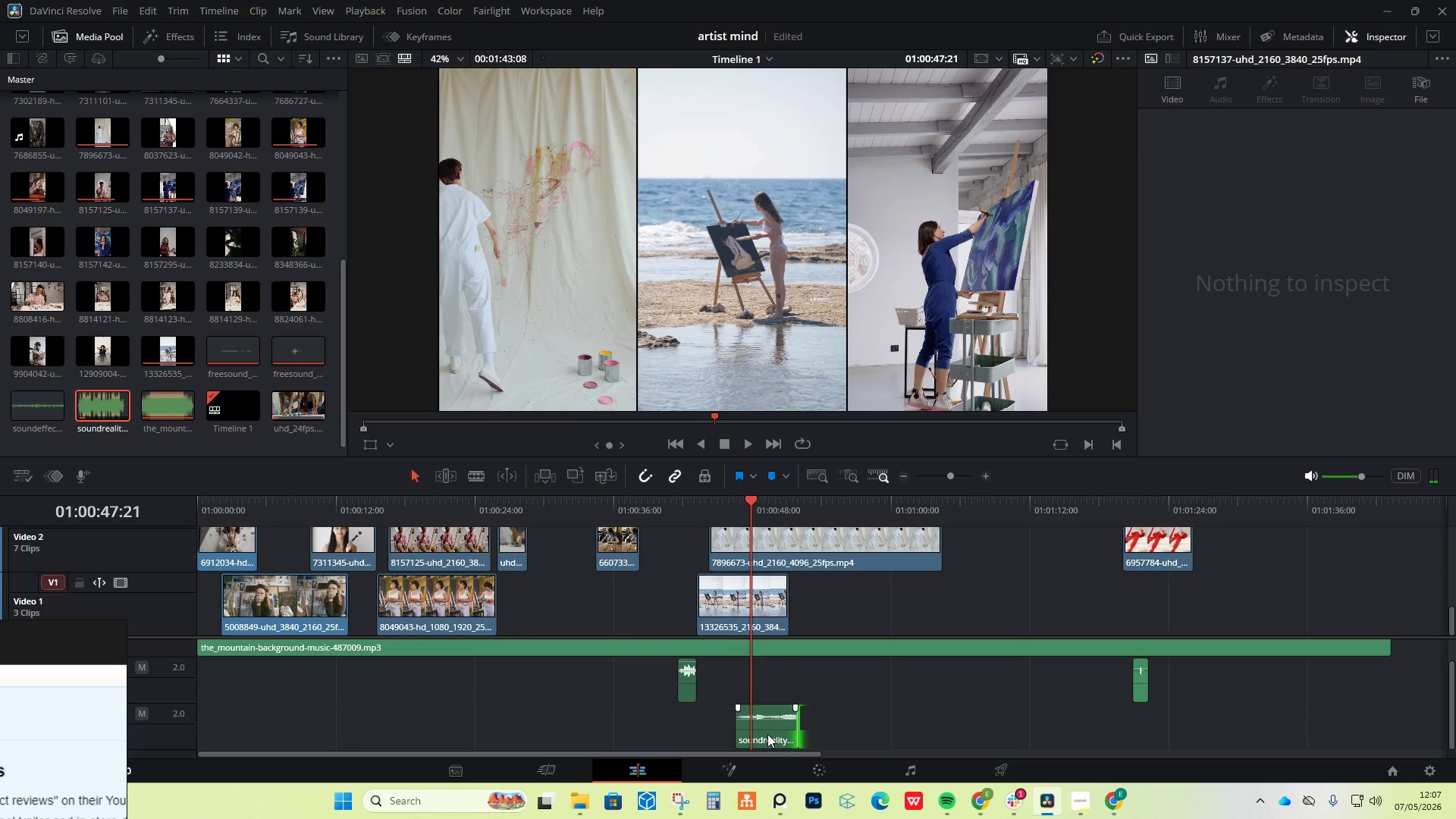 
left_click_drag(start_coordinate=[765, 735], to_coordinate=[730, 730])
 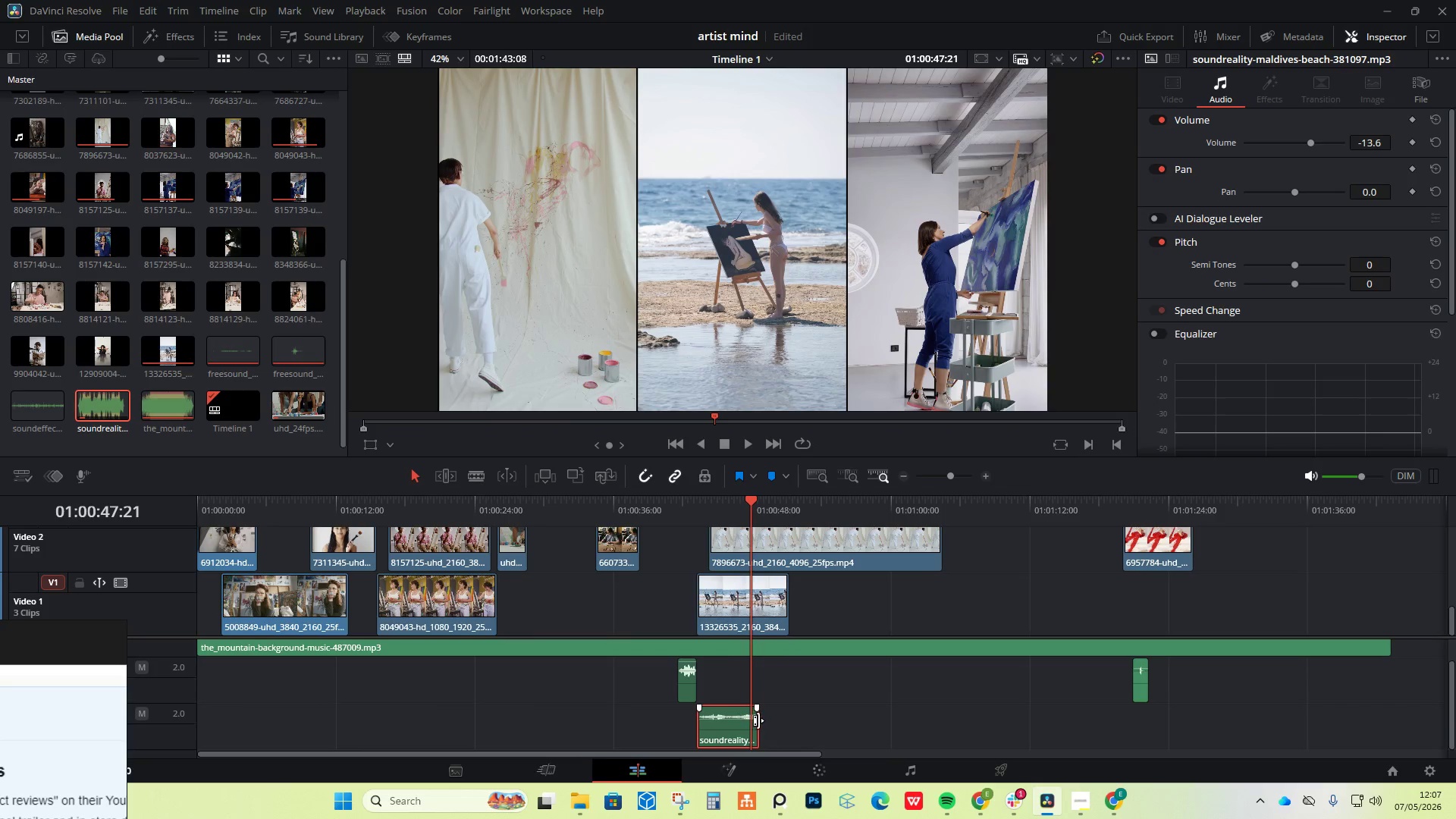 
left_click_drag(start_coordinate=[758, 720], to_coordinate=[785, 721])
 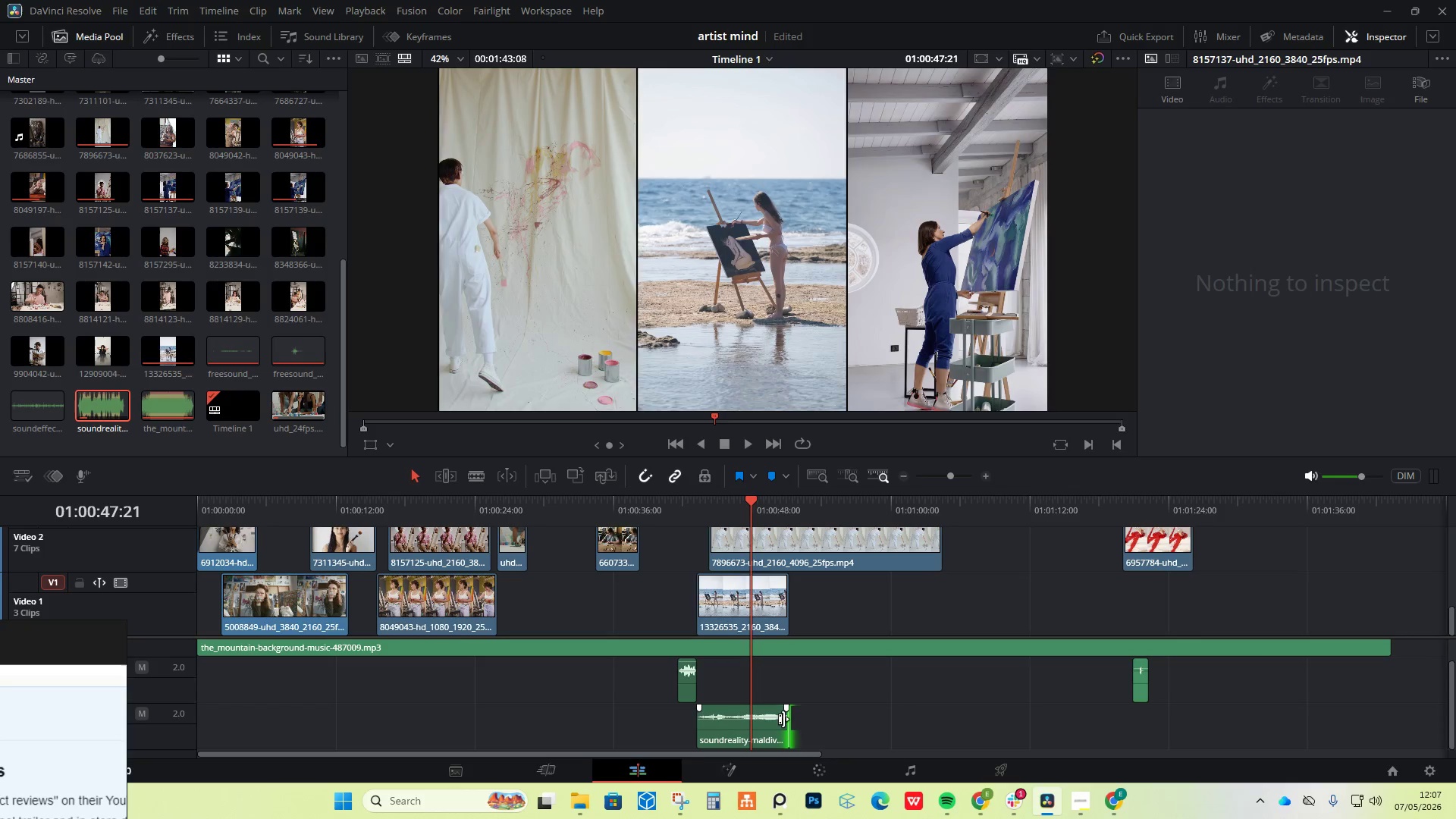 
key(Space)
 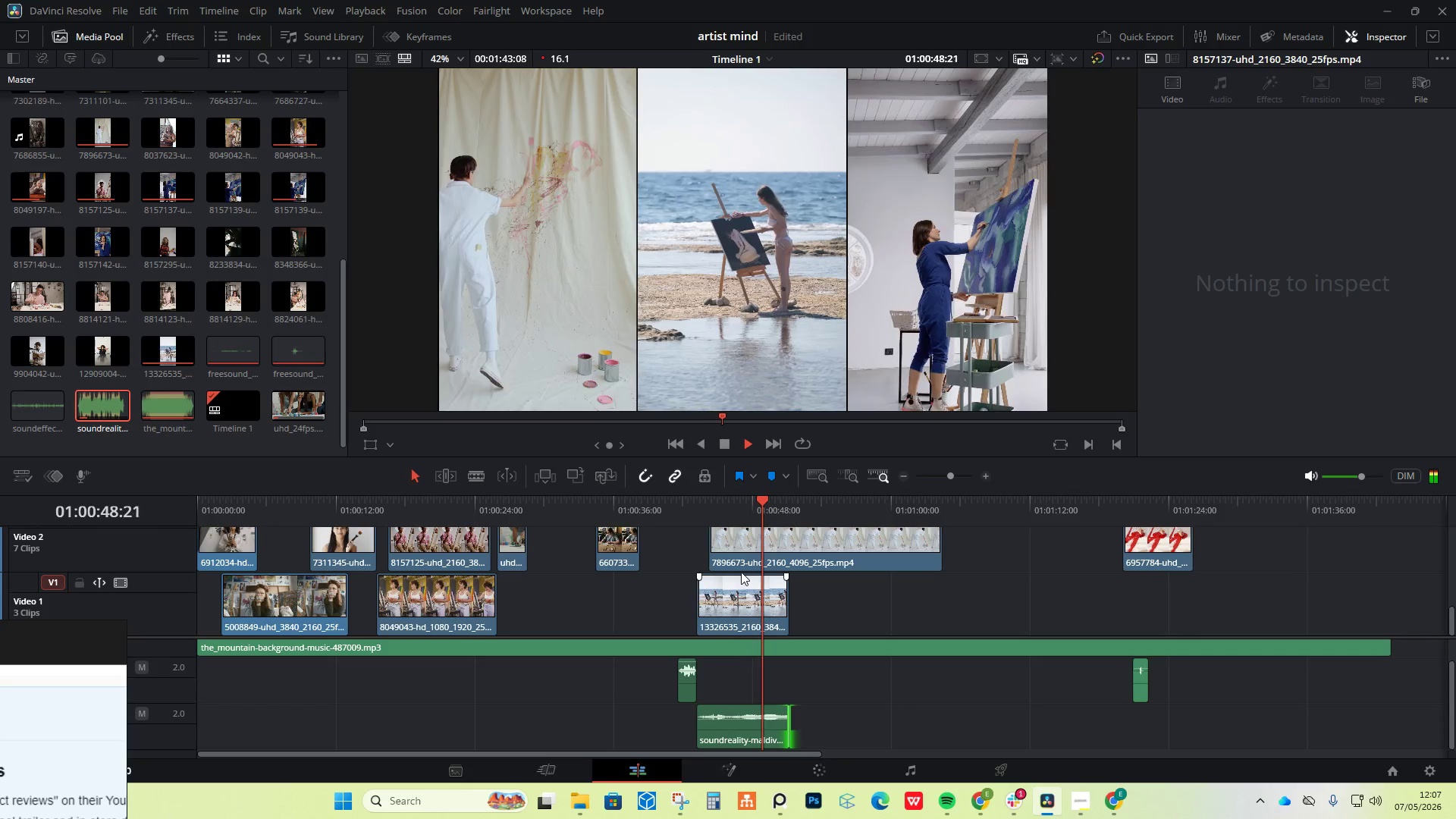 
key(Space)
 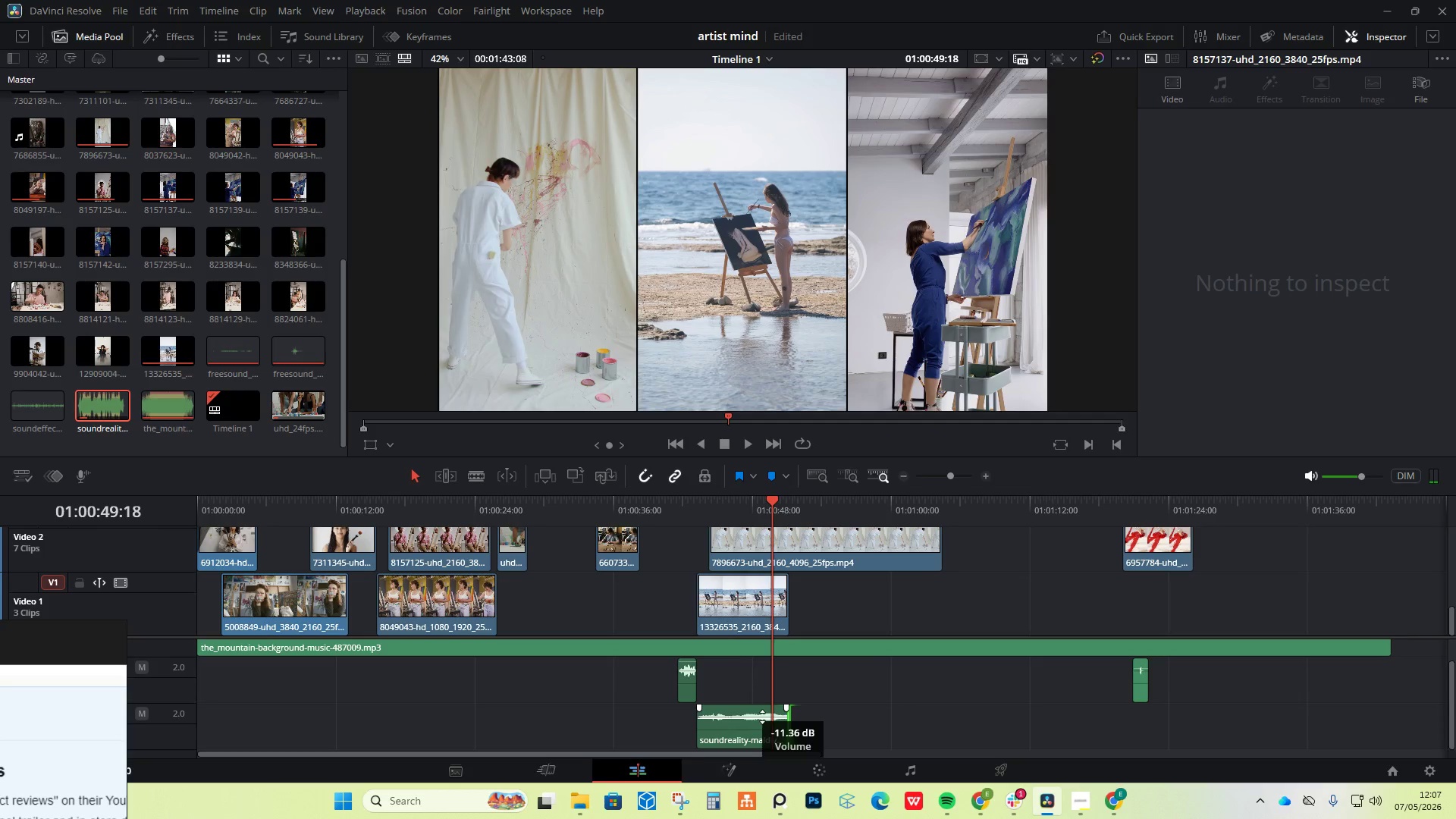 
wait(7.16)
 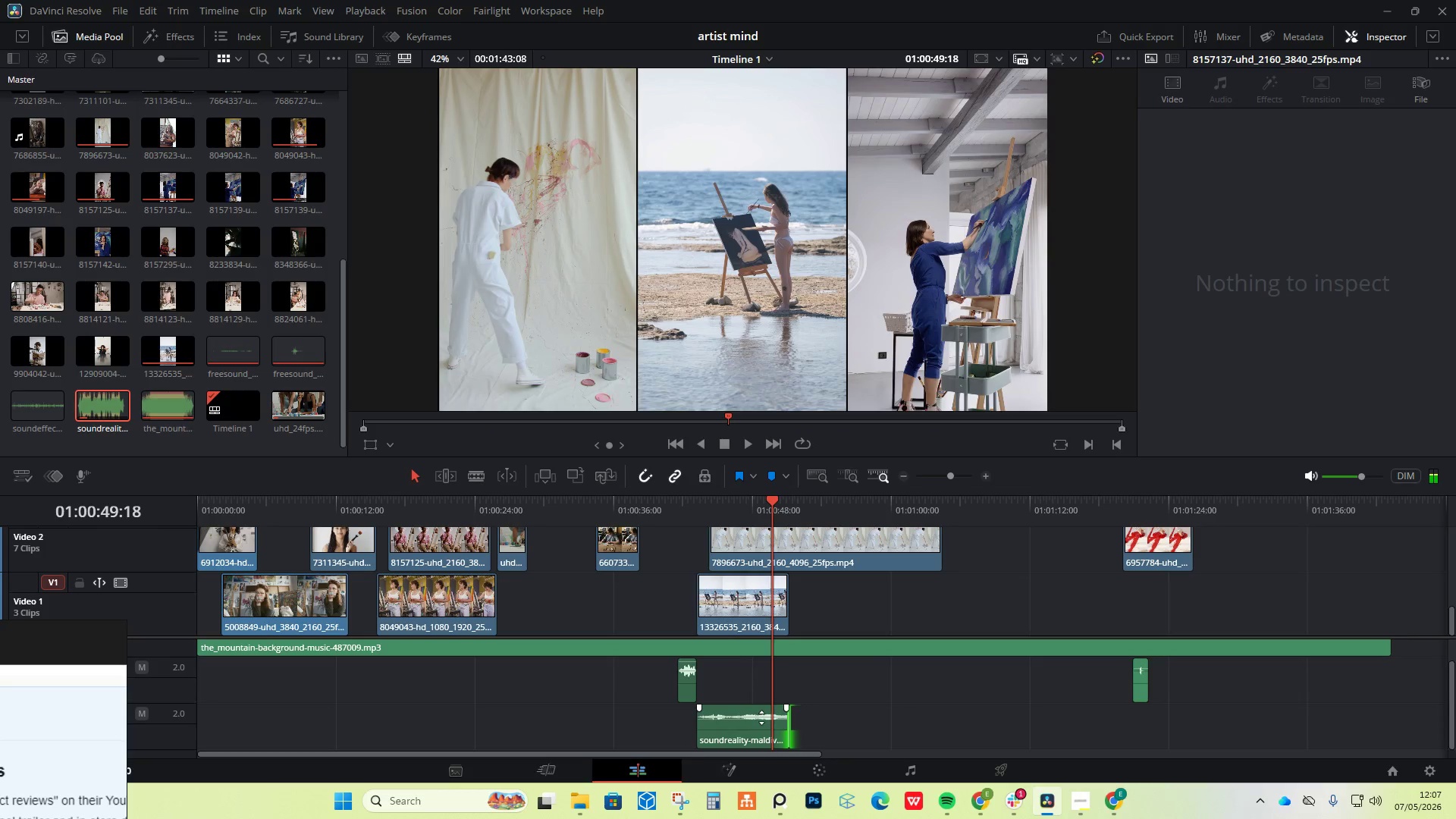 
left_click([698, 506])
 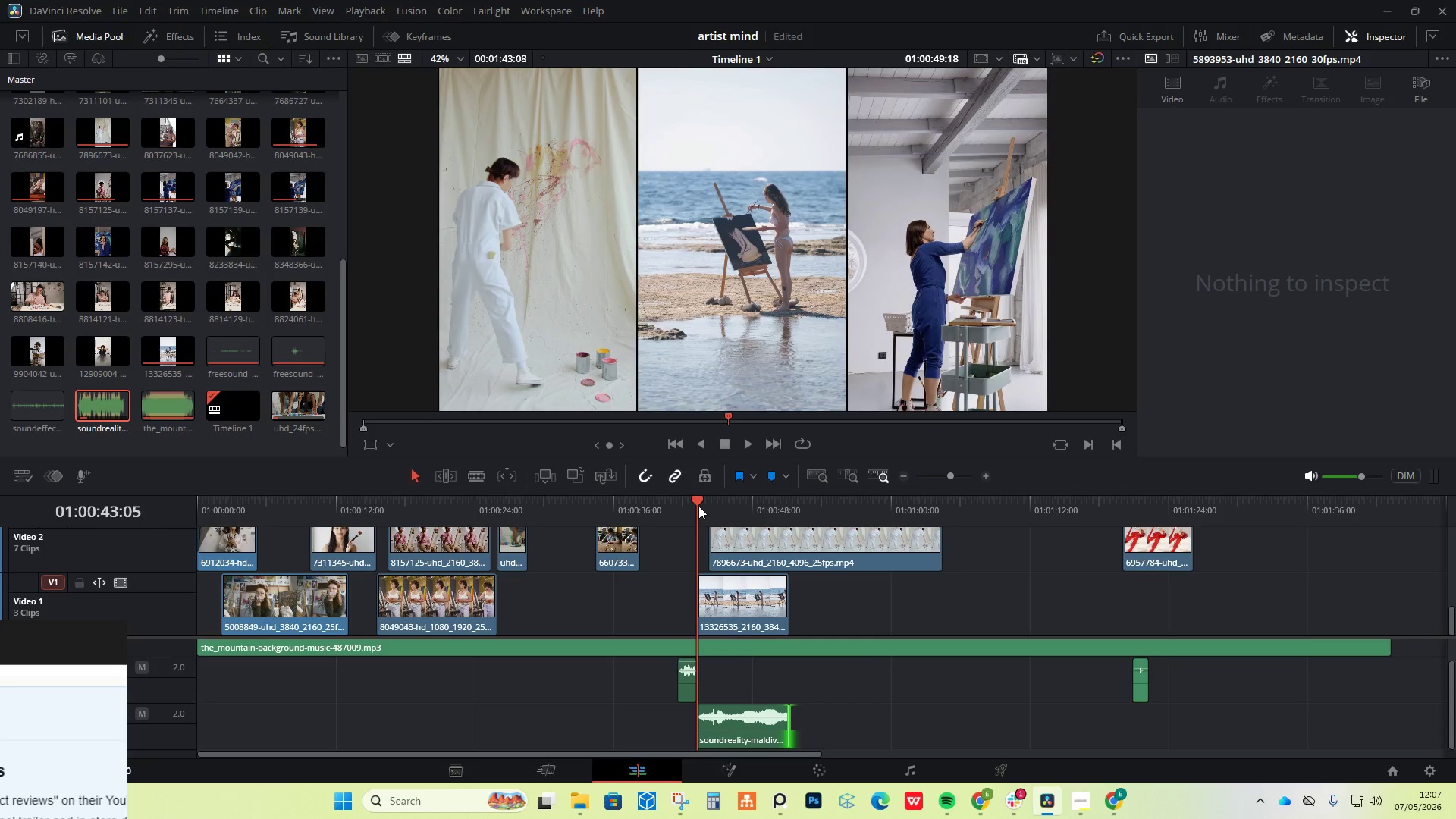 
key(Space)
 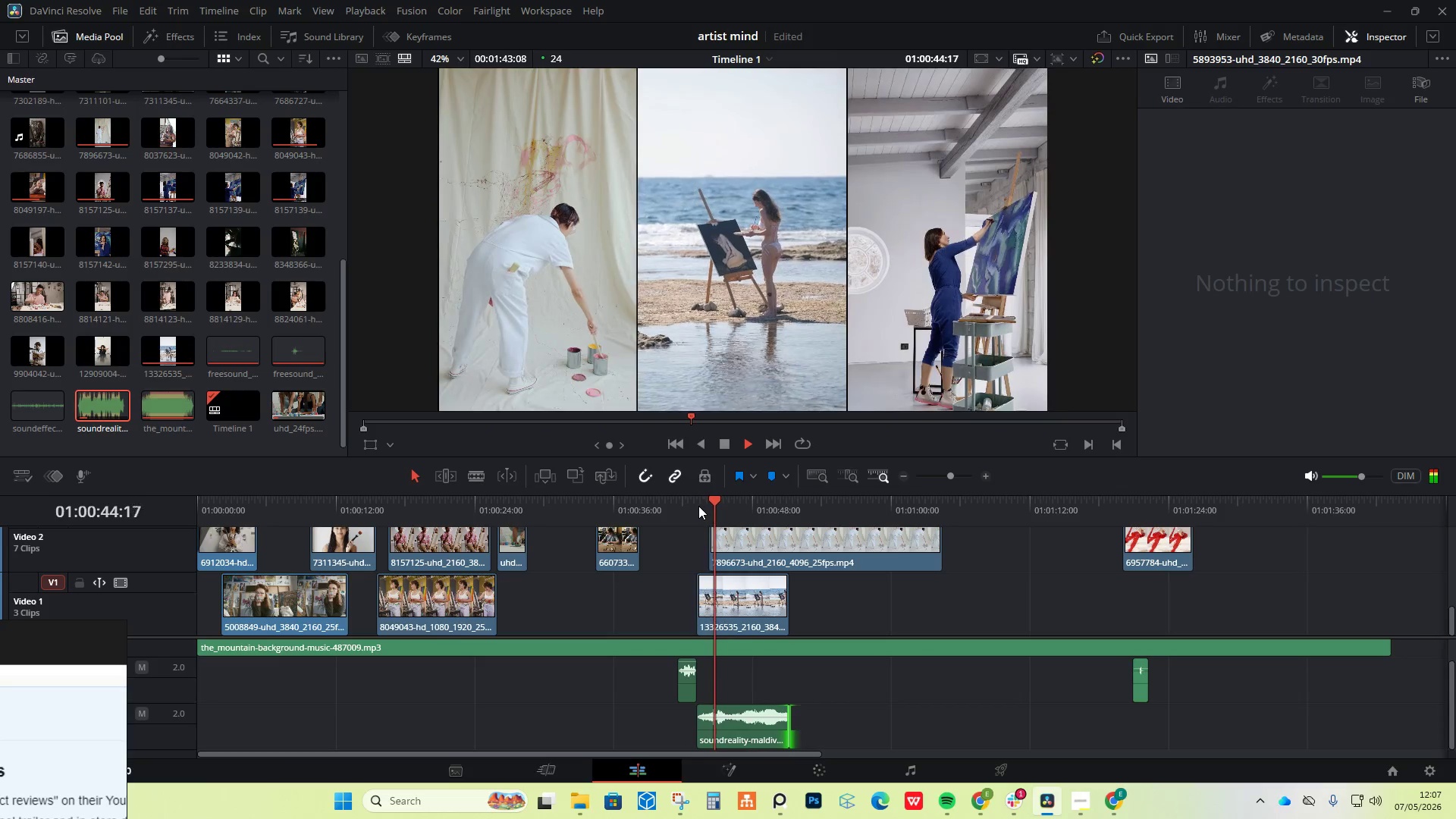 
key(Space)
 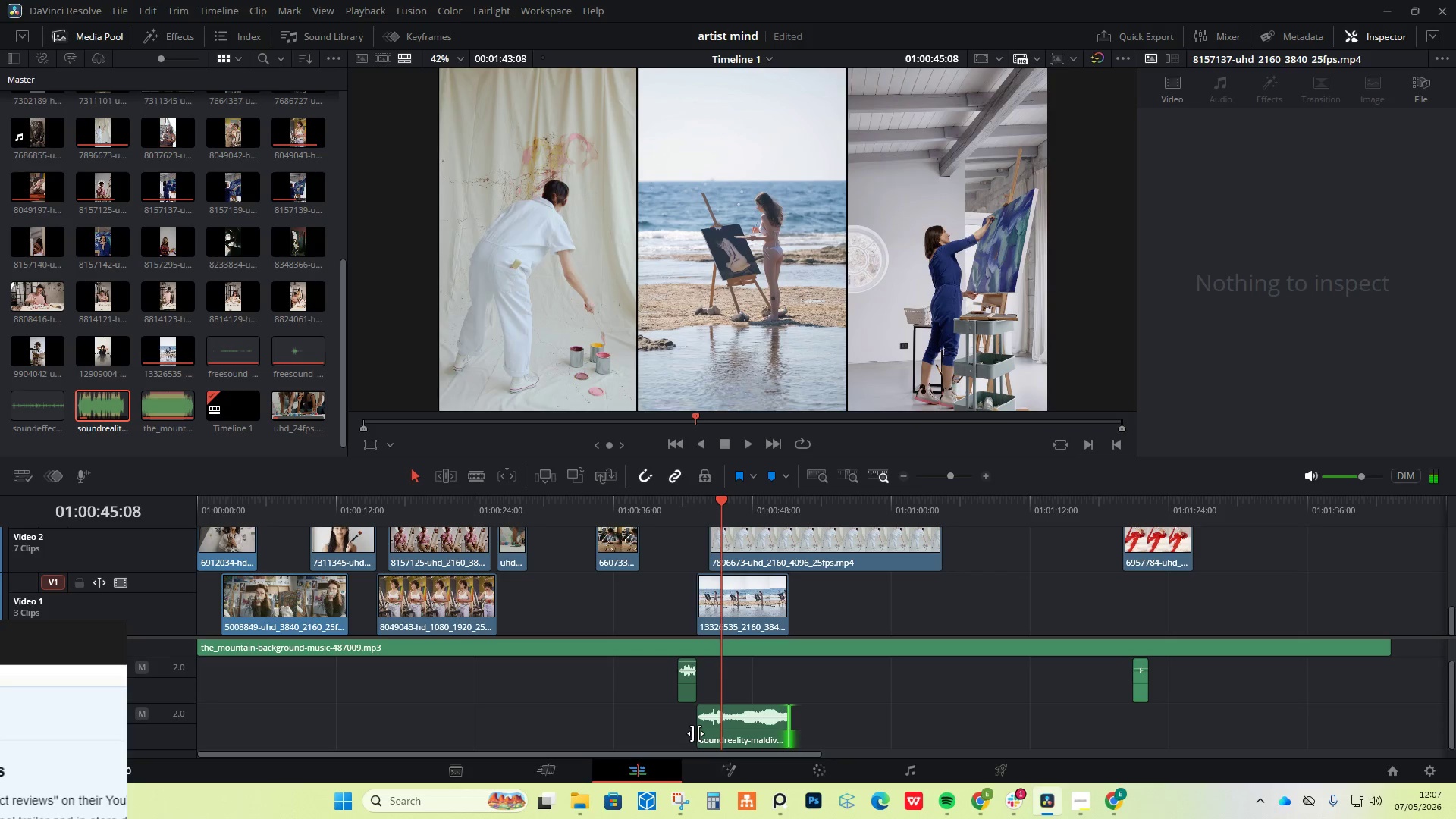 
left_click_drag(start_coordinate=[698, 733], to_coordinate=[704, 732])
 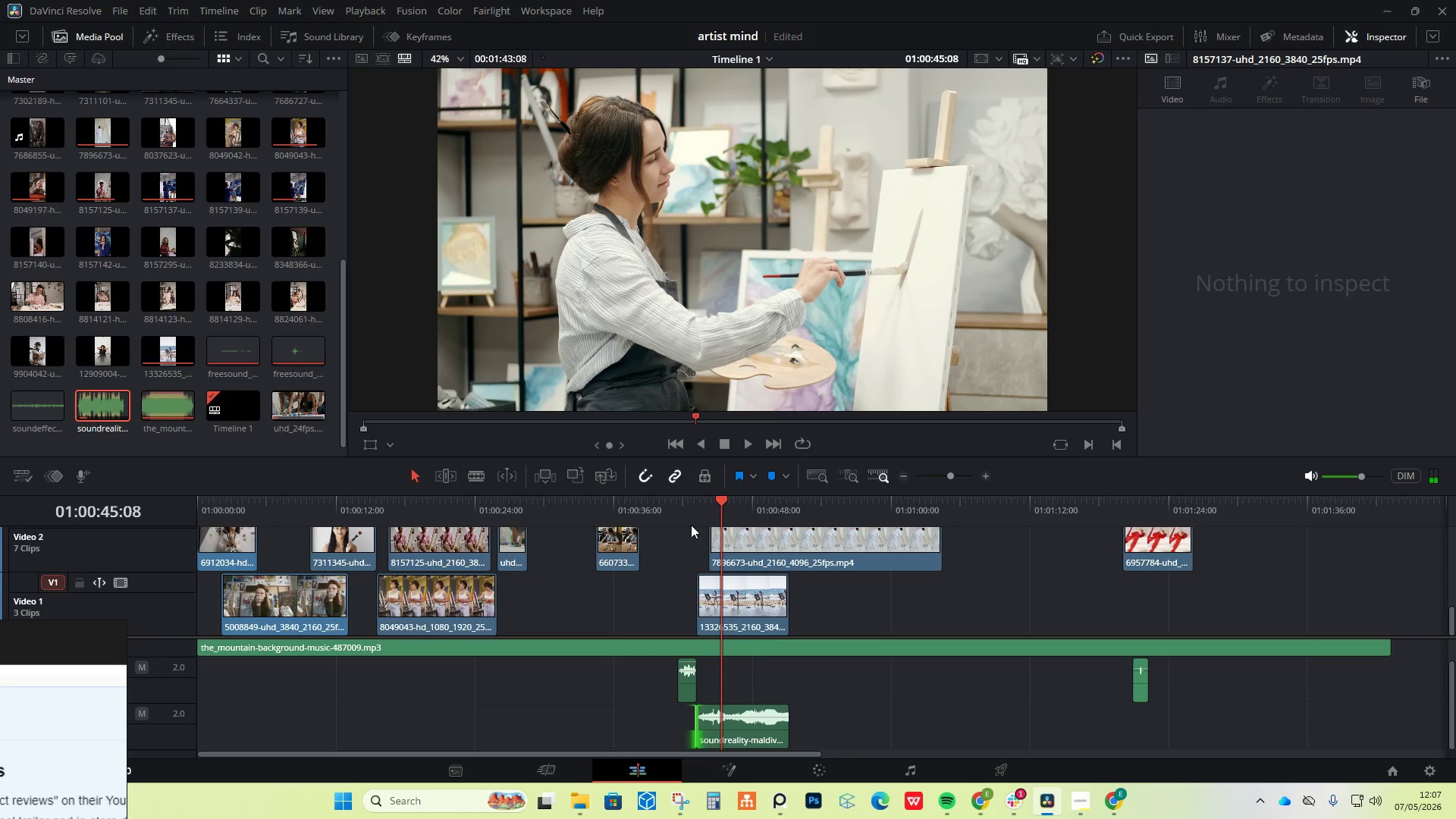 
left_click([694, 514])
 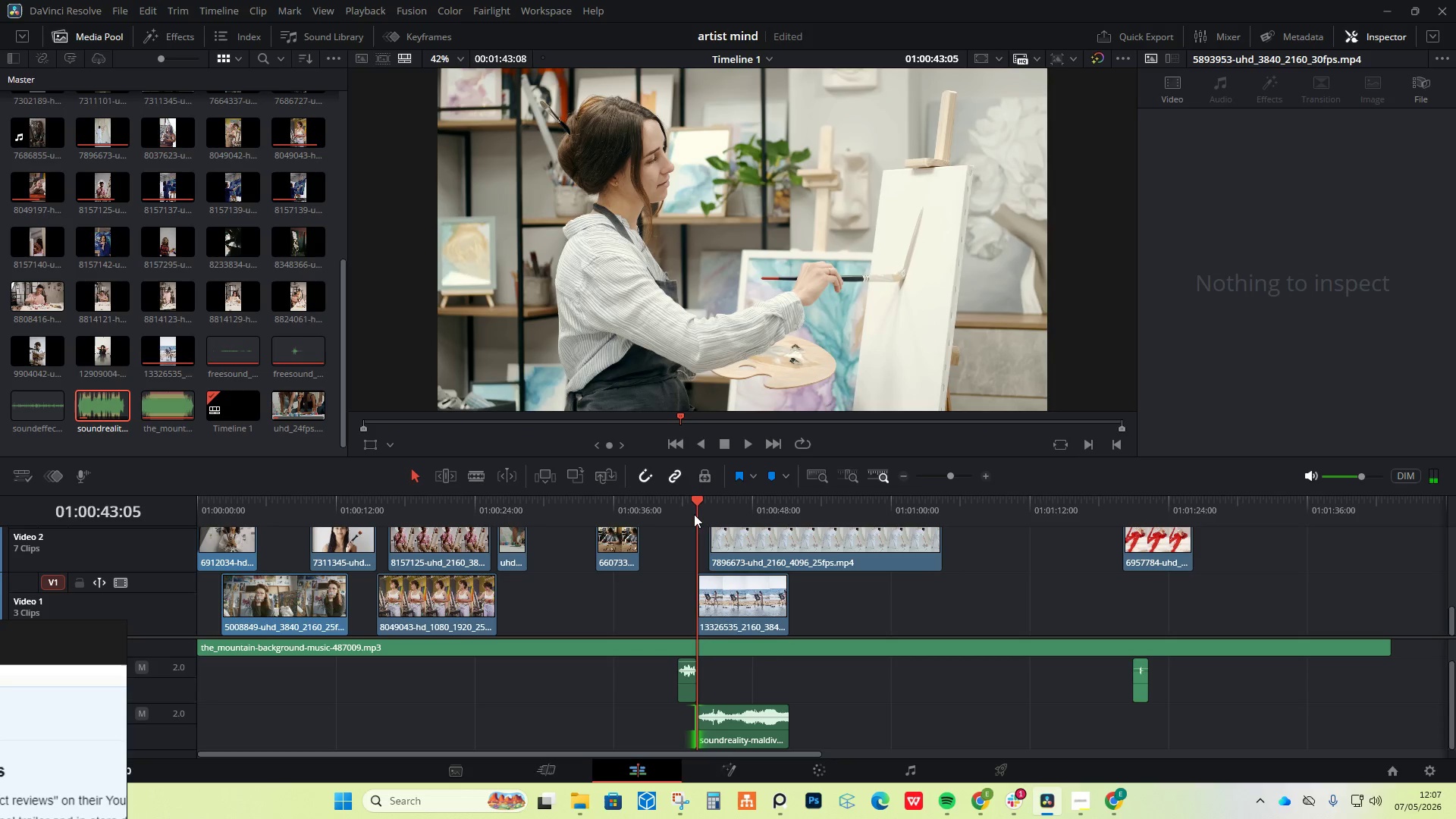 
key(Space)
 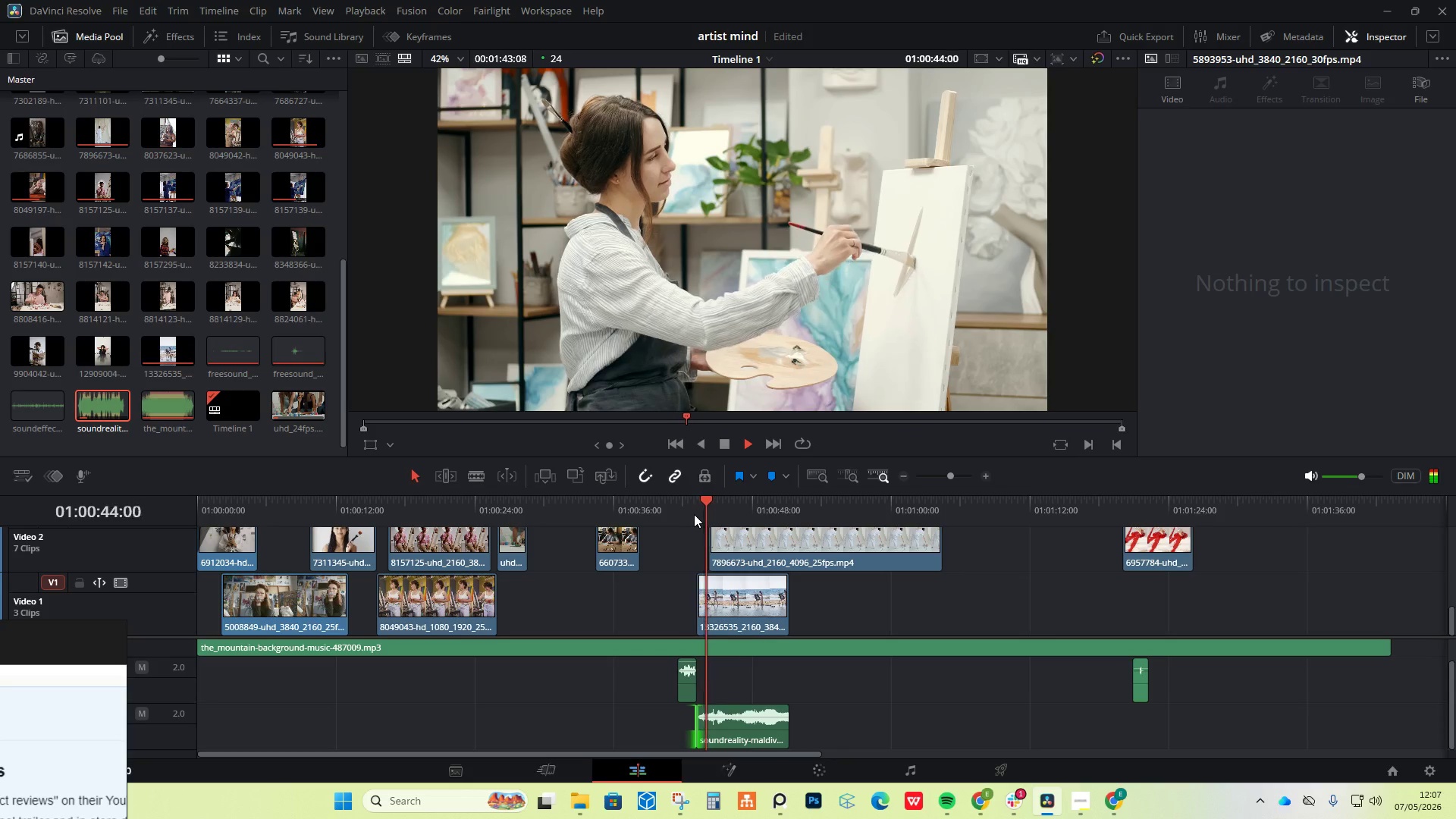 
key(Space)
 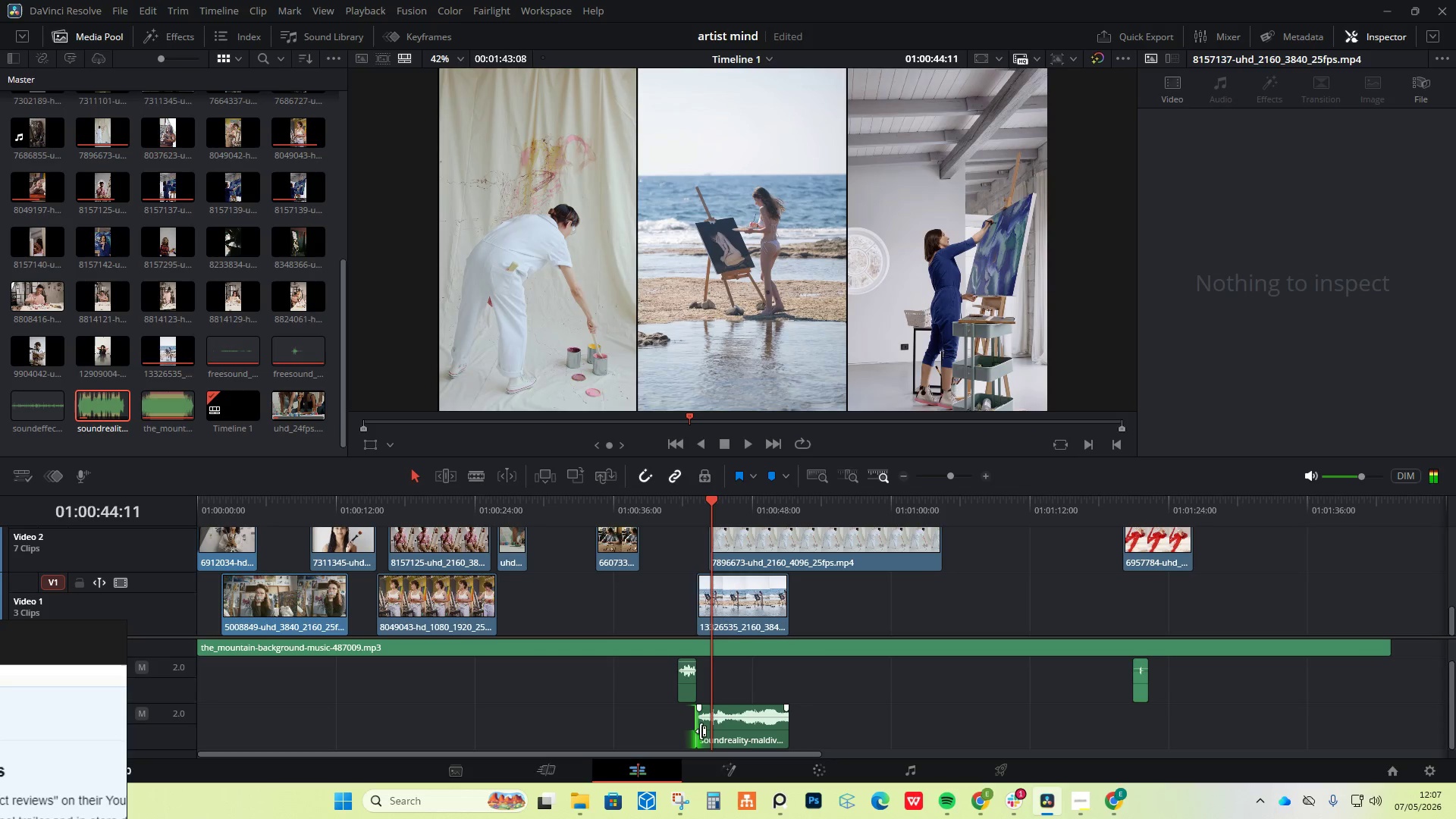 
left_click_drag(start_coordinate=[694, 731], to_coordinate=[703, 730])
 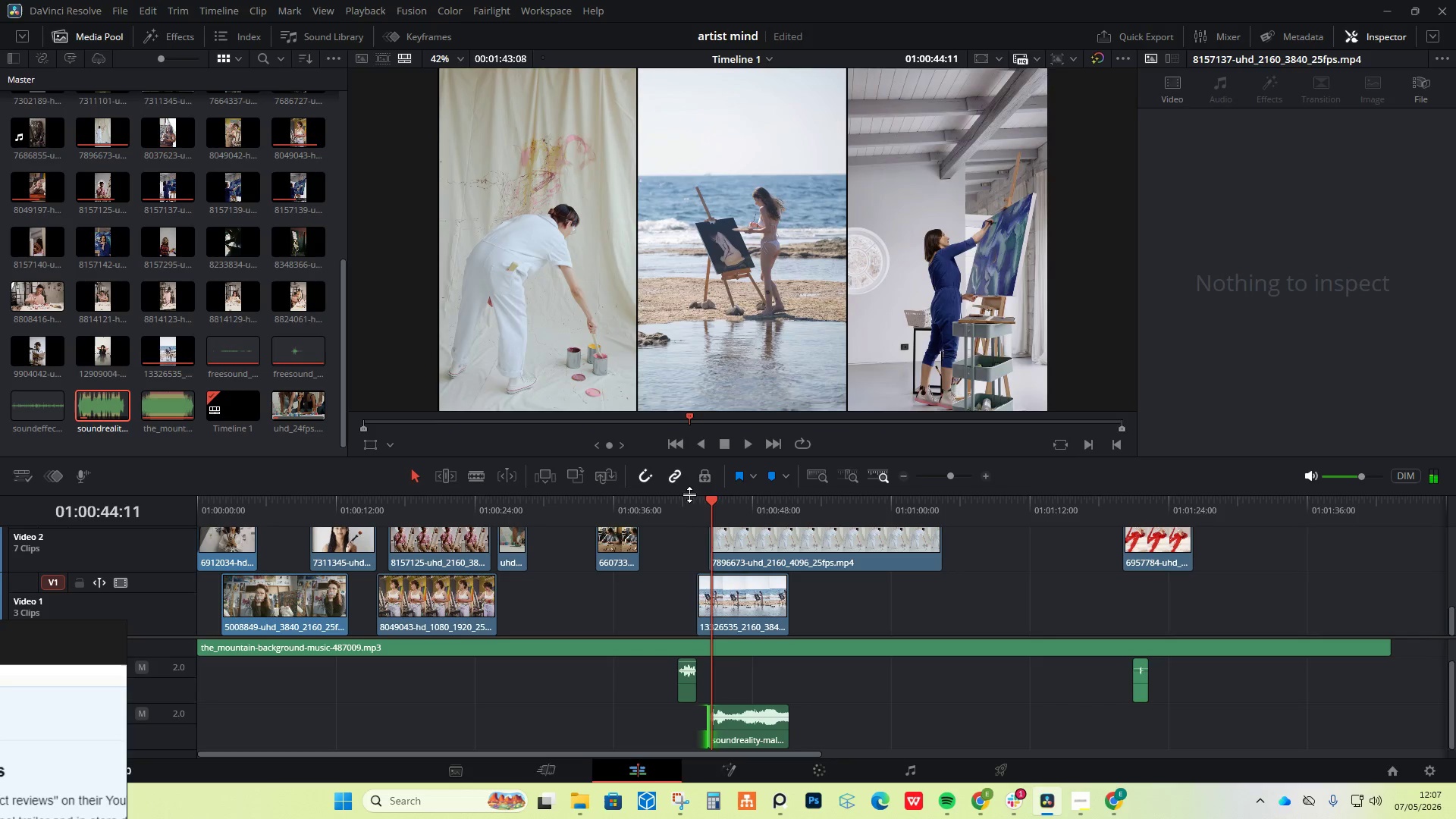 
left_click([690, 498])
 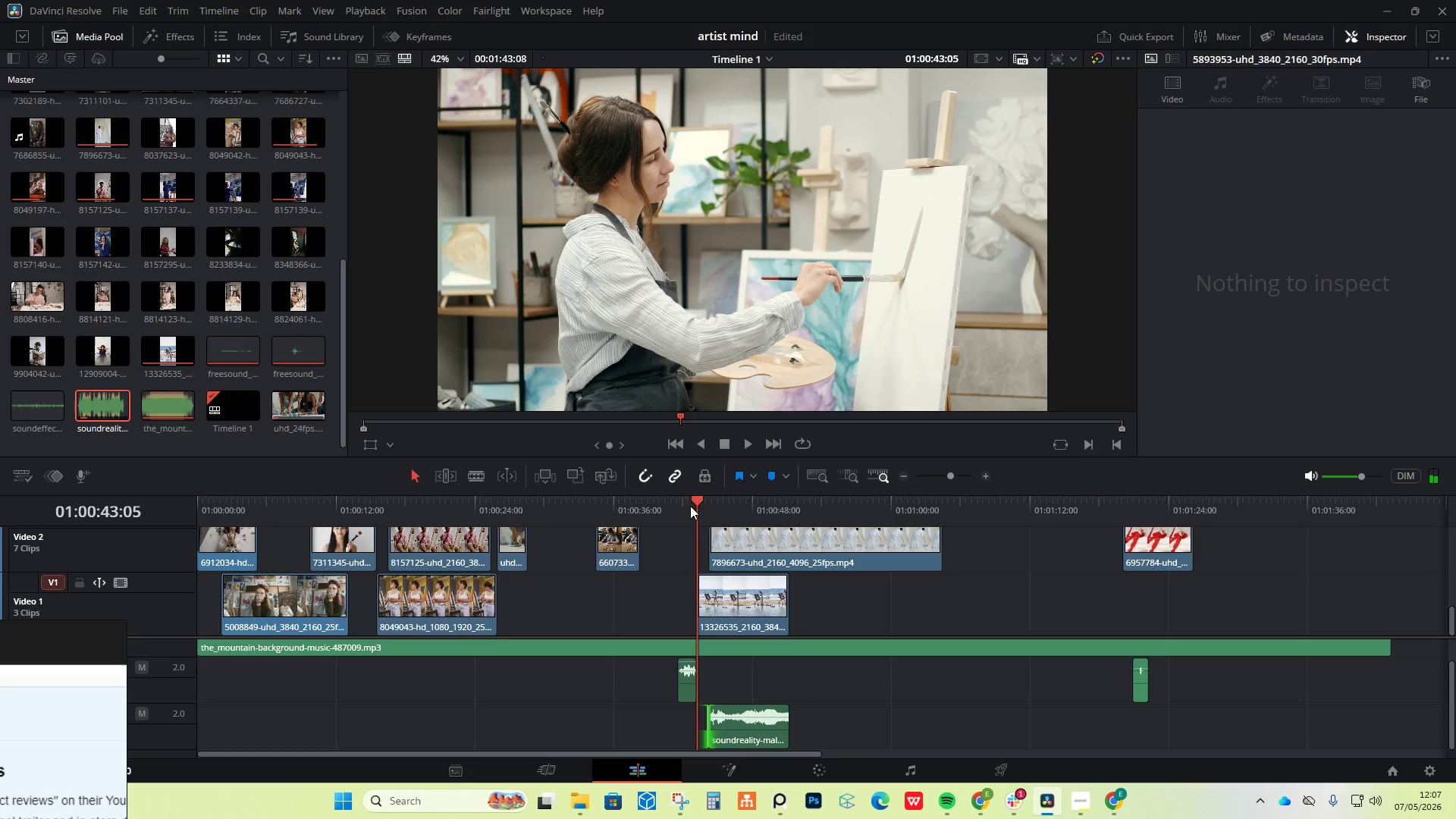 
key(Space)
 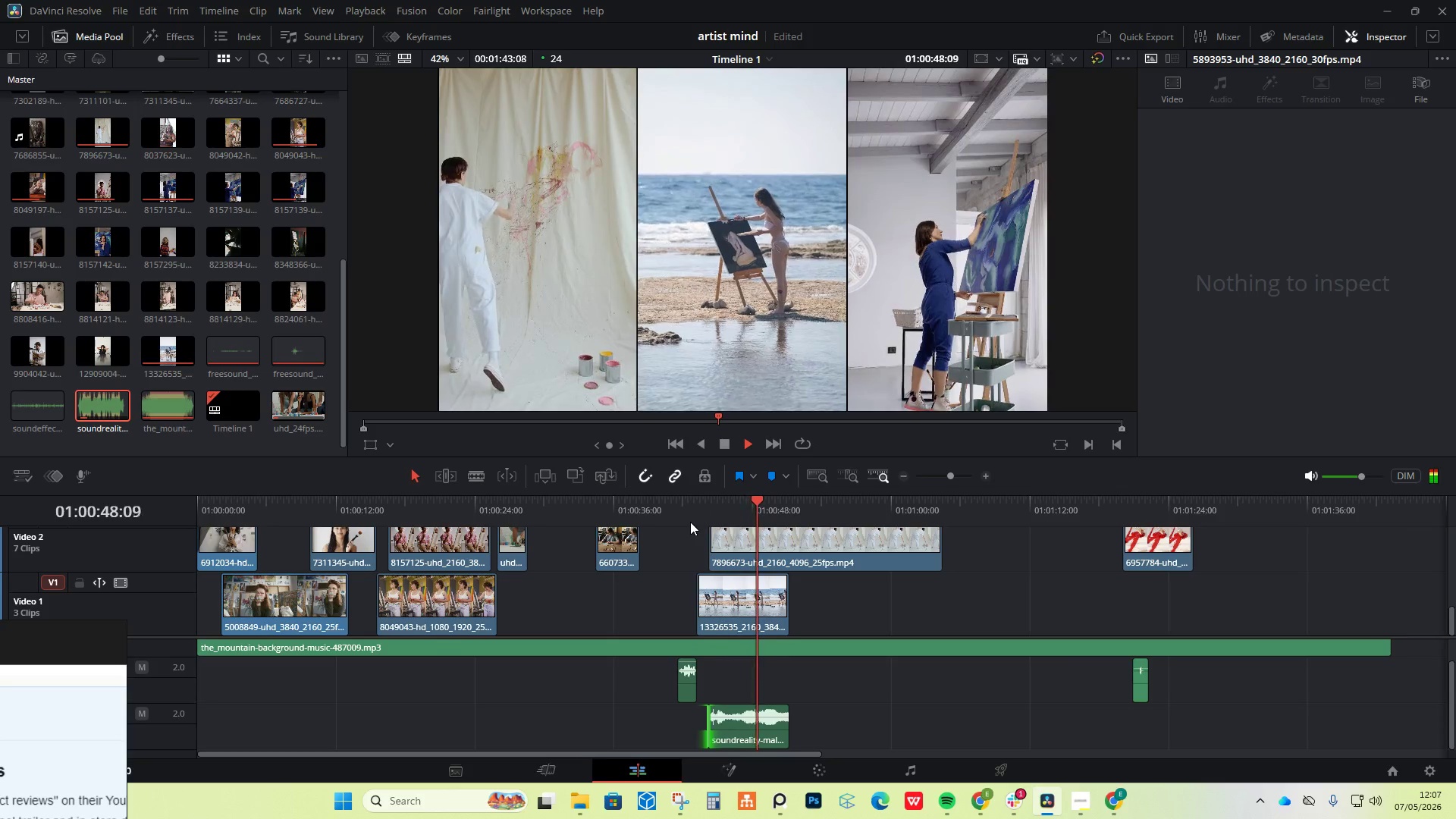 
wait(7.05)
 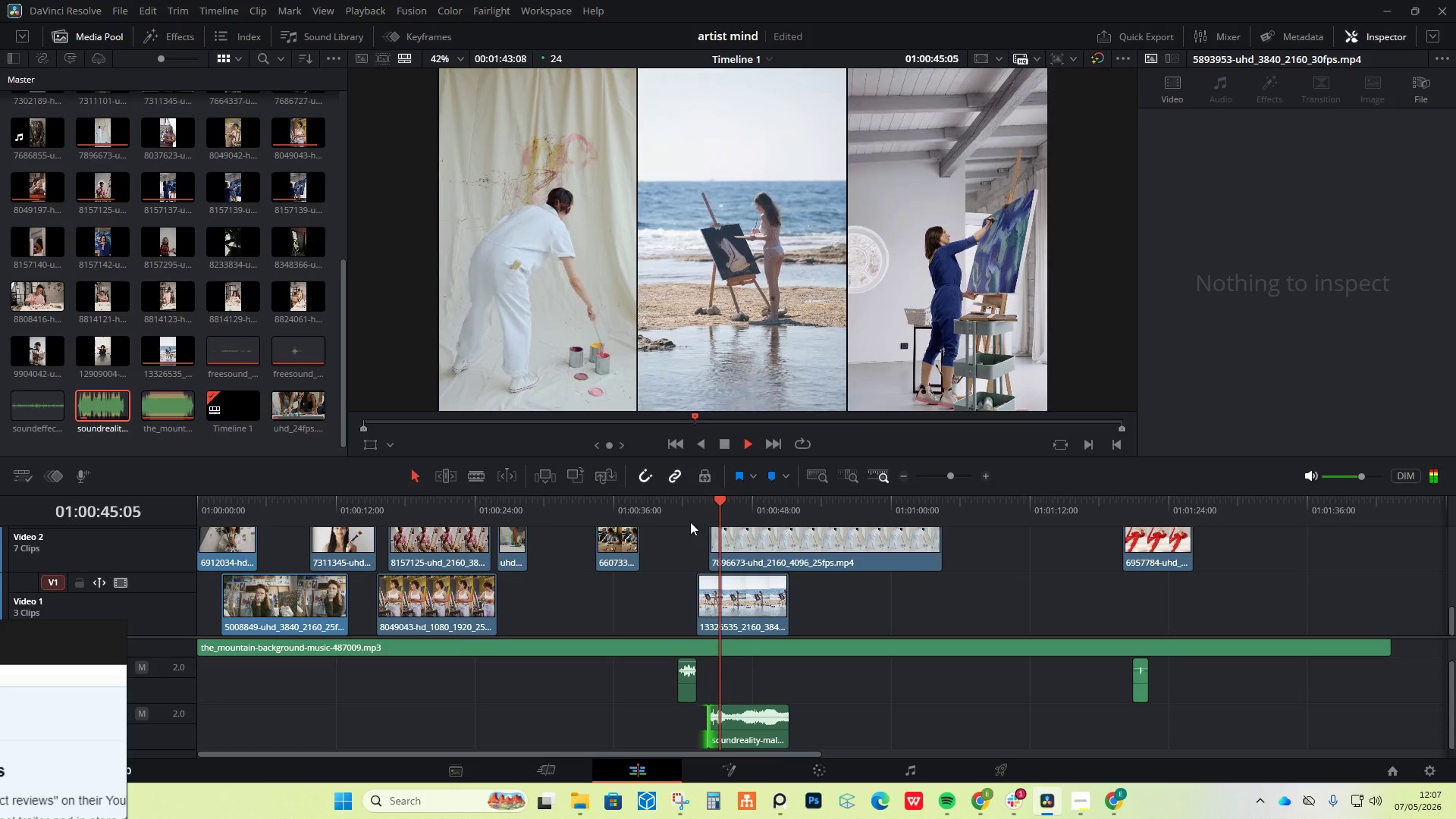 
key(Space)
 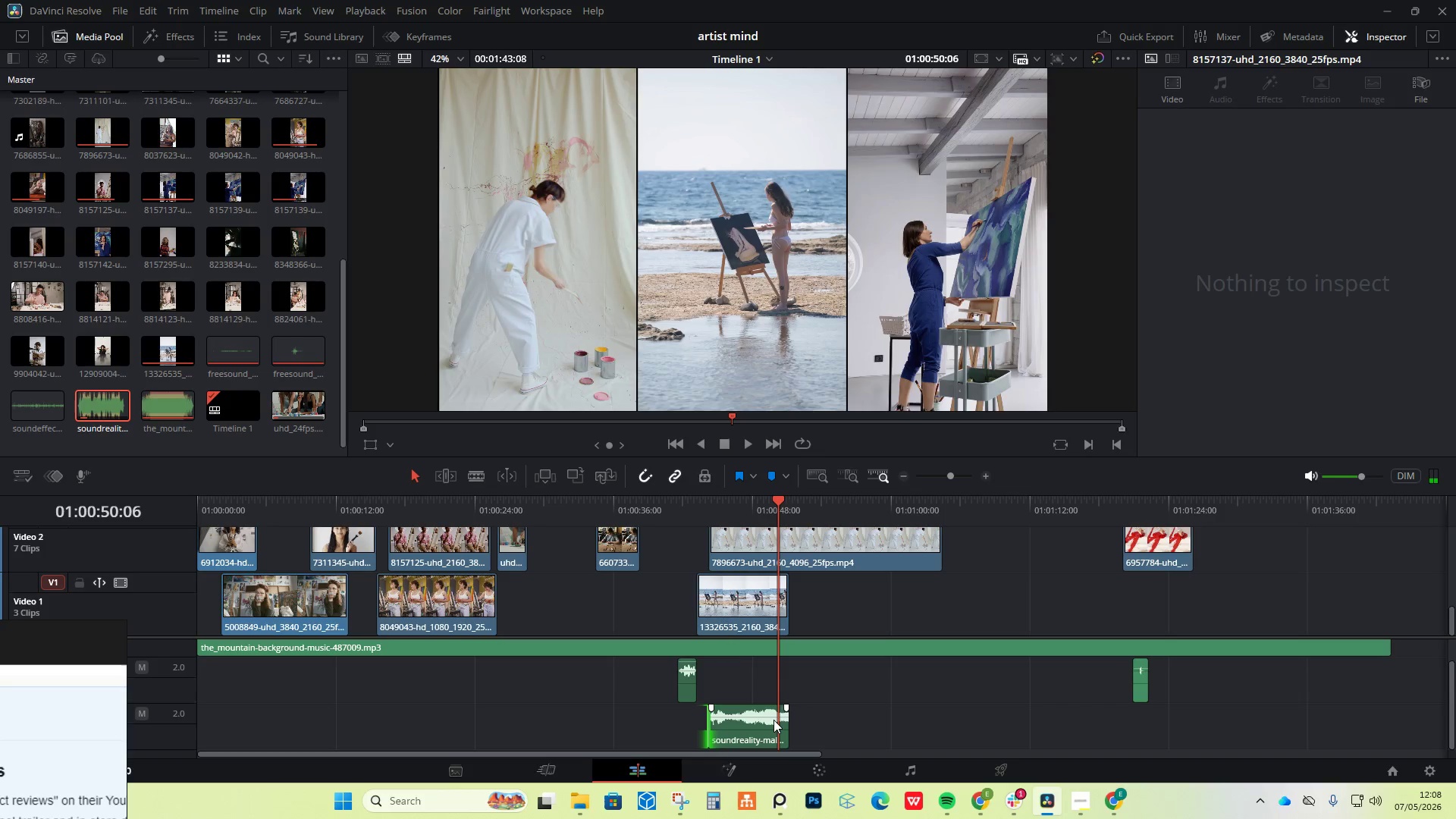 
hold_key(key=AltLeft, duration=1.53)
scroll: coordinate [776, 717], scroll_direction: up, amount: 6.0
 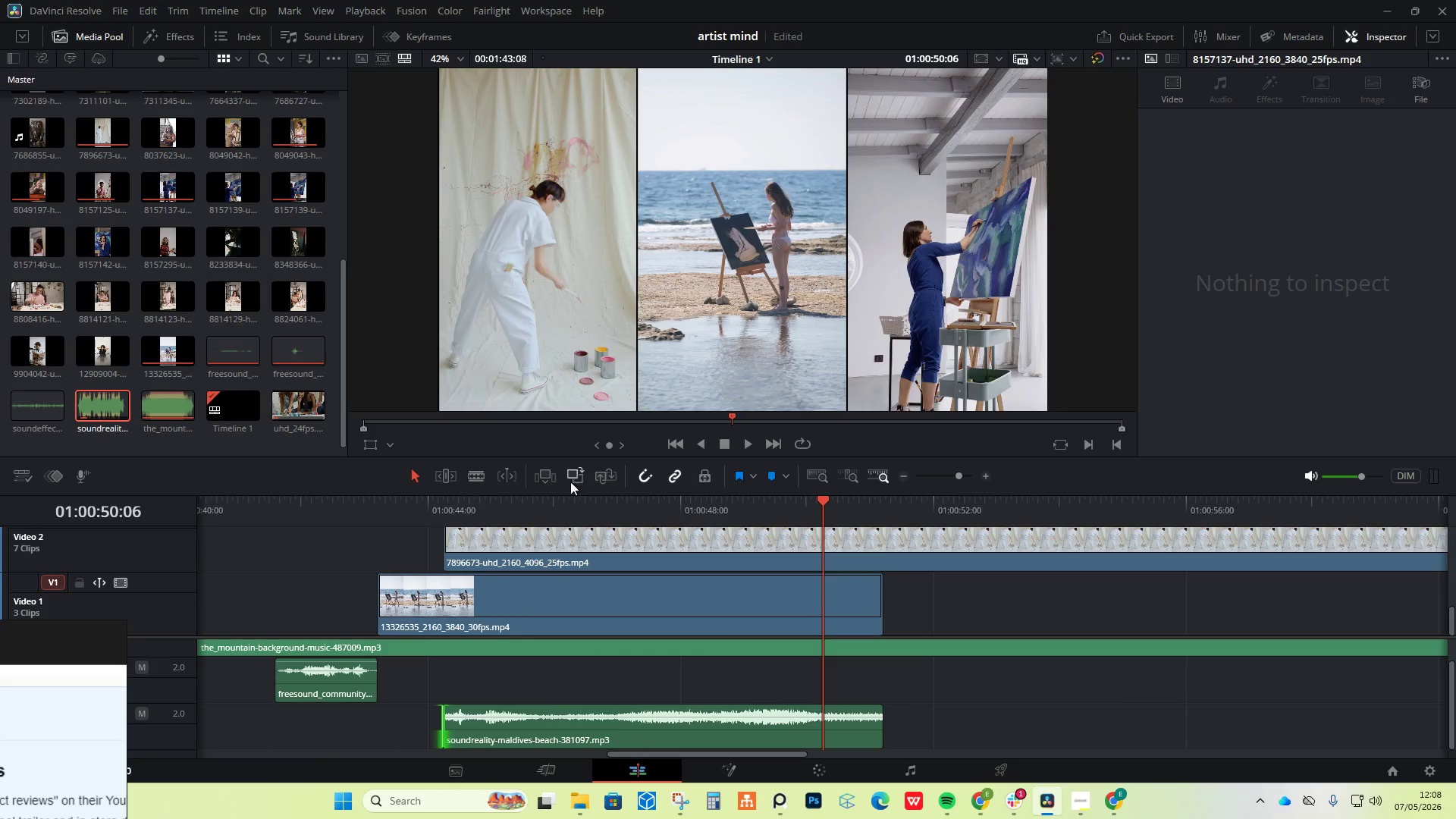 
left_click([475, 476])
 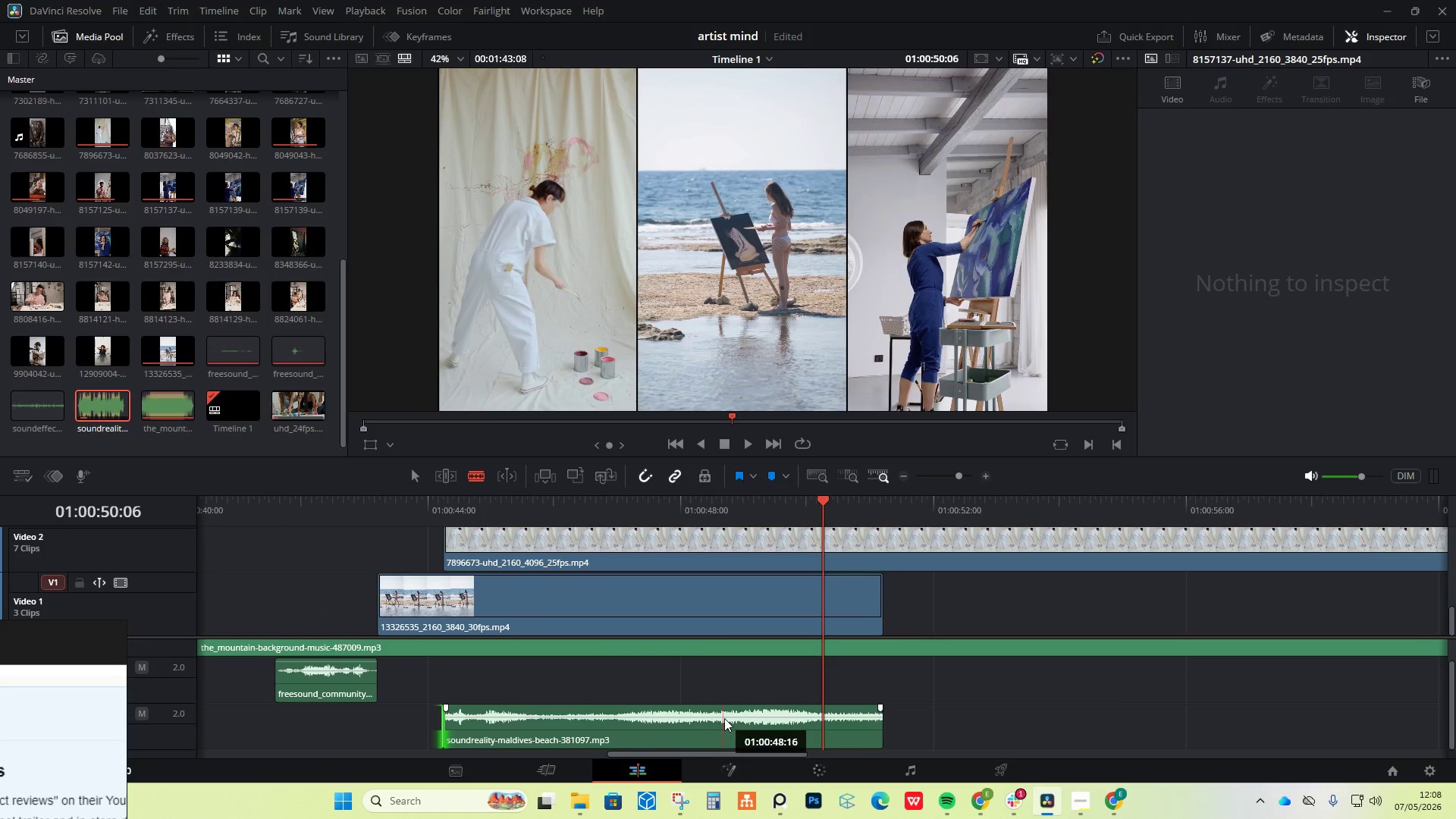 
left_click([726, 717])
 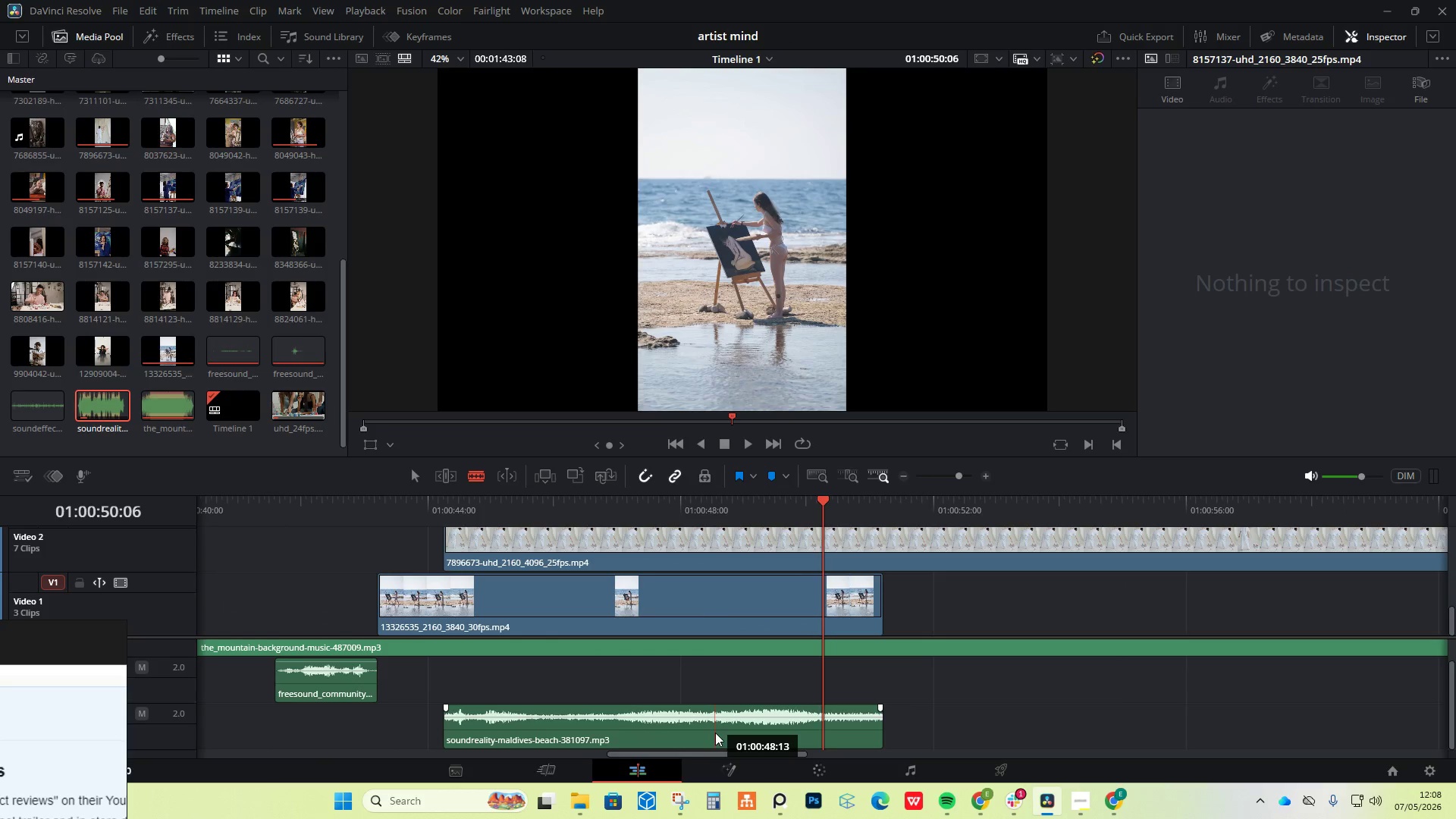 
wait(5.61)
 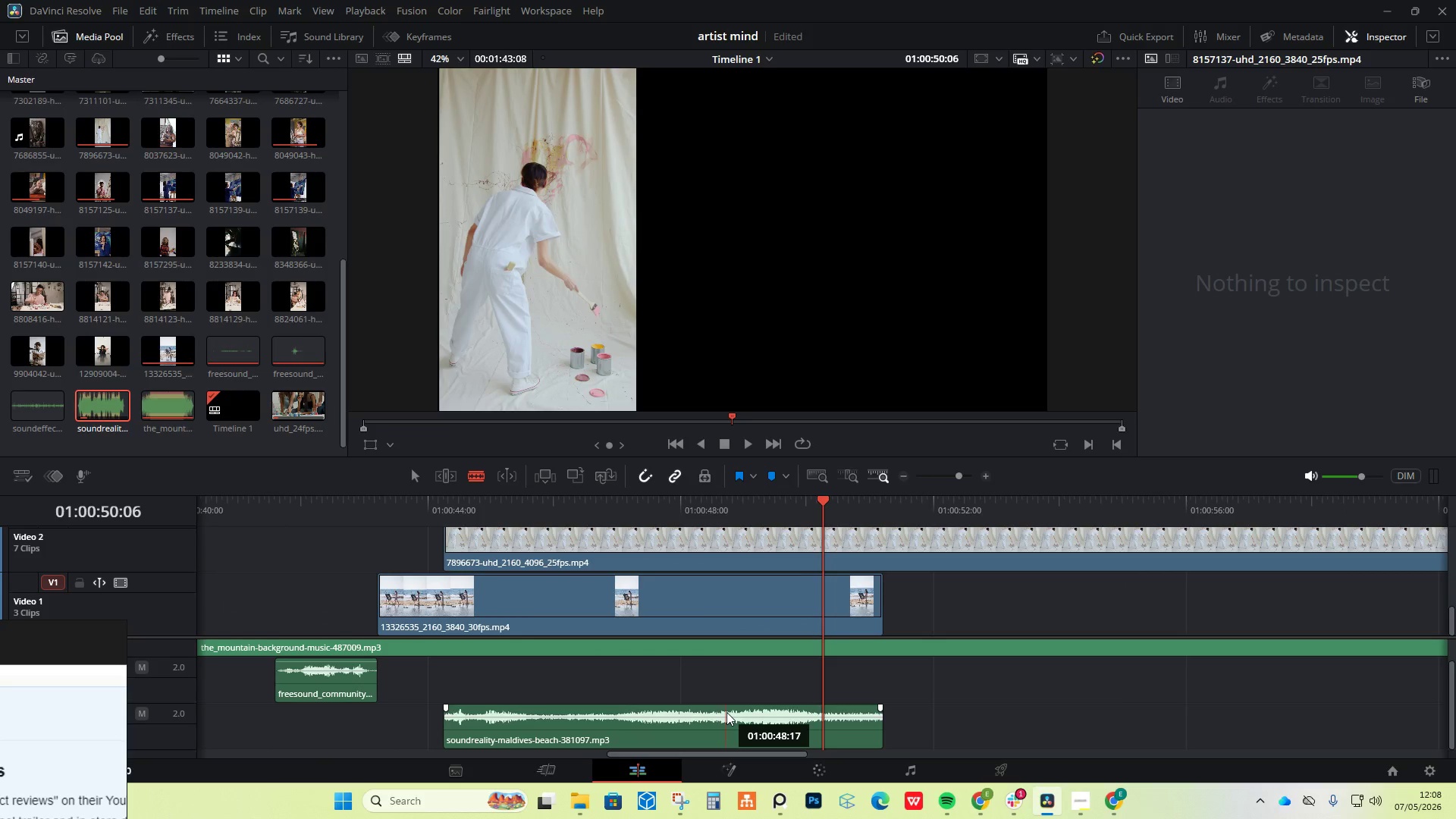 
left_click([722, 709])
 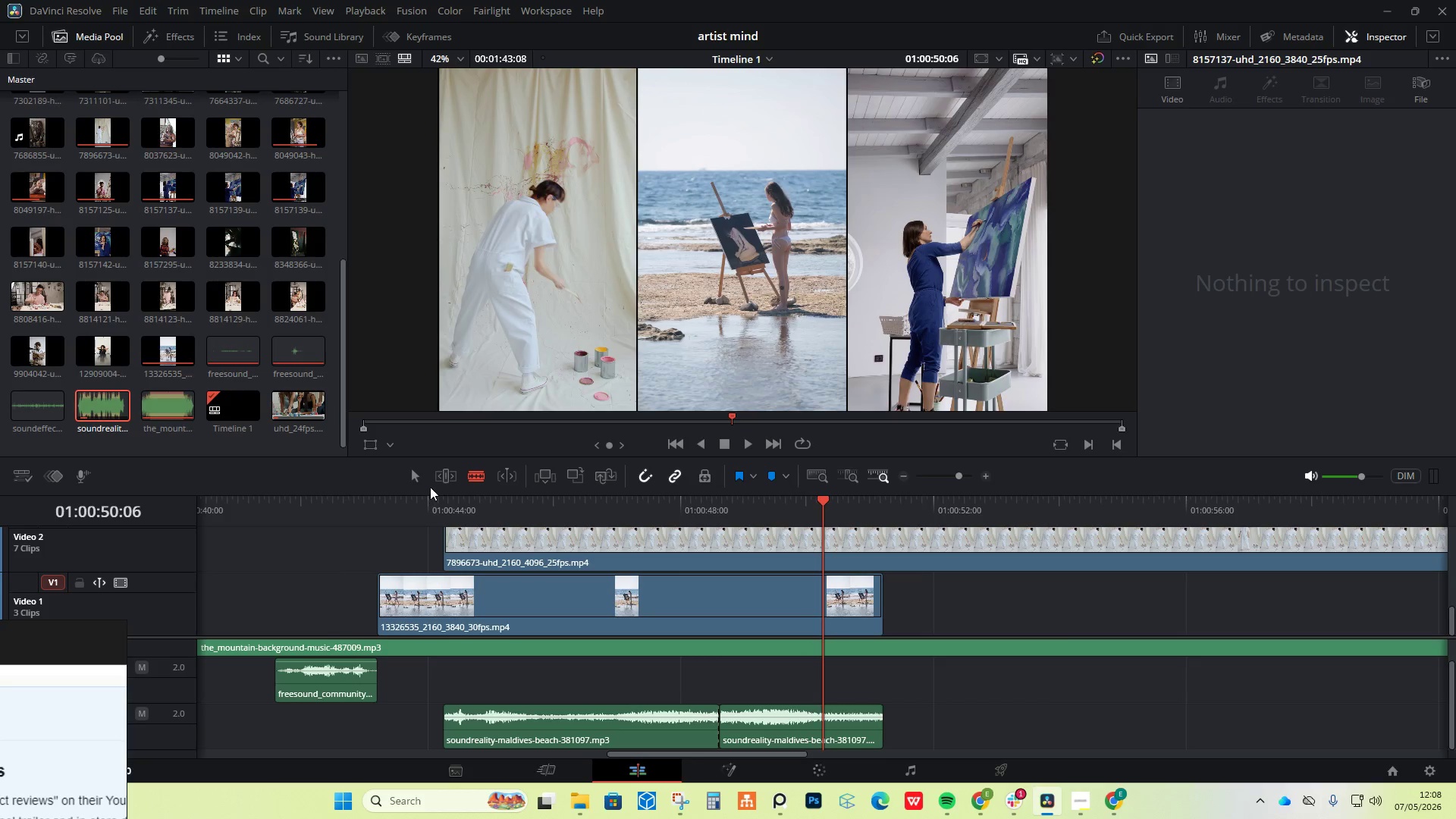 
left_click([416, 477])
 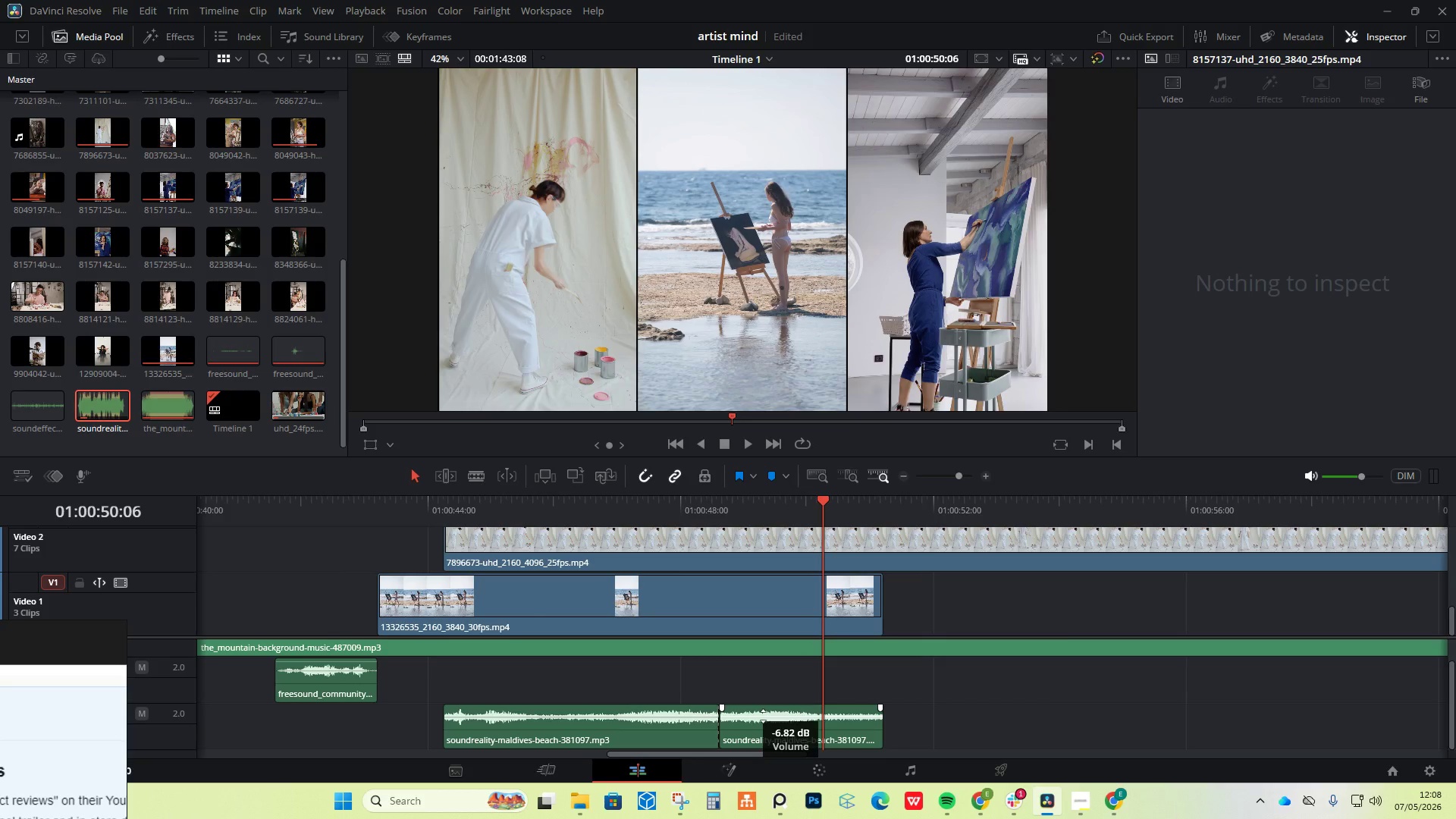 
wait(6.98)
 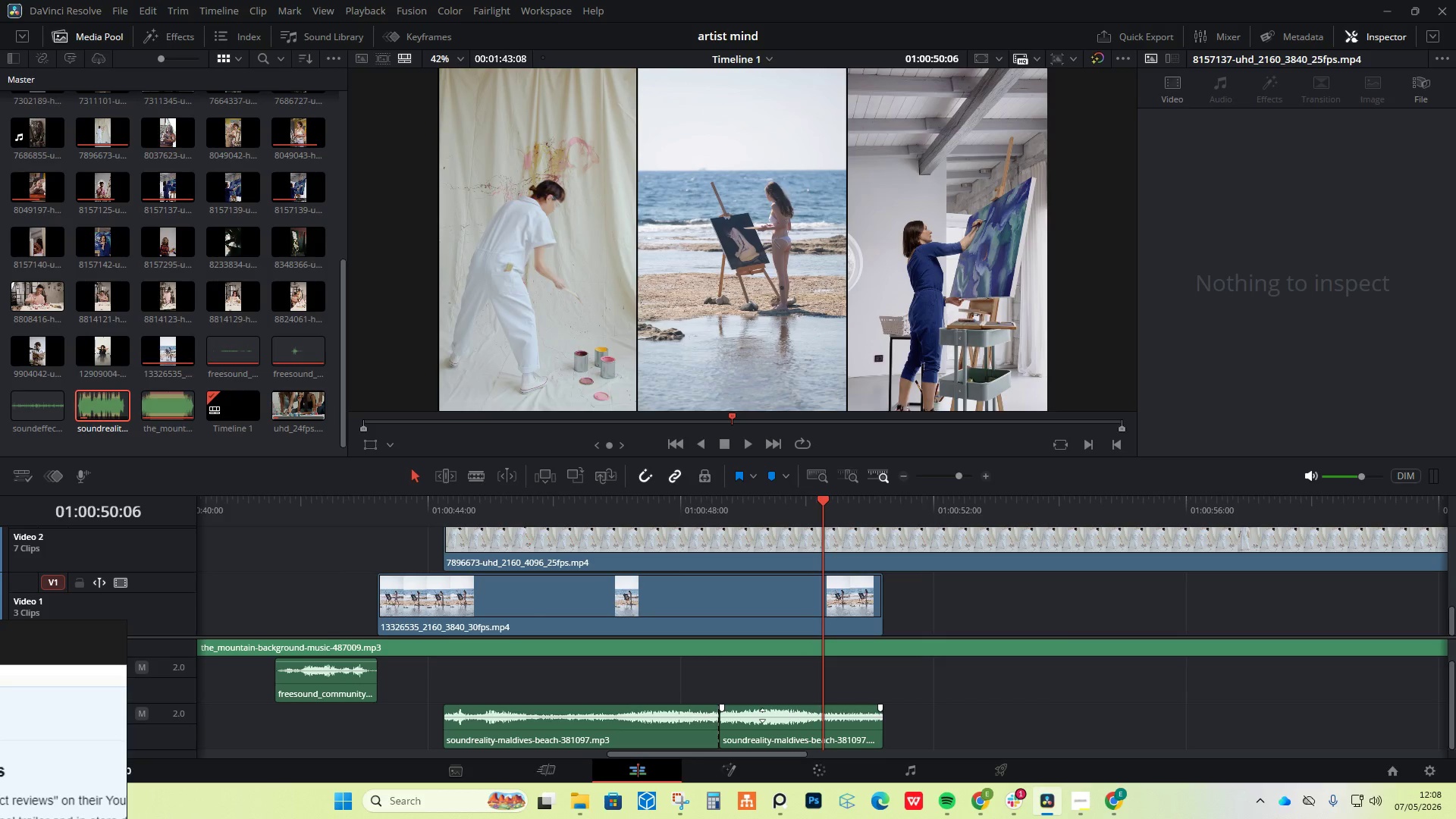 
hold_key(key=AltLeft, duration=1.12)
scroll: coordinate [698, 724], scroll_direction: up, amount: 8.0
 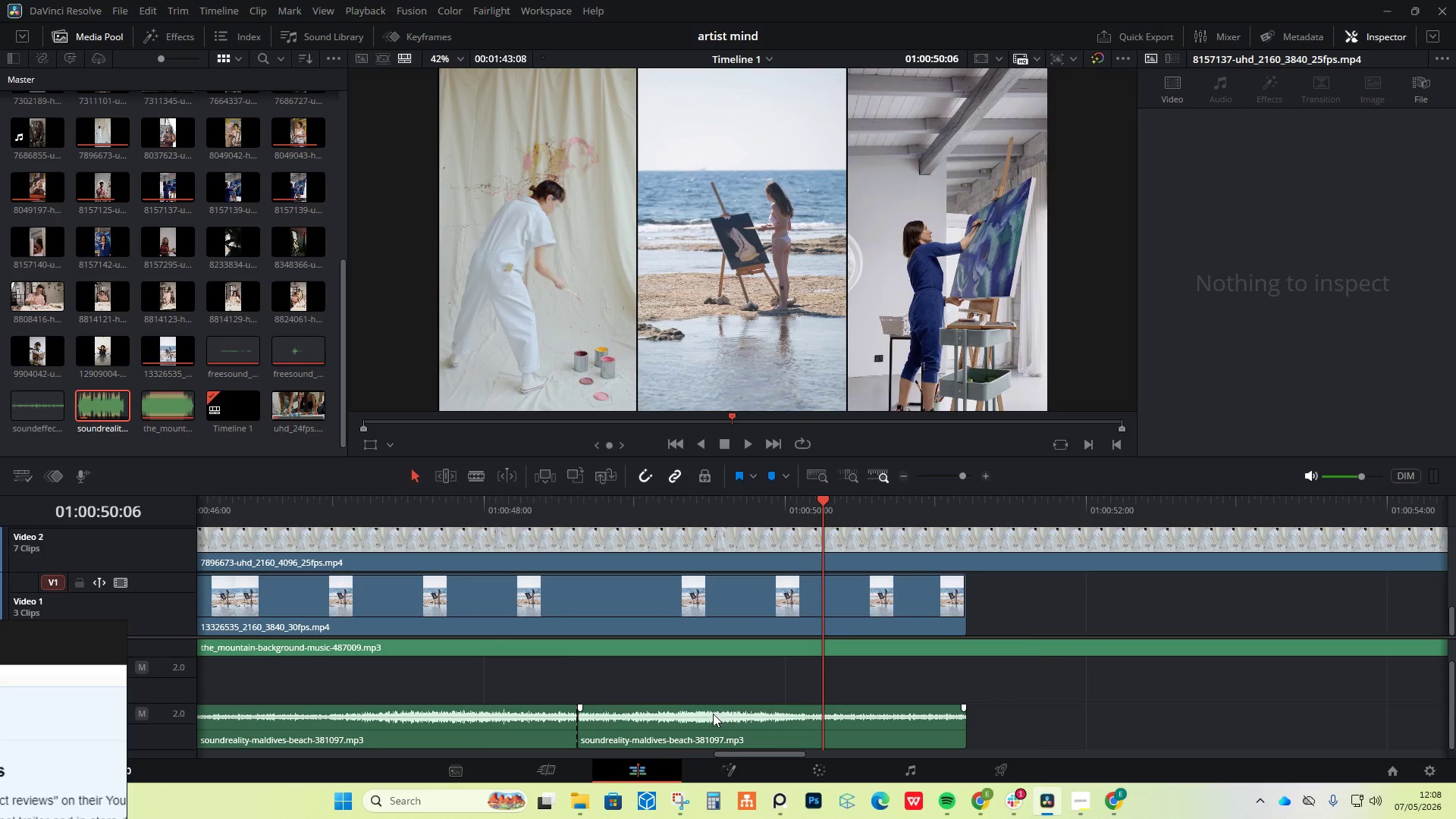 
left_click([713, 714])
 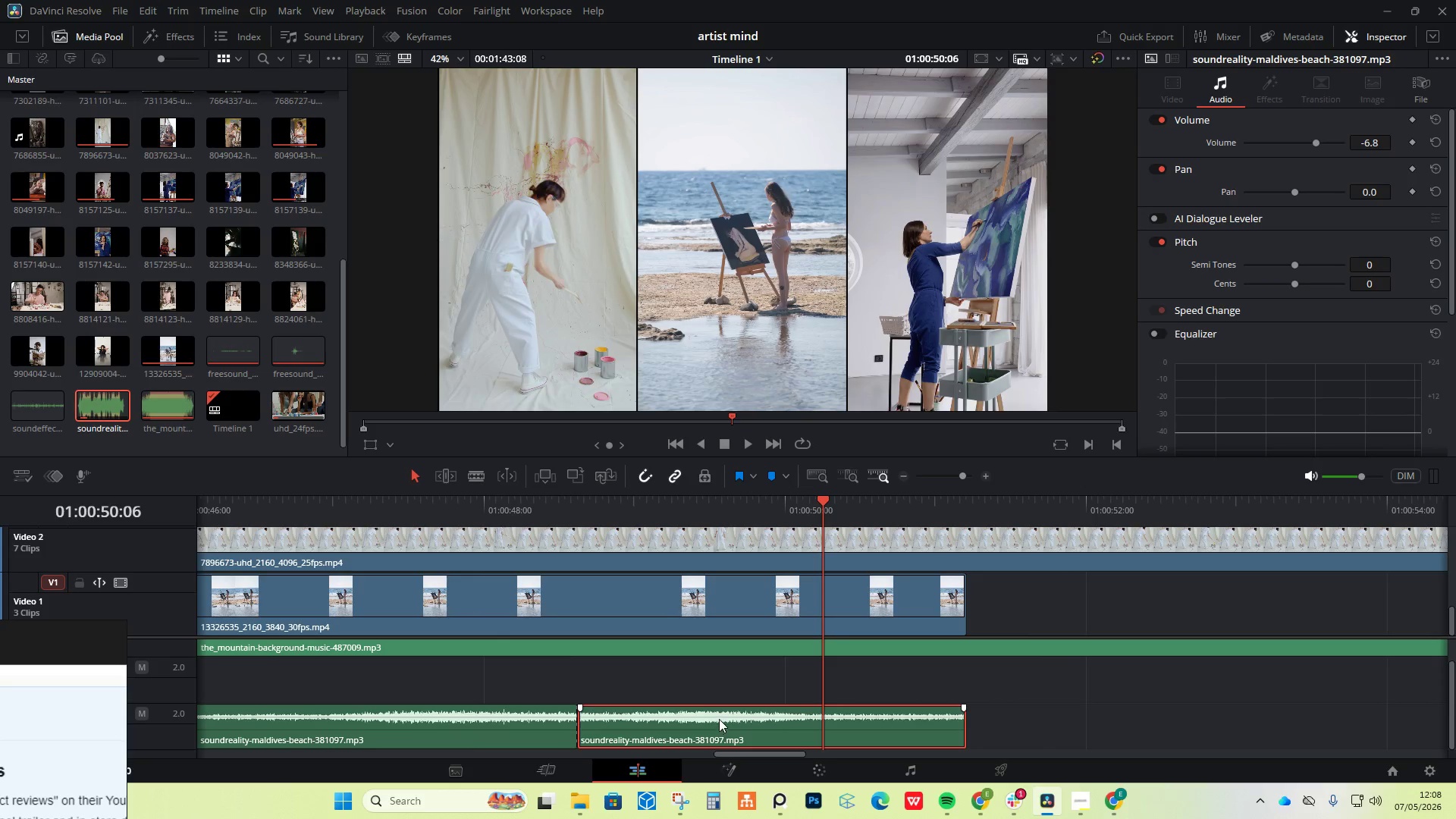 
left_click([723, 714])
 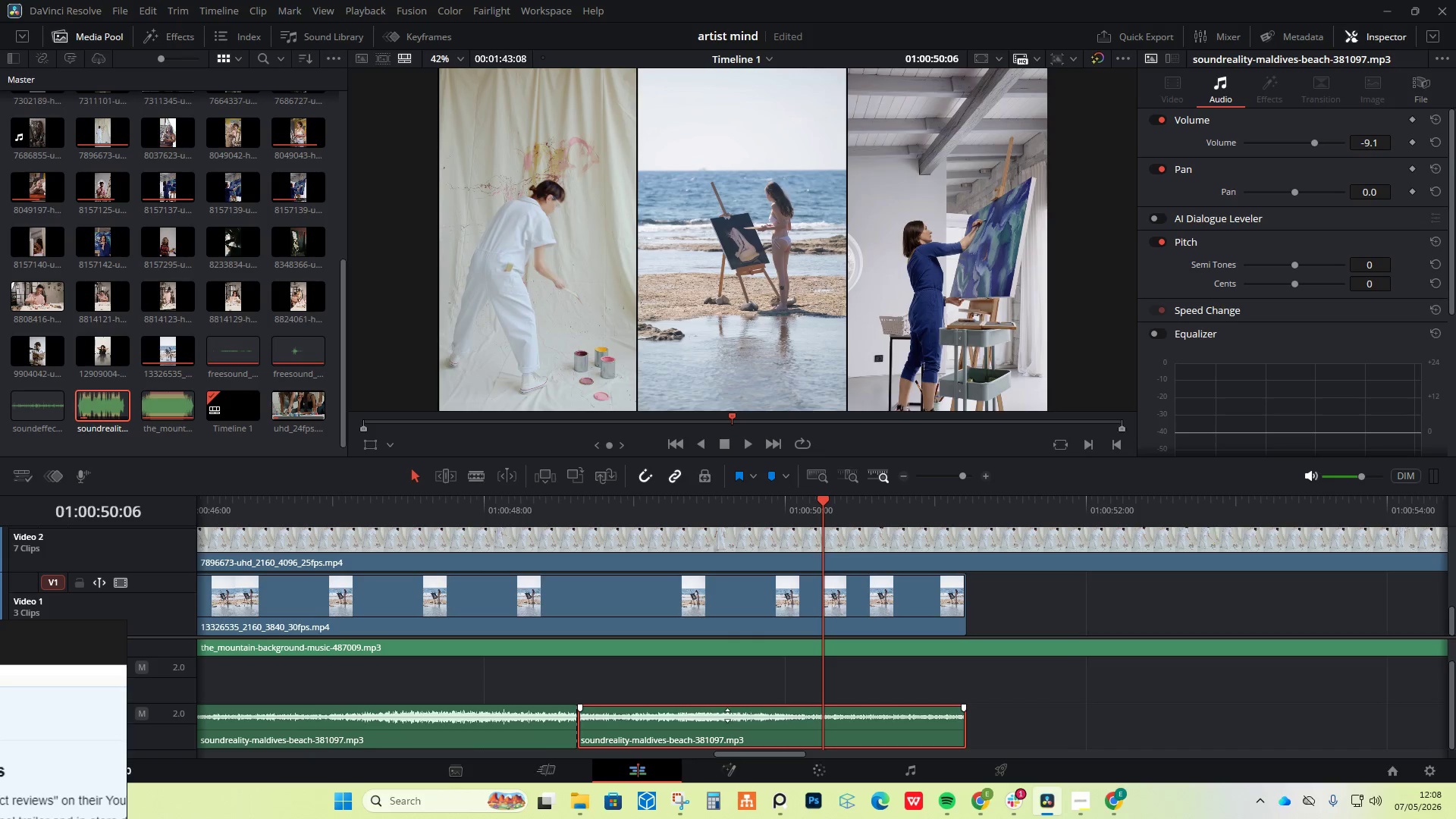 
wait(11.33)
 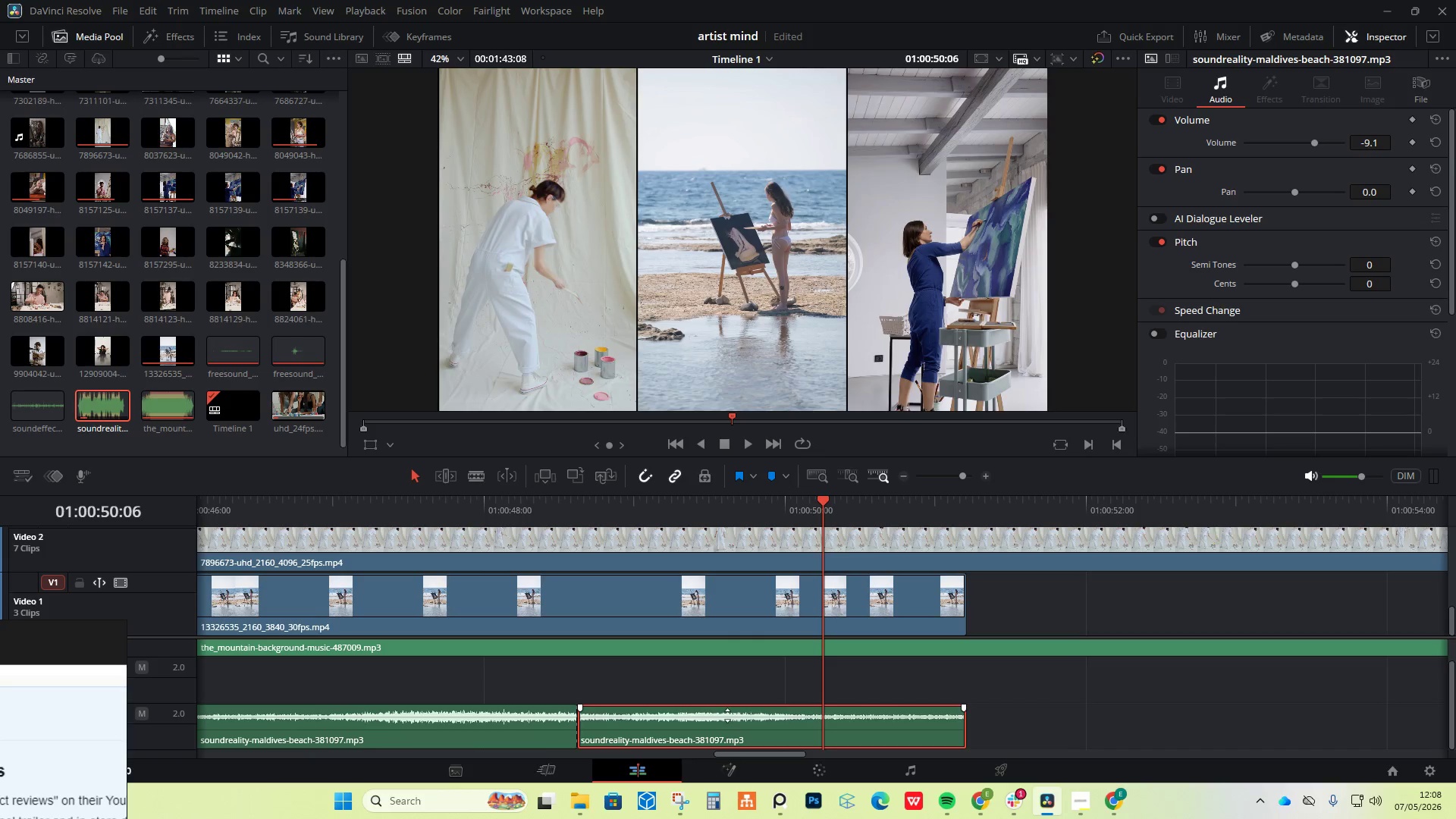 
left_click([227, 500])
 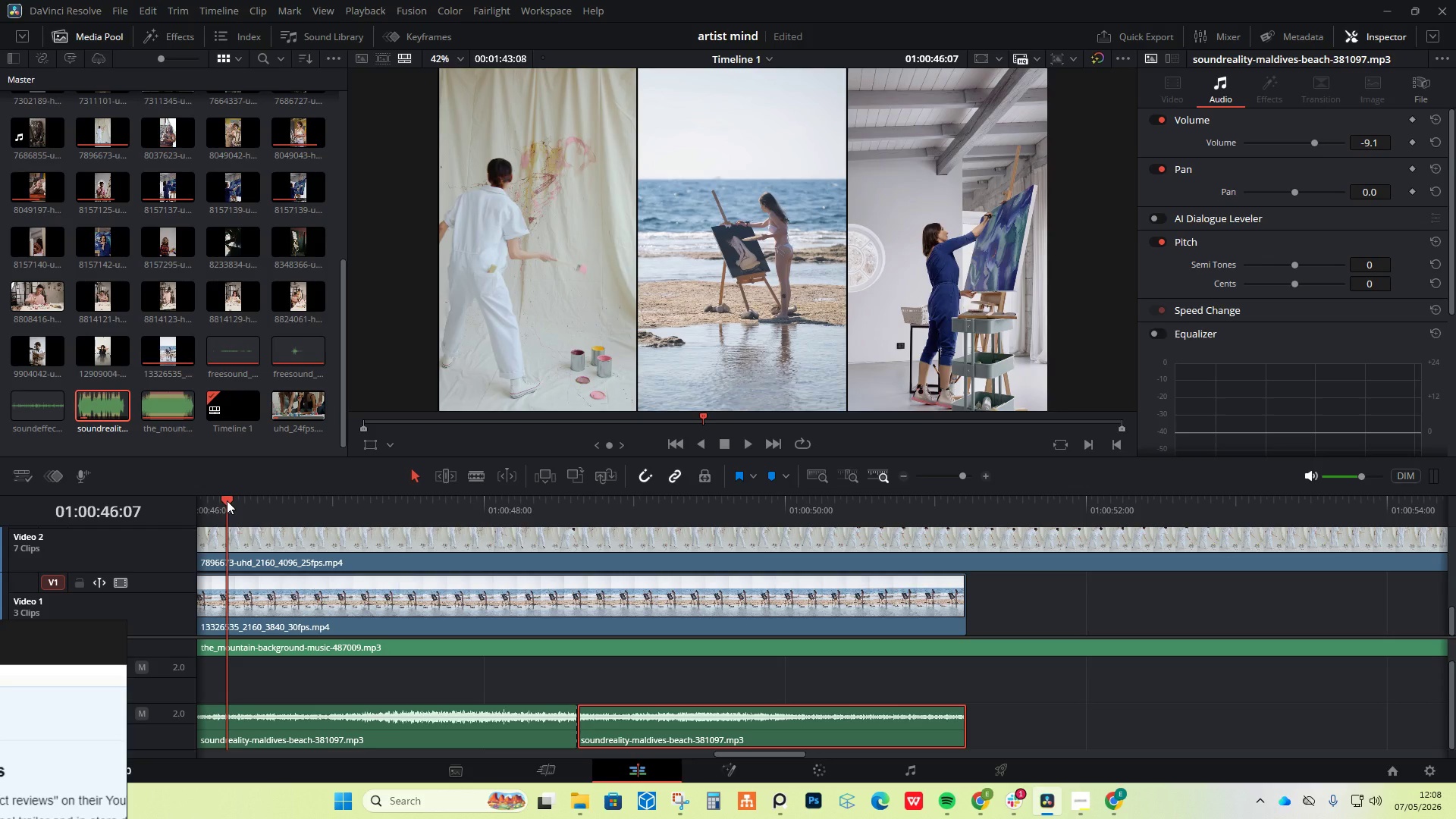 
wait(22.53)
 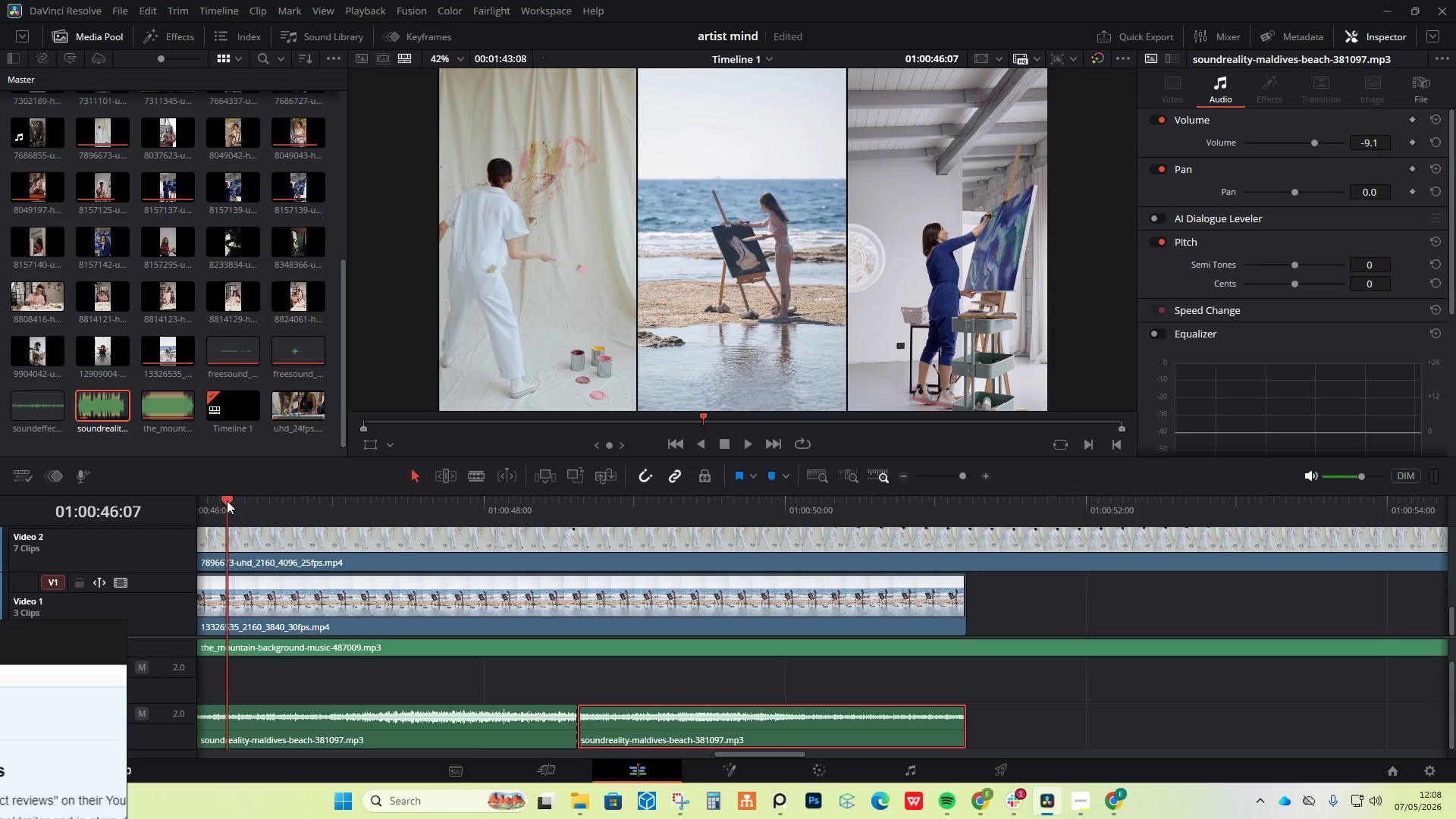 
key(Space)
 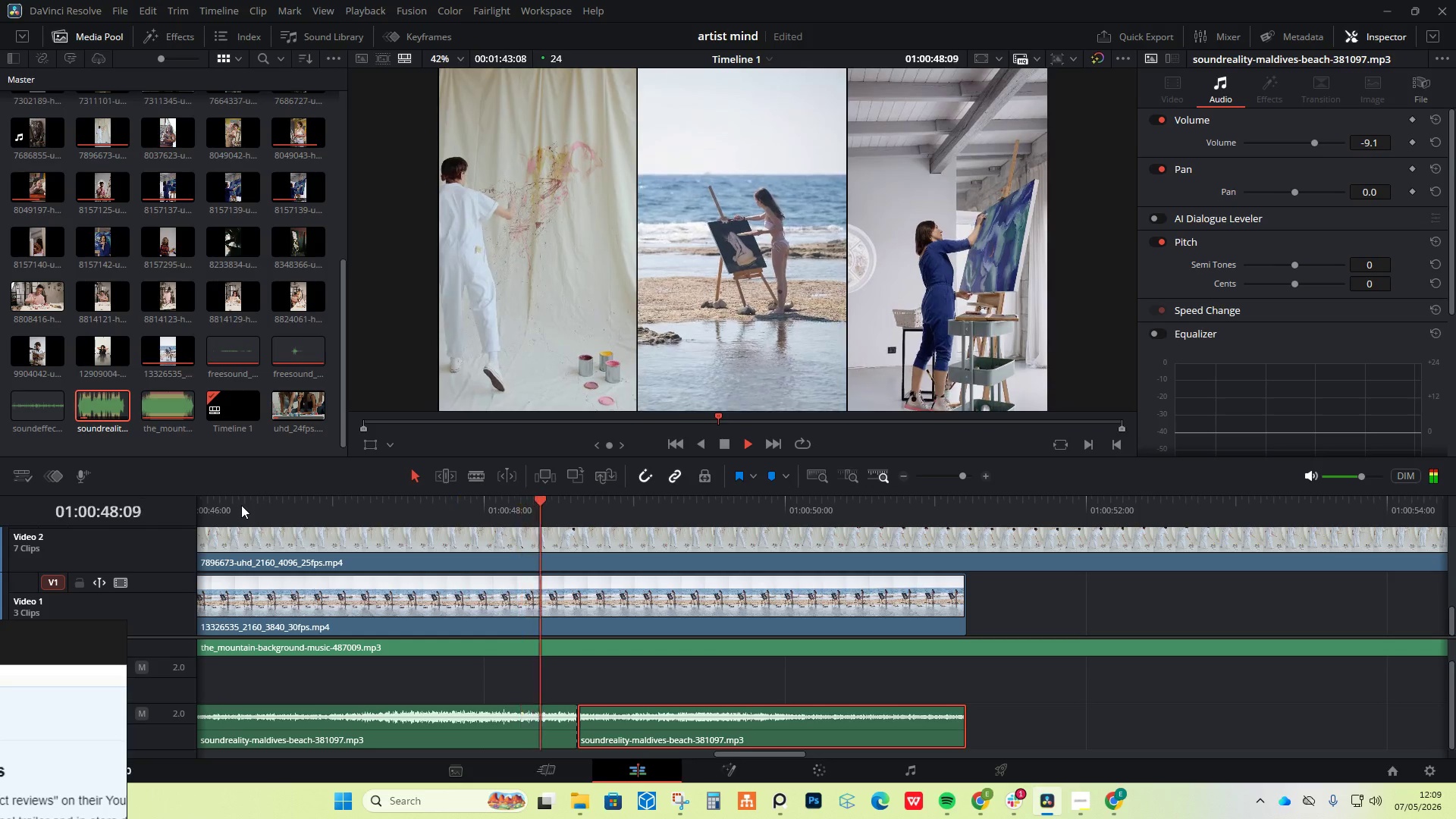 
key(Space)
 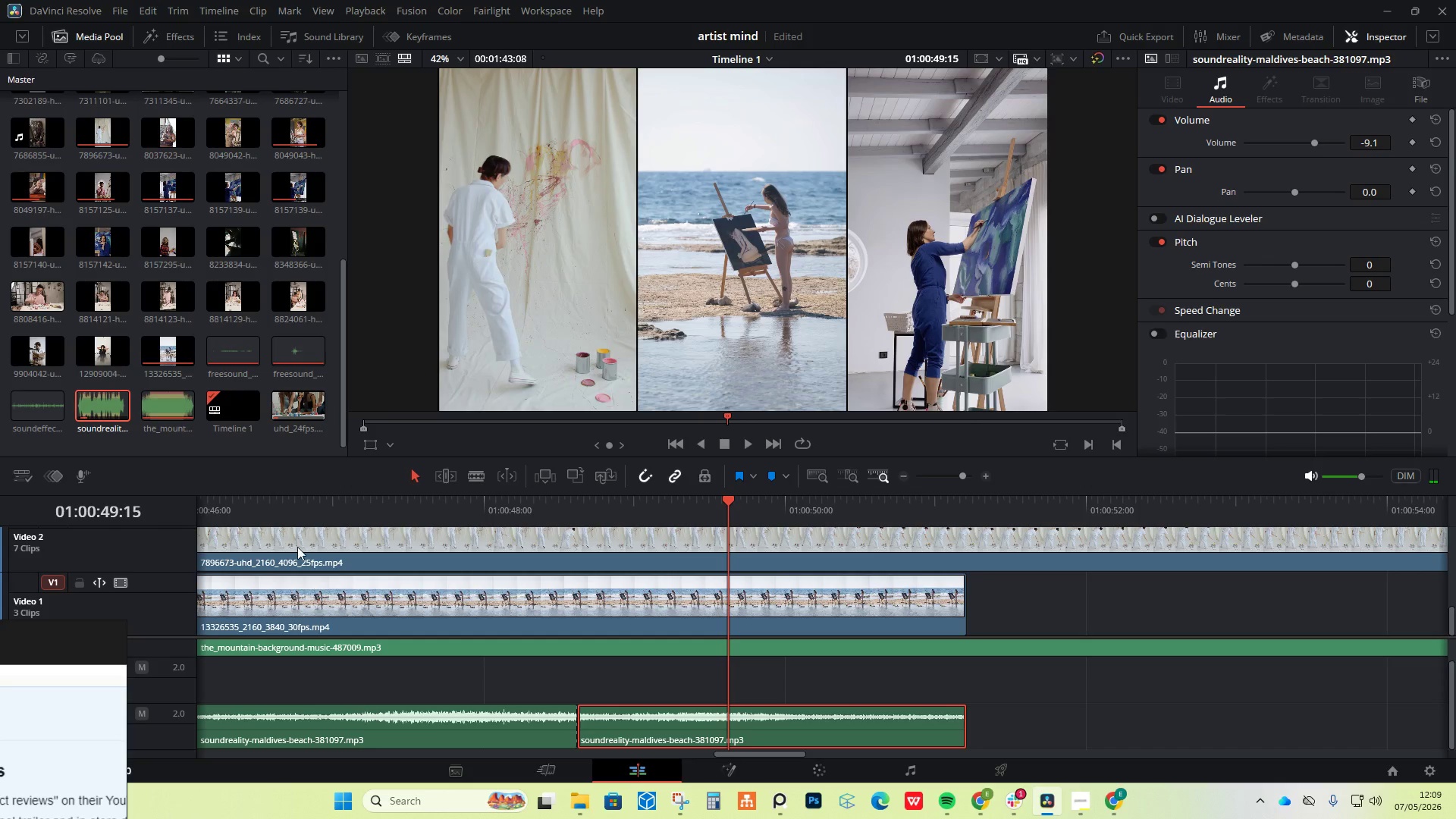 
wait(6.25)
 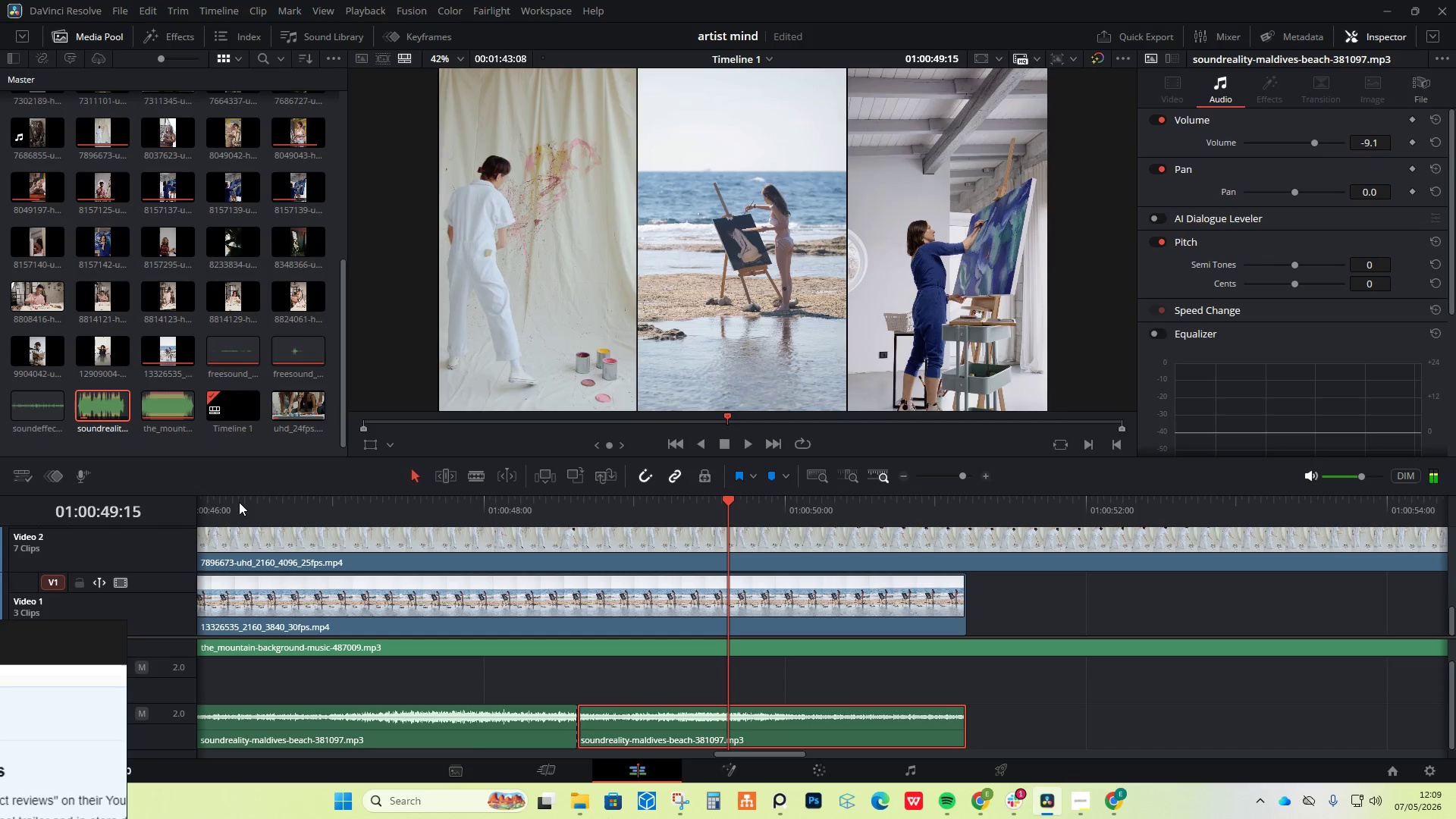 
hold_key(key=AltLeft, duration=3.22)
scroll: coordinate [943, 660], scroll_direction: down, amount: 13.0
 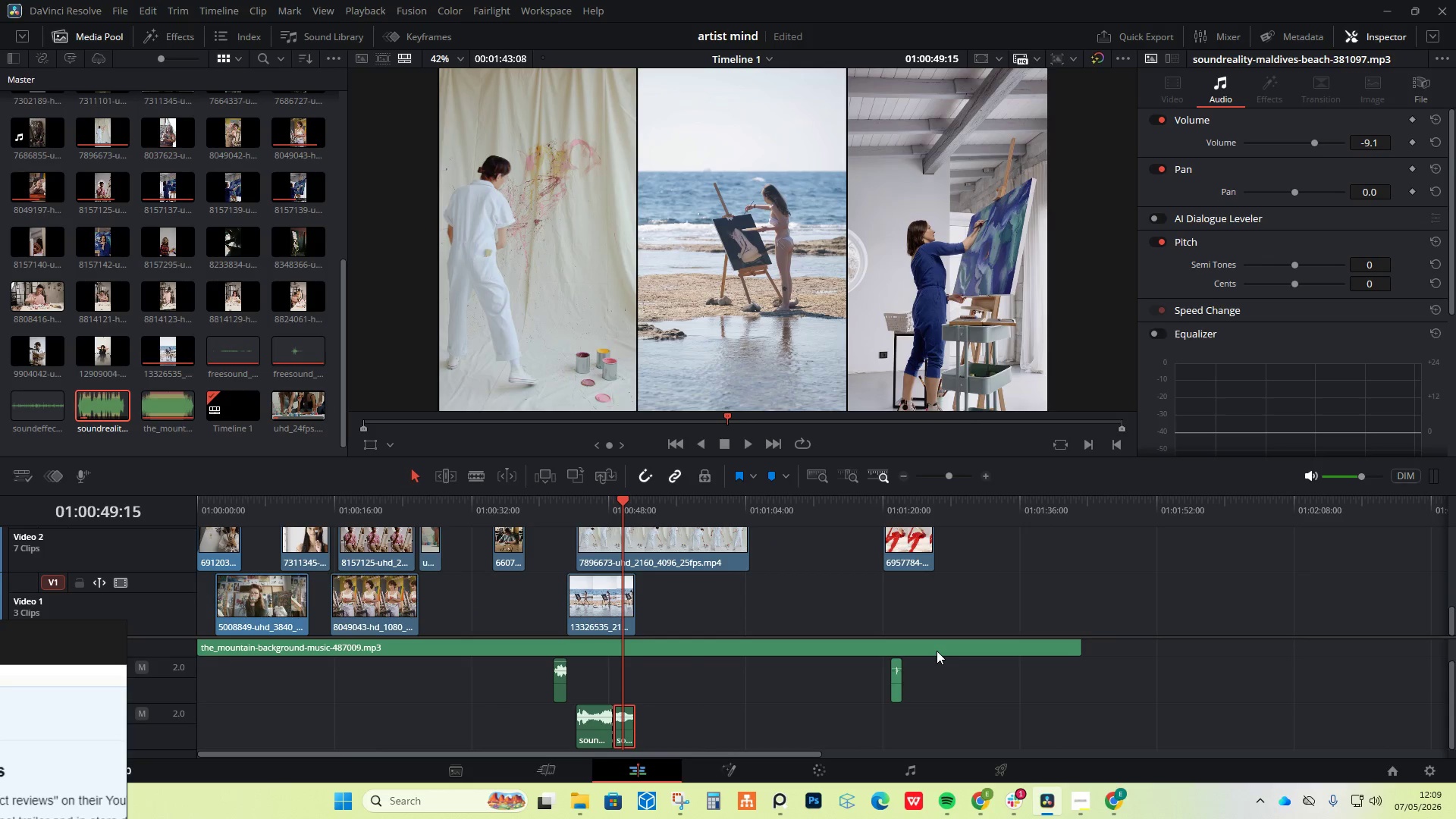 
scroll: coordinate [659, 632], scroll_direction: none, amount: 0.0
 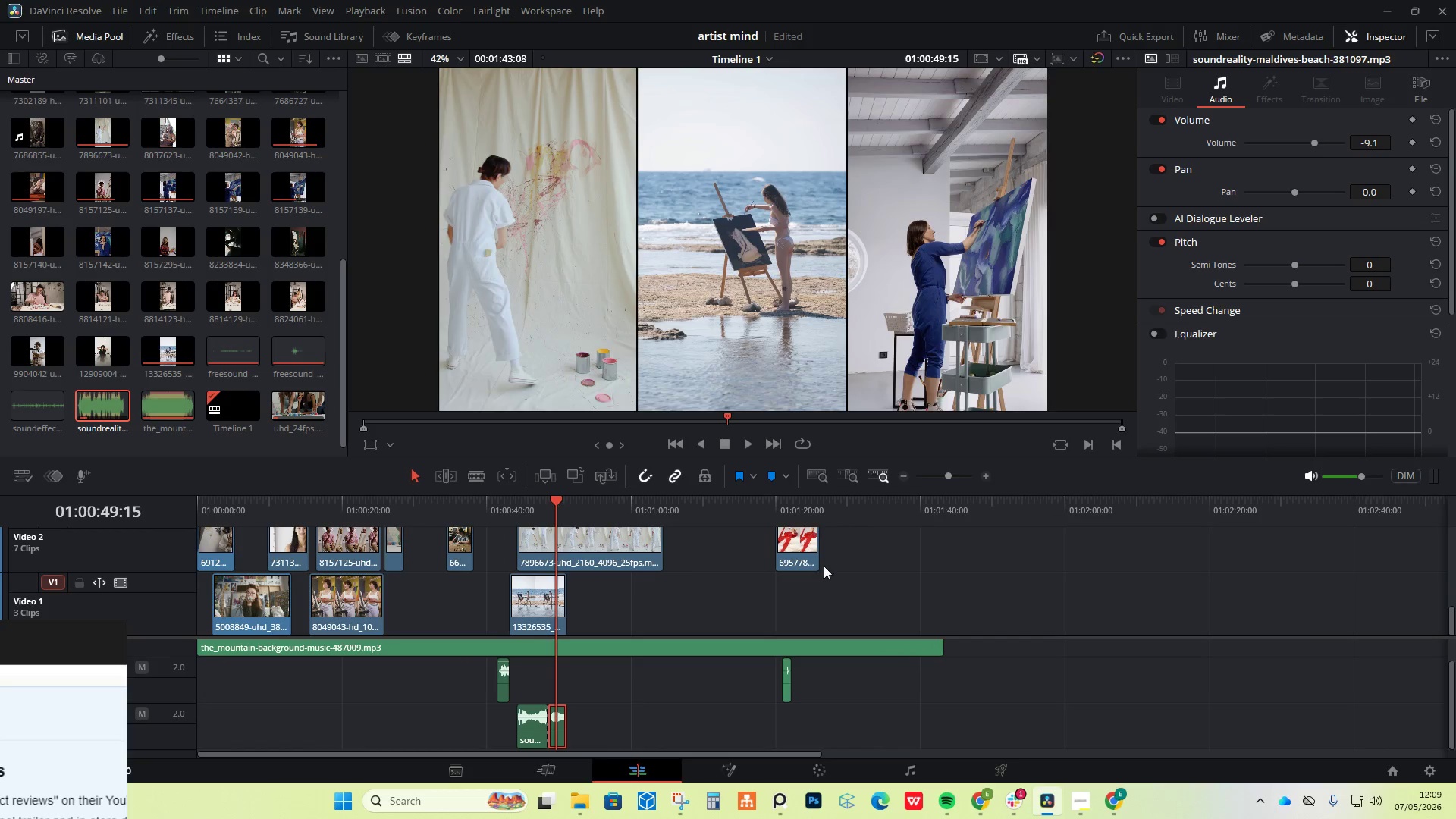 
scroll: coordinate [828, 577], scroll_direction: up, amount: 2.0
 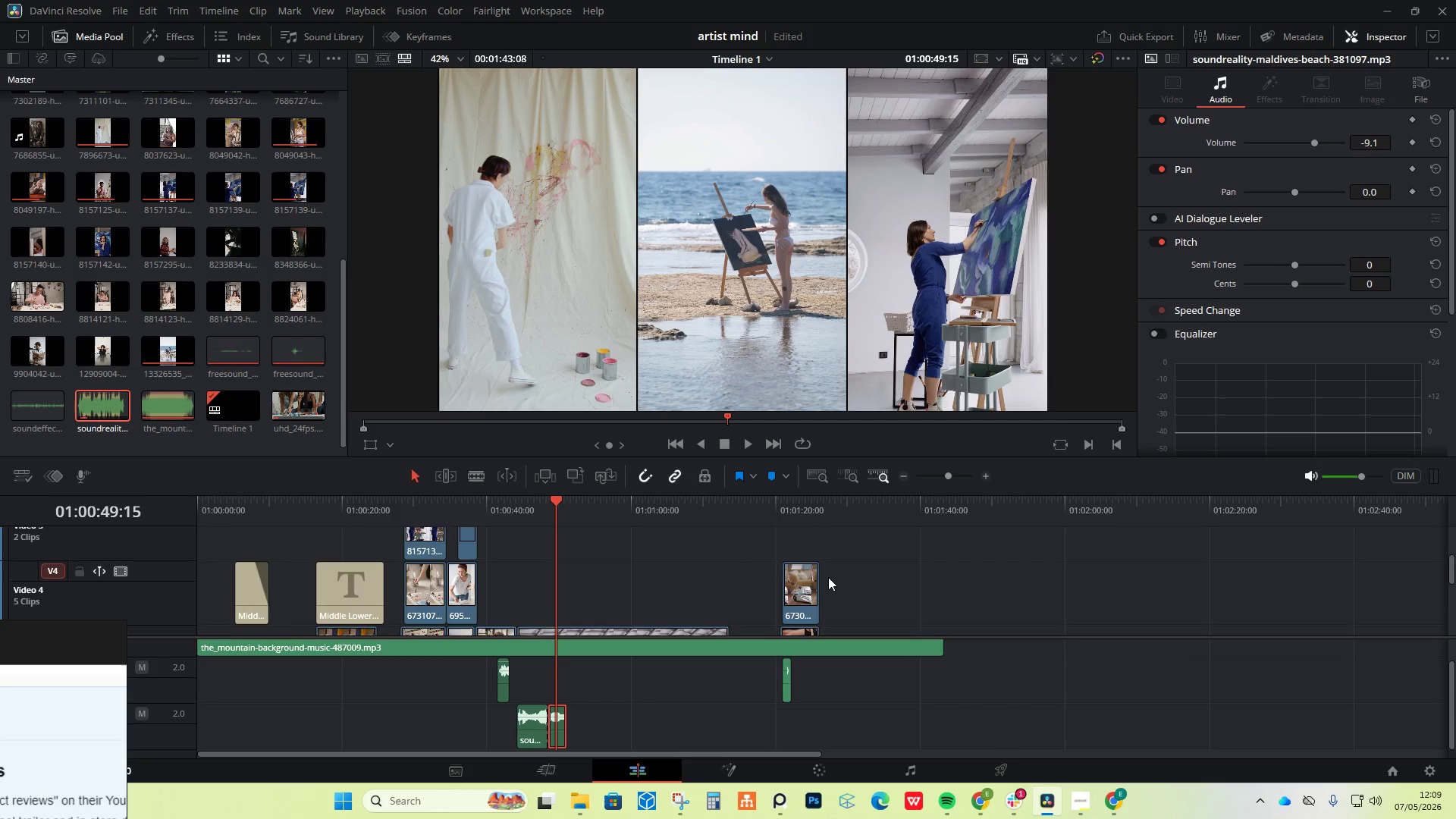 
scroll: coordinate [828, 577], scroll_direction: down, amount: 1.0
 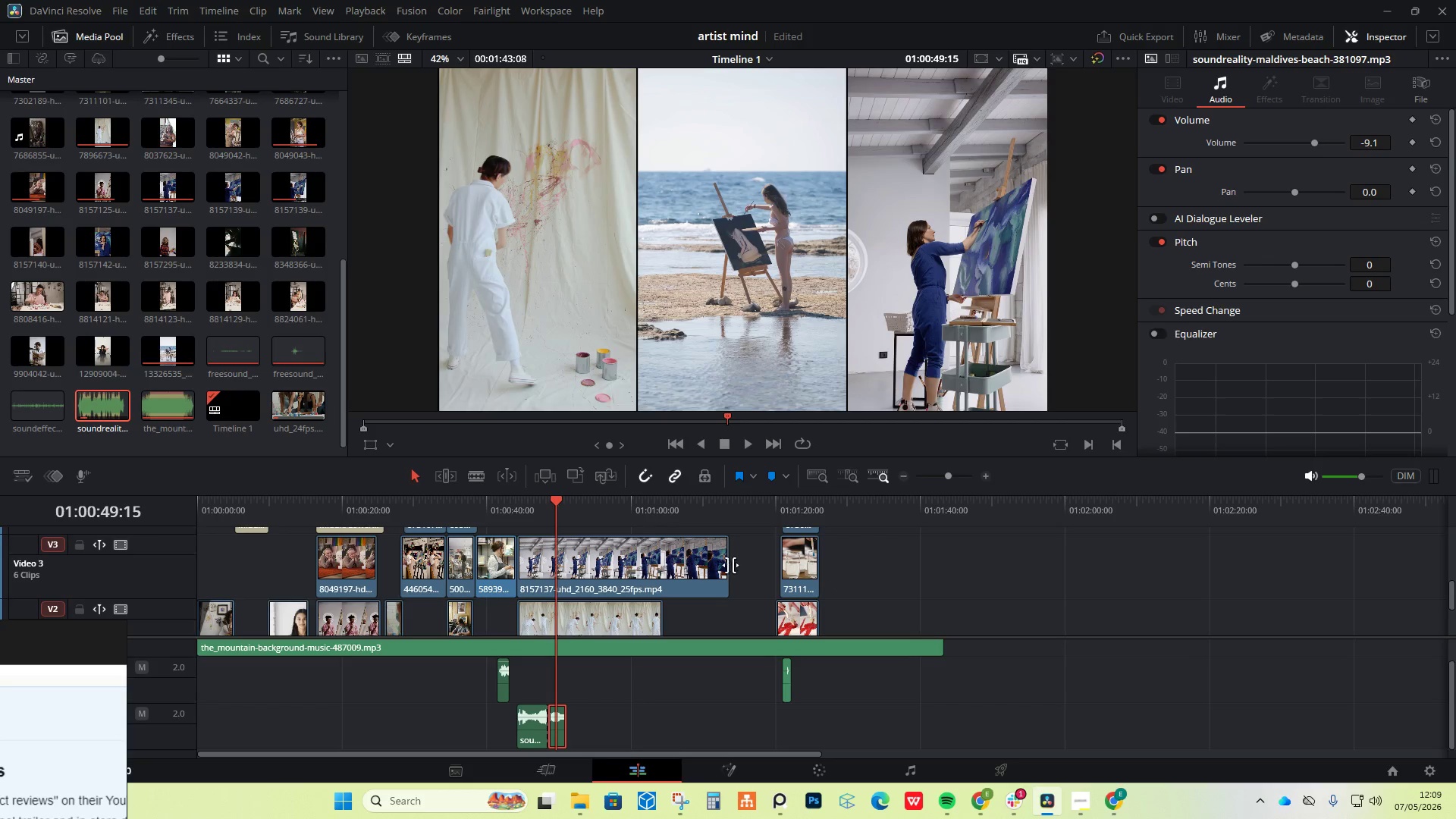 
left_click_drag(start_coordinate=[728, 565], to_coordinate=[590, 582])
 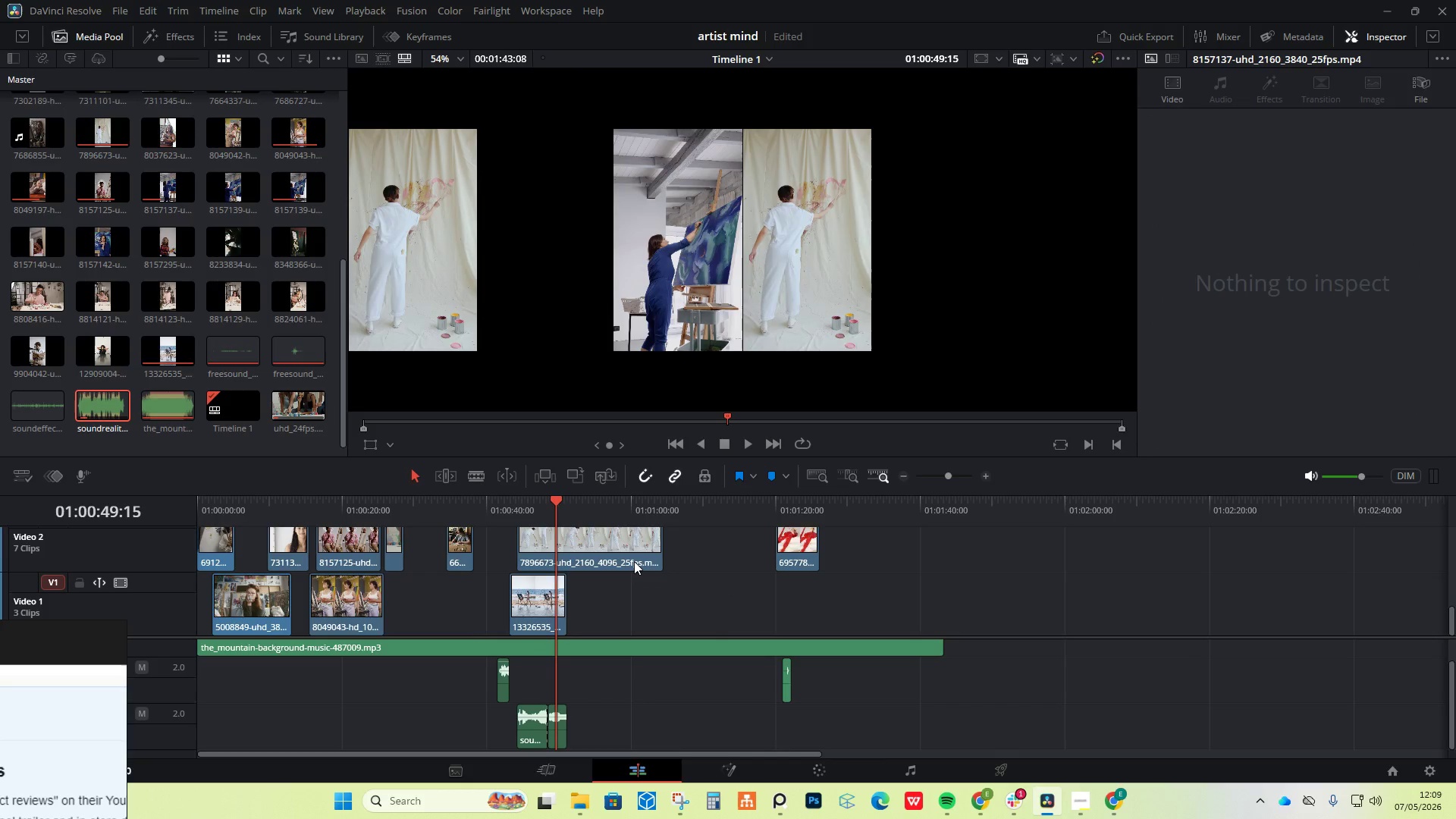 
scroll: coordinate [634, 561], scroll_direction: down, amount: 2.0
 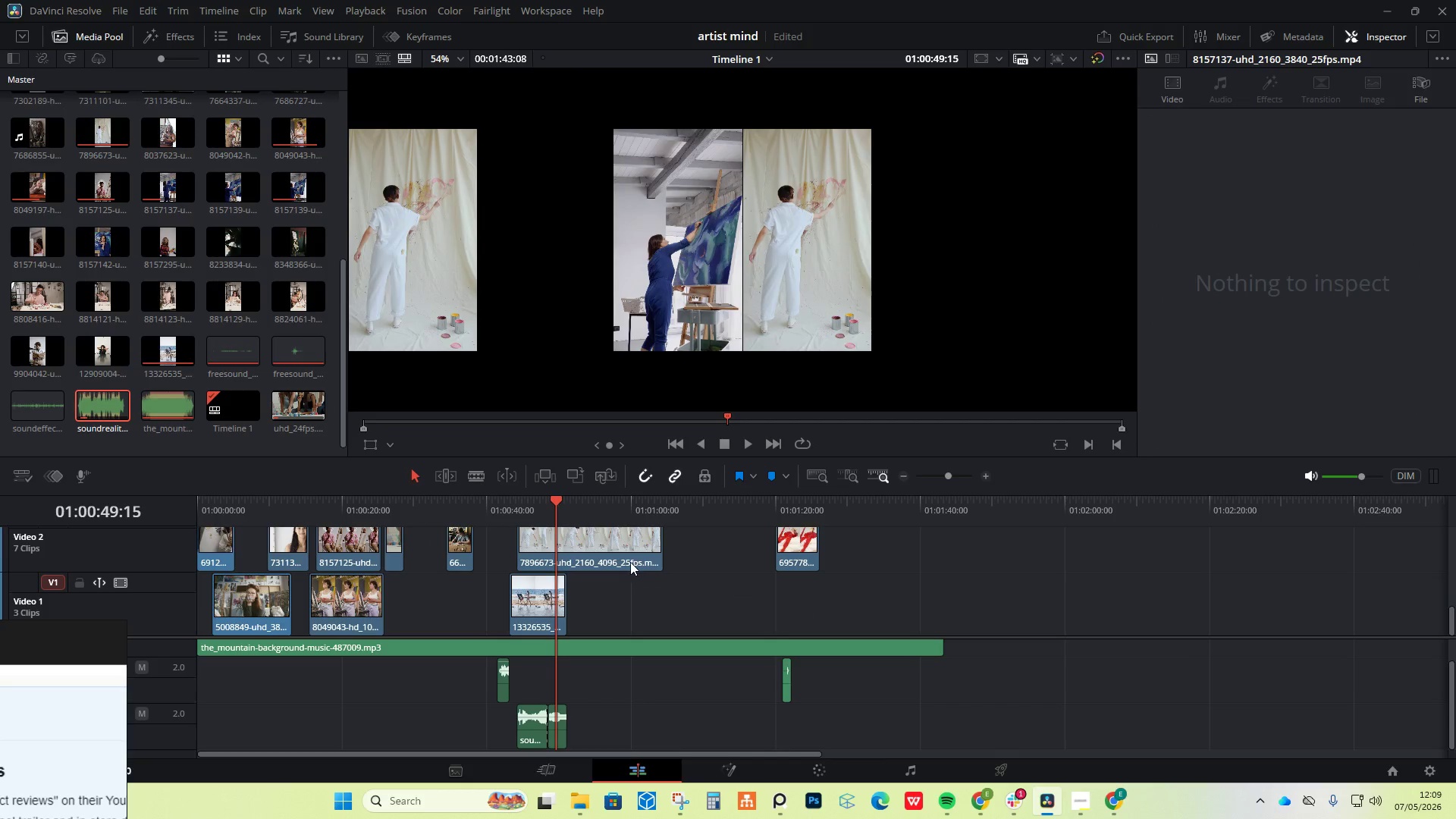 
scroll: coordinate [632, 564], scroll_direction: none, amount: 0.0
 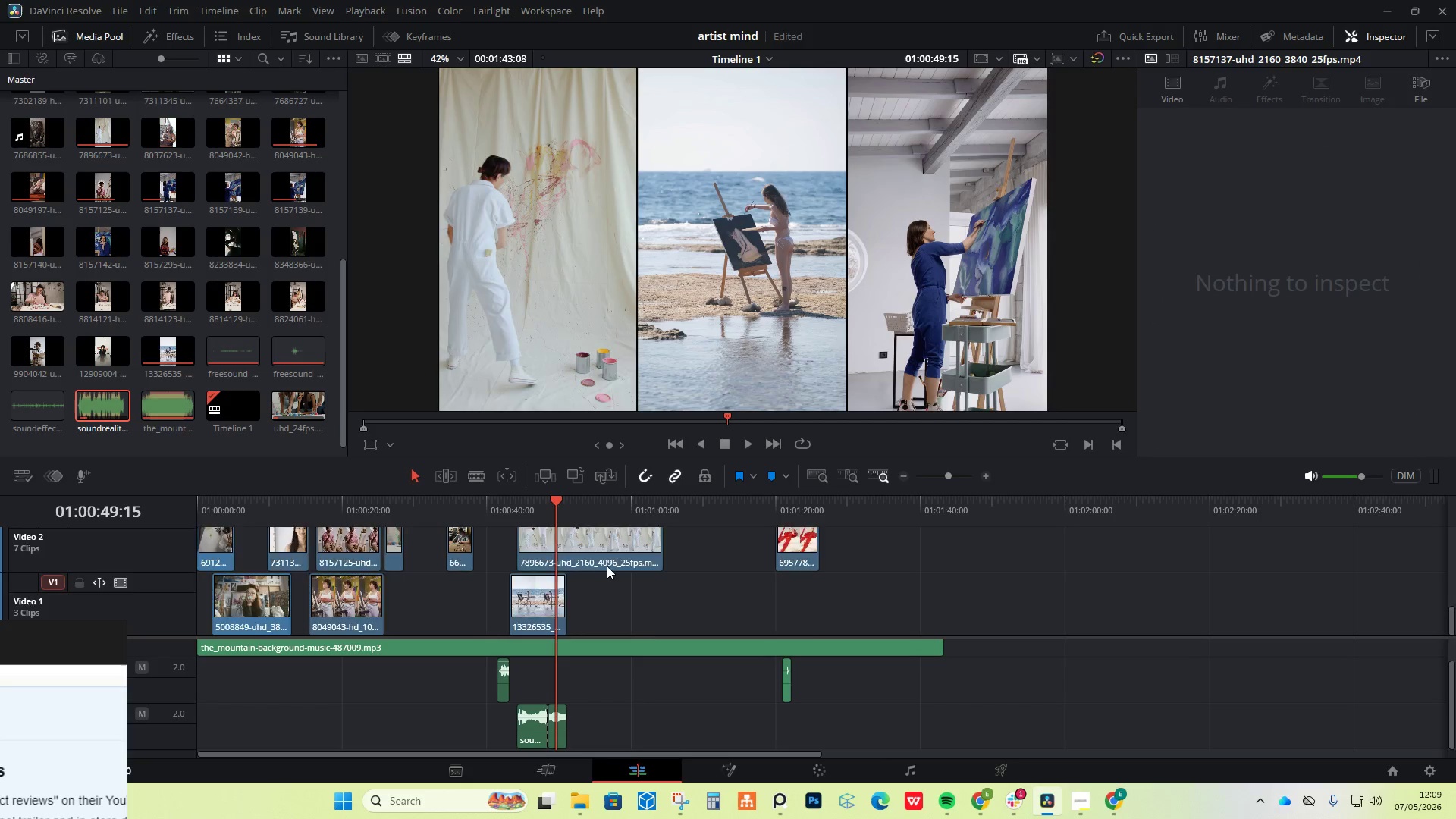 
scroll: coordinate [607, 566], scroll_direction: up, amount: 1.0
 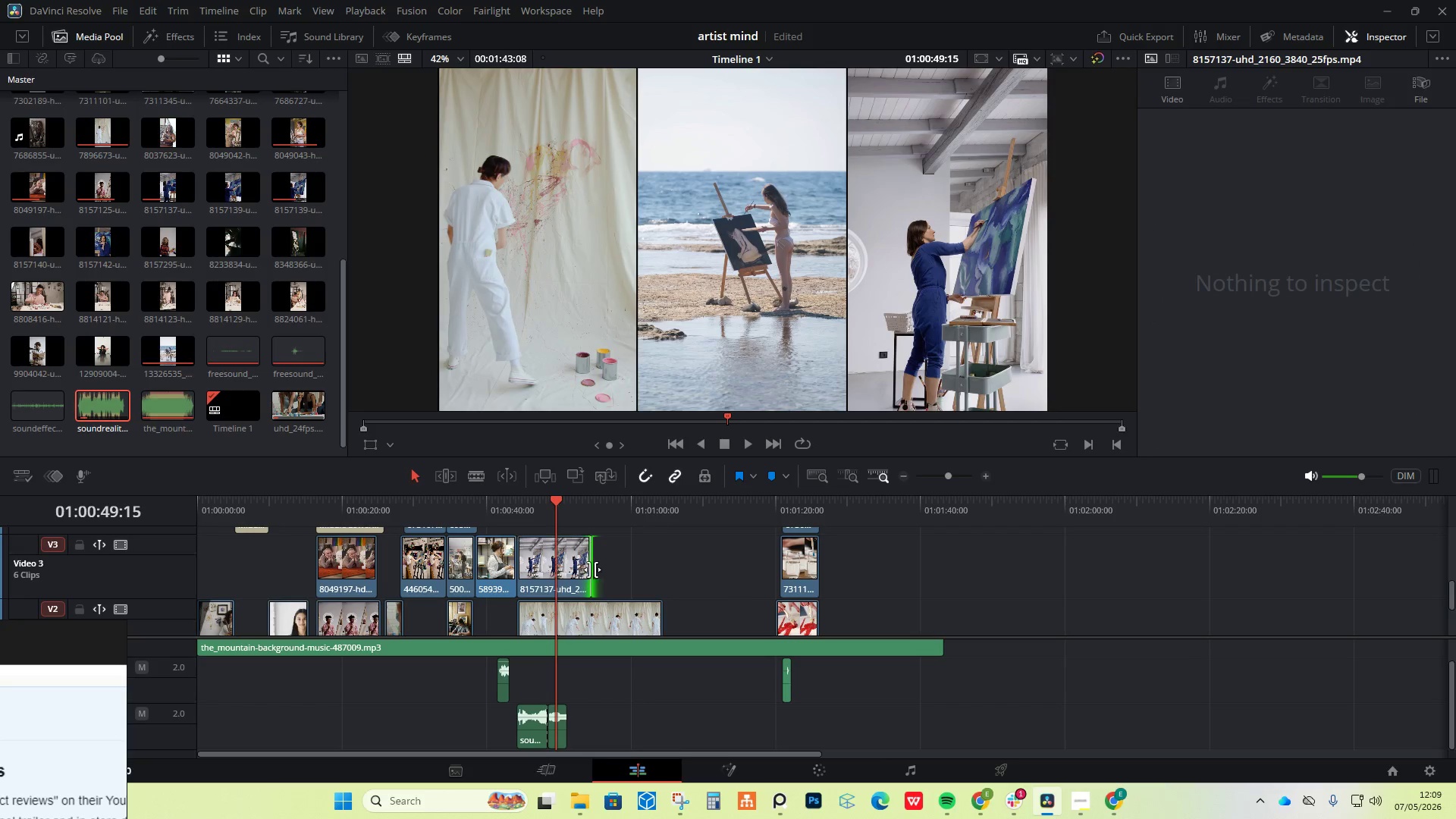 
scroll: coordinate [621, 566], scroll_direction: down, amount: 1.0
 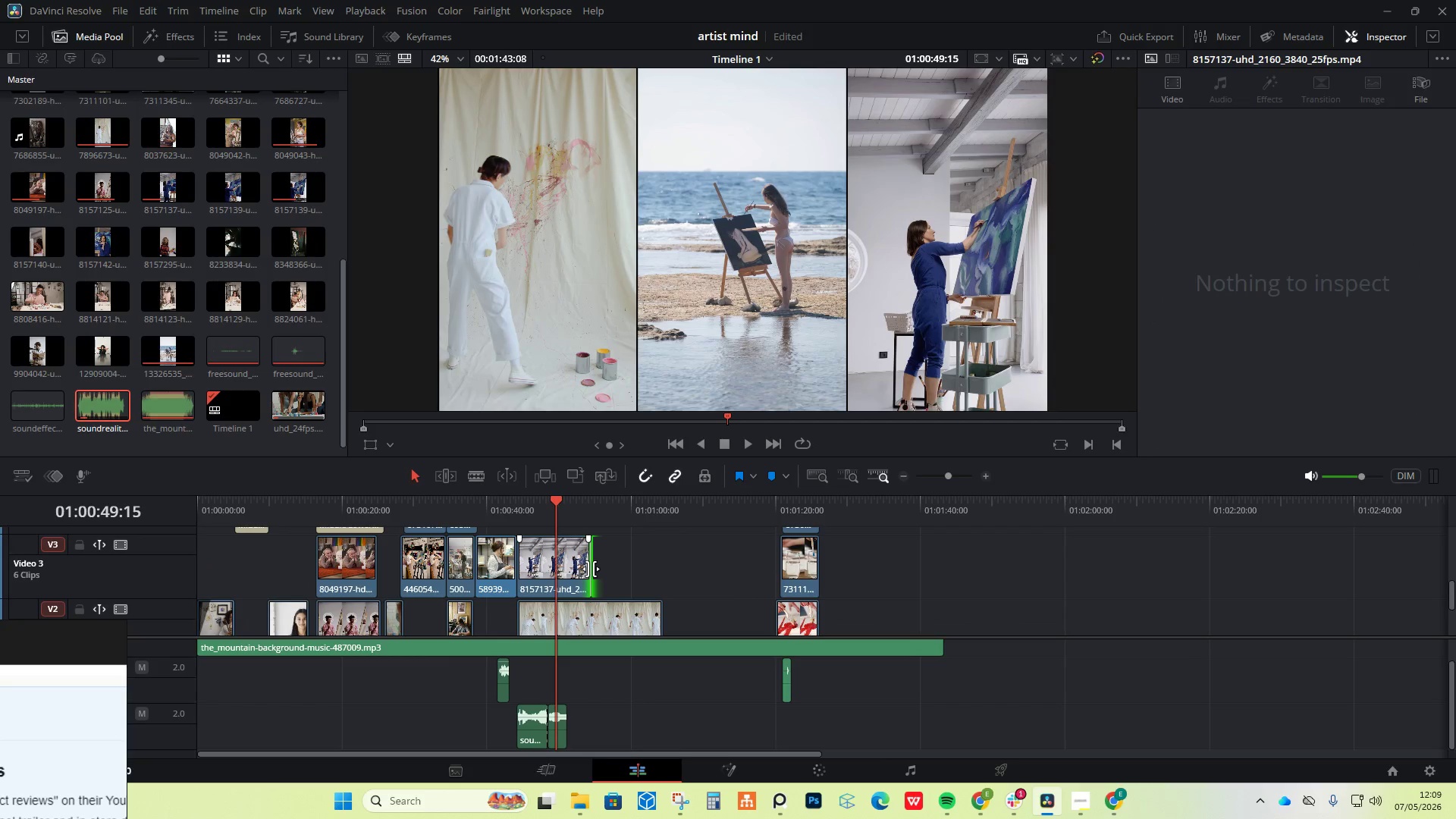 
left_click_drag(start_coordinate=[591, 569], to_coordinate=[566, 573])
 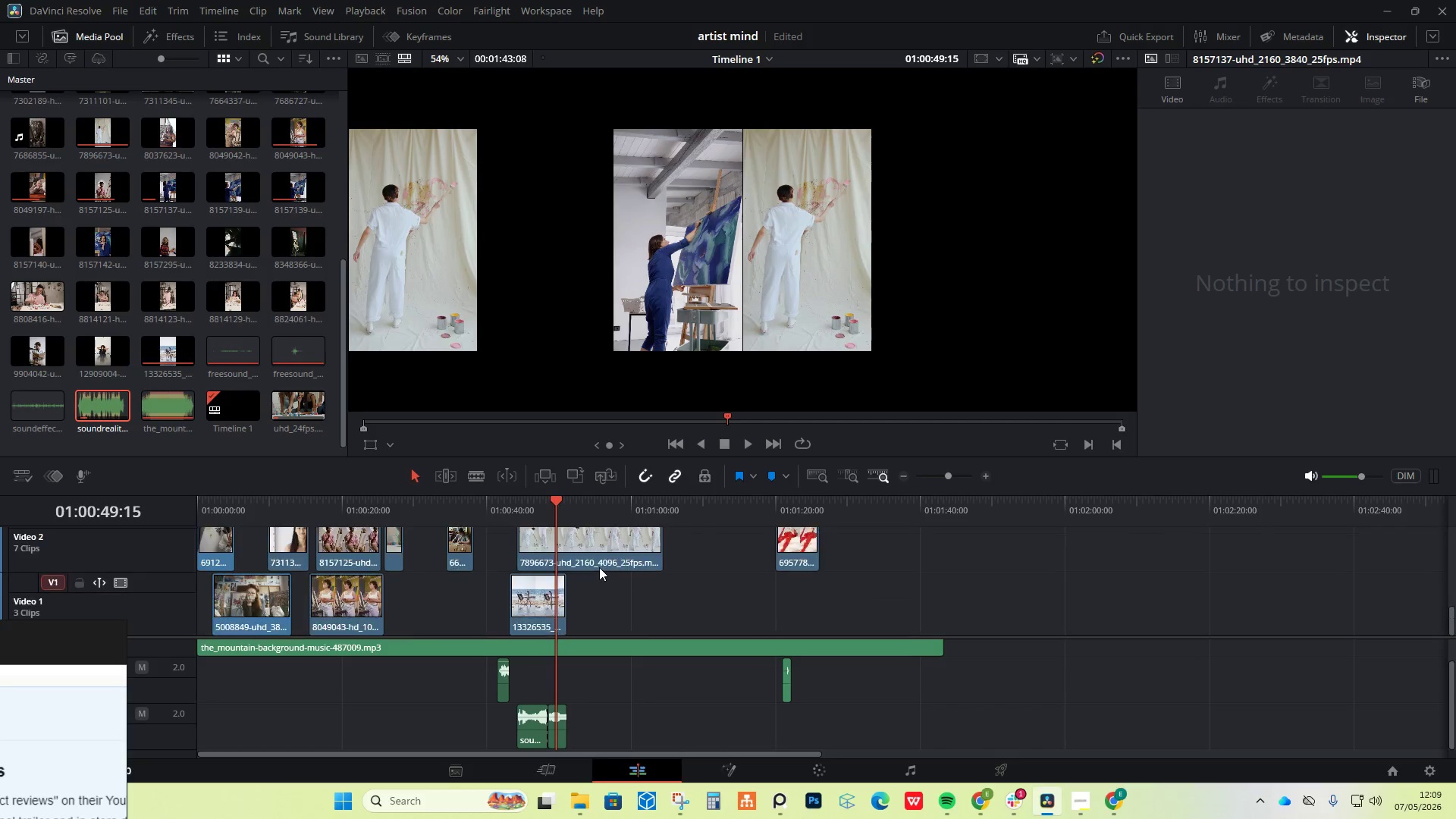 
scroll: coordinate [599, 567], scroll_direction: down, amount: 1.0
 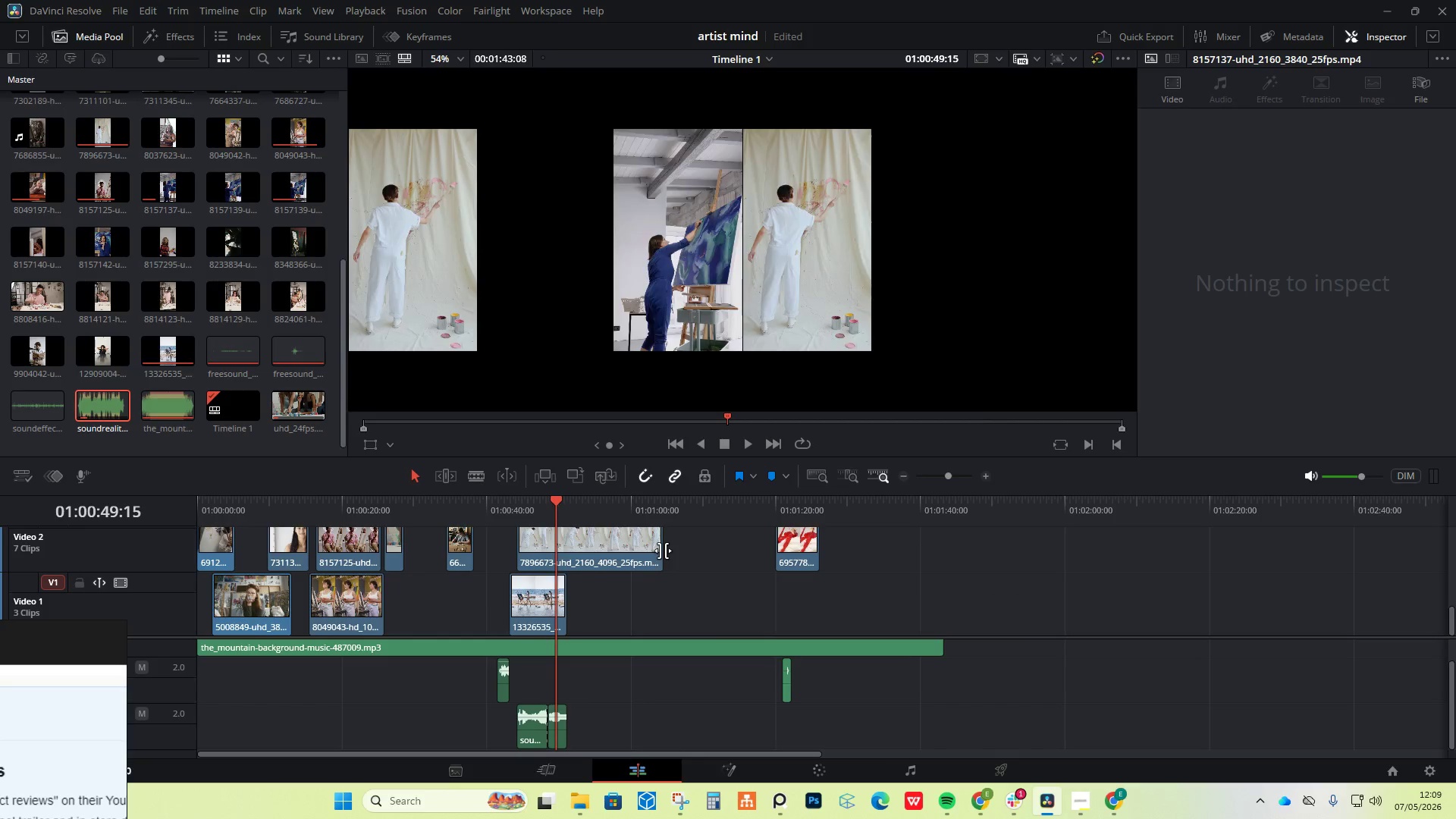 
left_click_drag(start_coordinate=[663, 551], to_coordinate=[573, 569])
 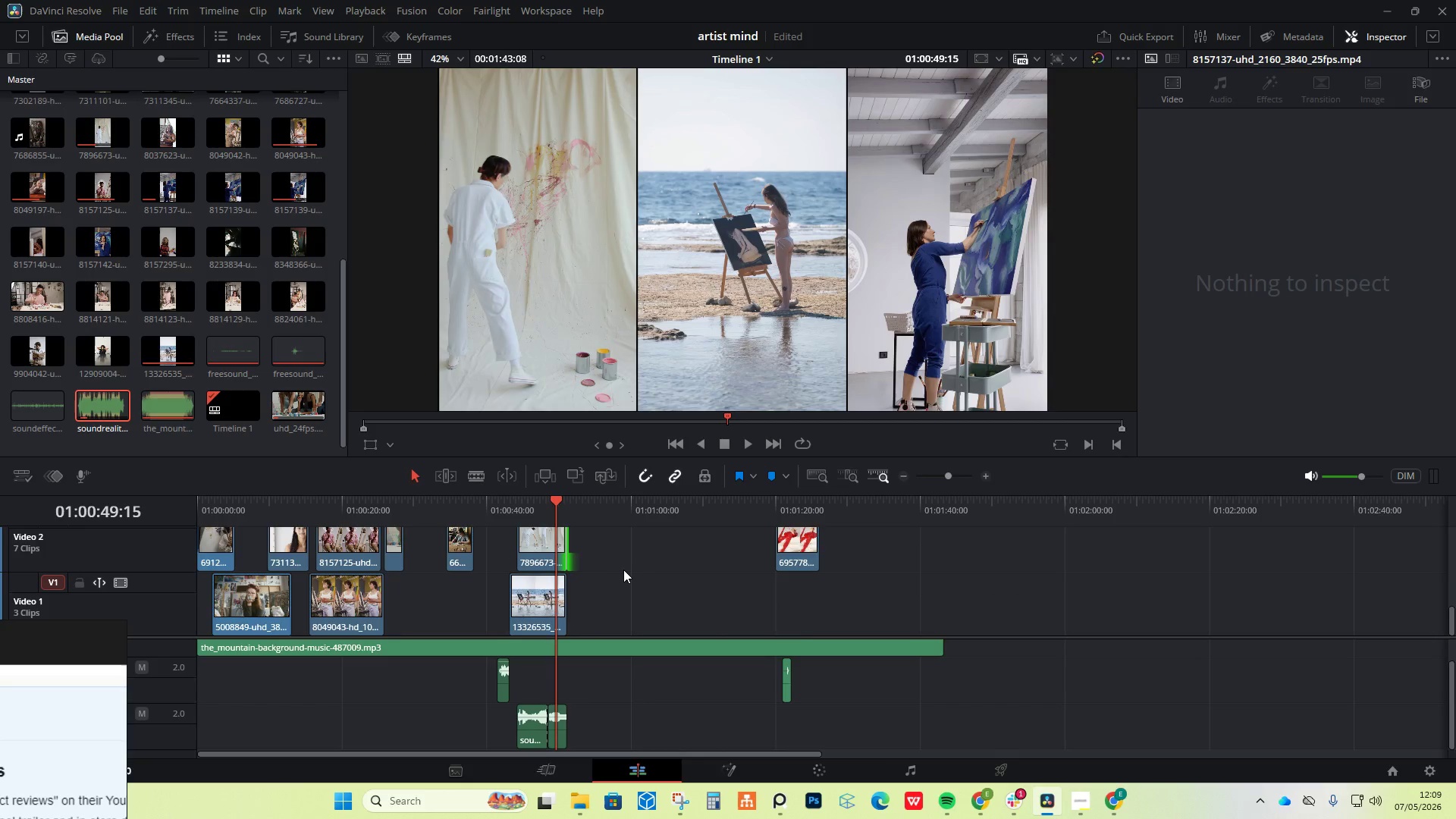 
scroll: coordinate [624, 577], scroll_direction: down, amount: 2.0
 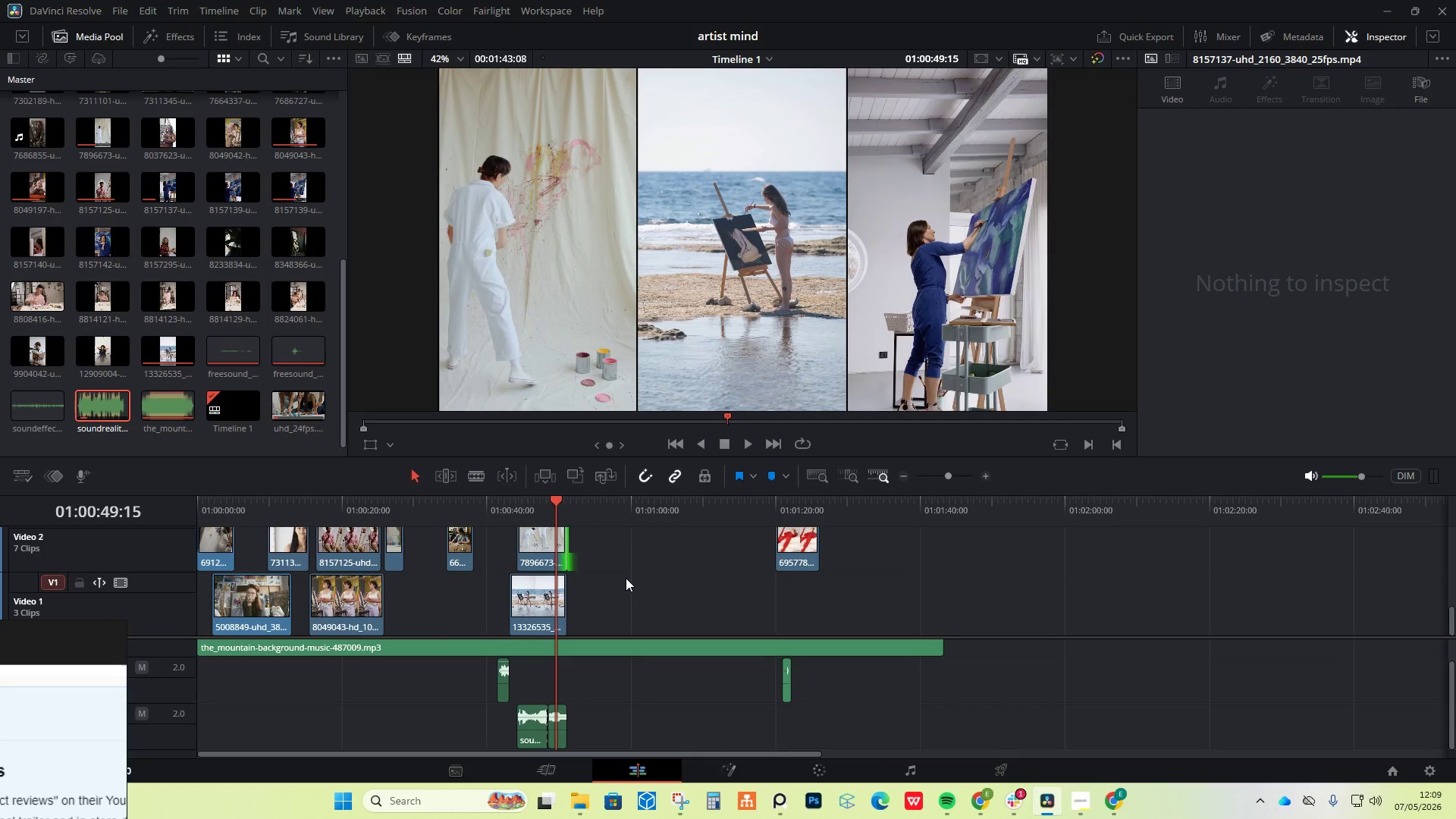 
wait(7.41)
 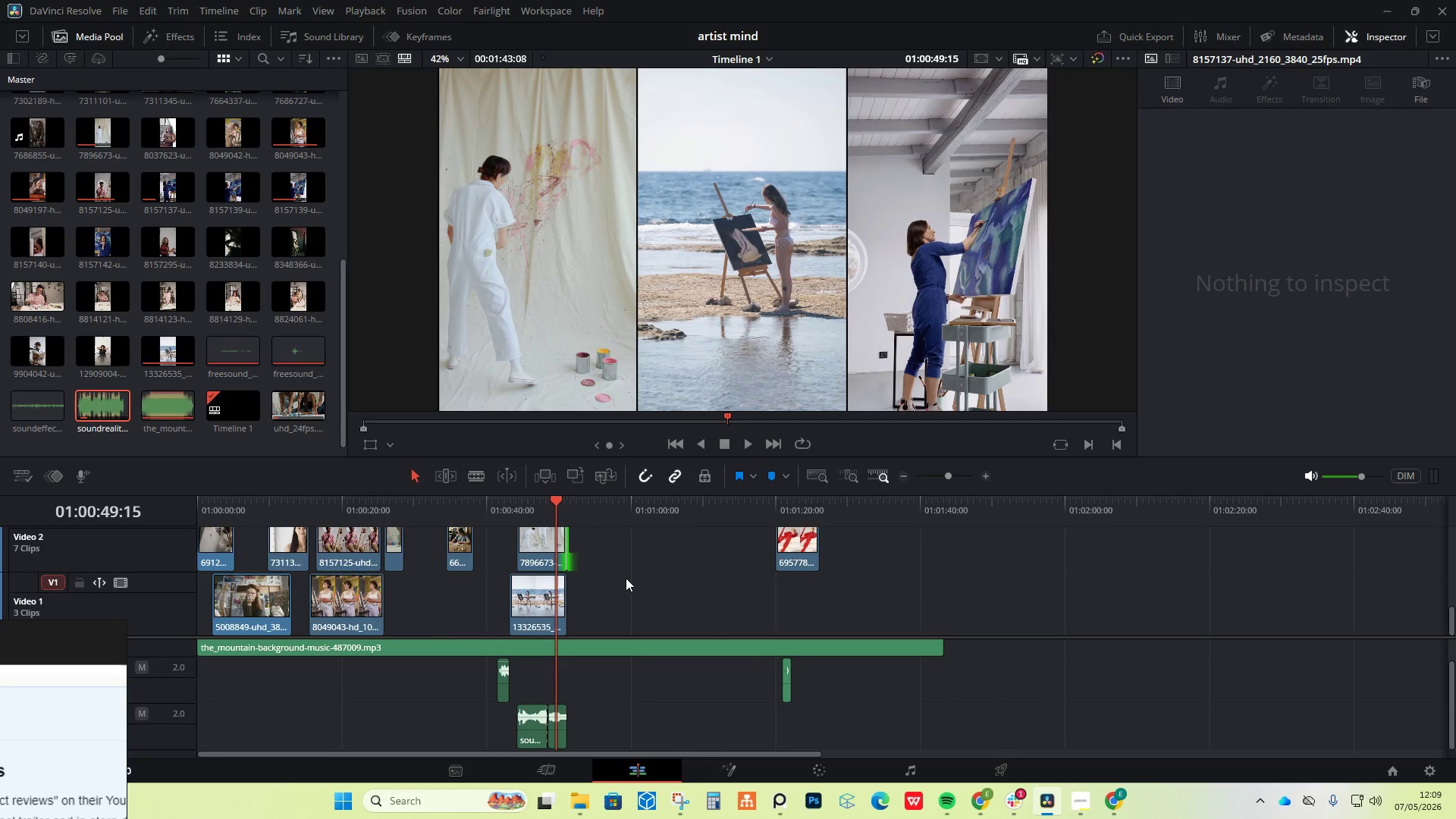 
scroll: coordinate [758, 609], scroll_direction: up, amount: 2.0
 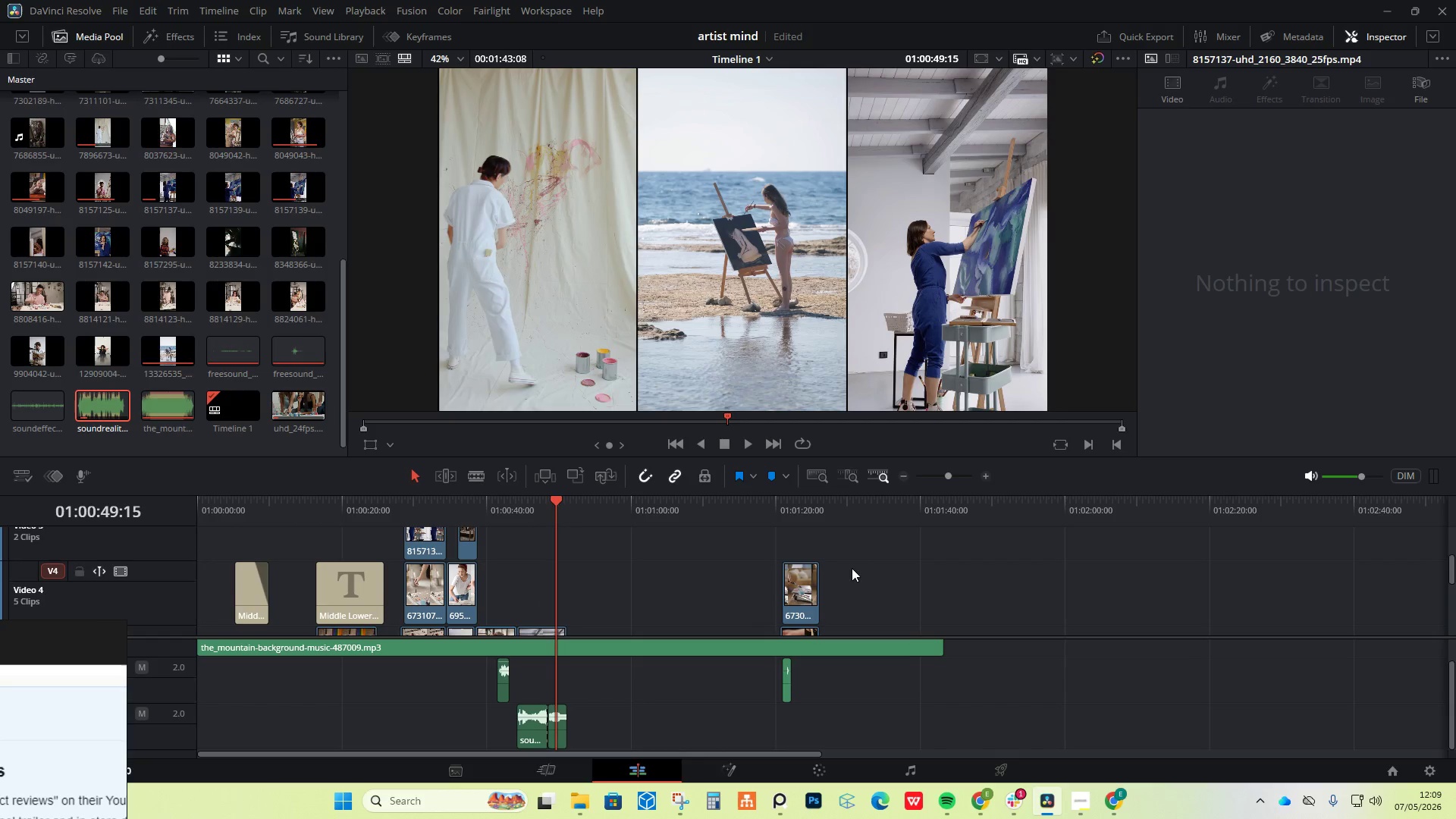 
left_click_drag(start_coordinate=[857, 544], to_coordinate=[777, 764])
 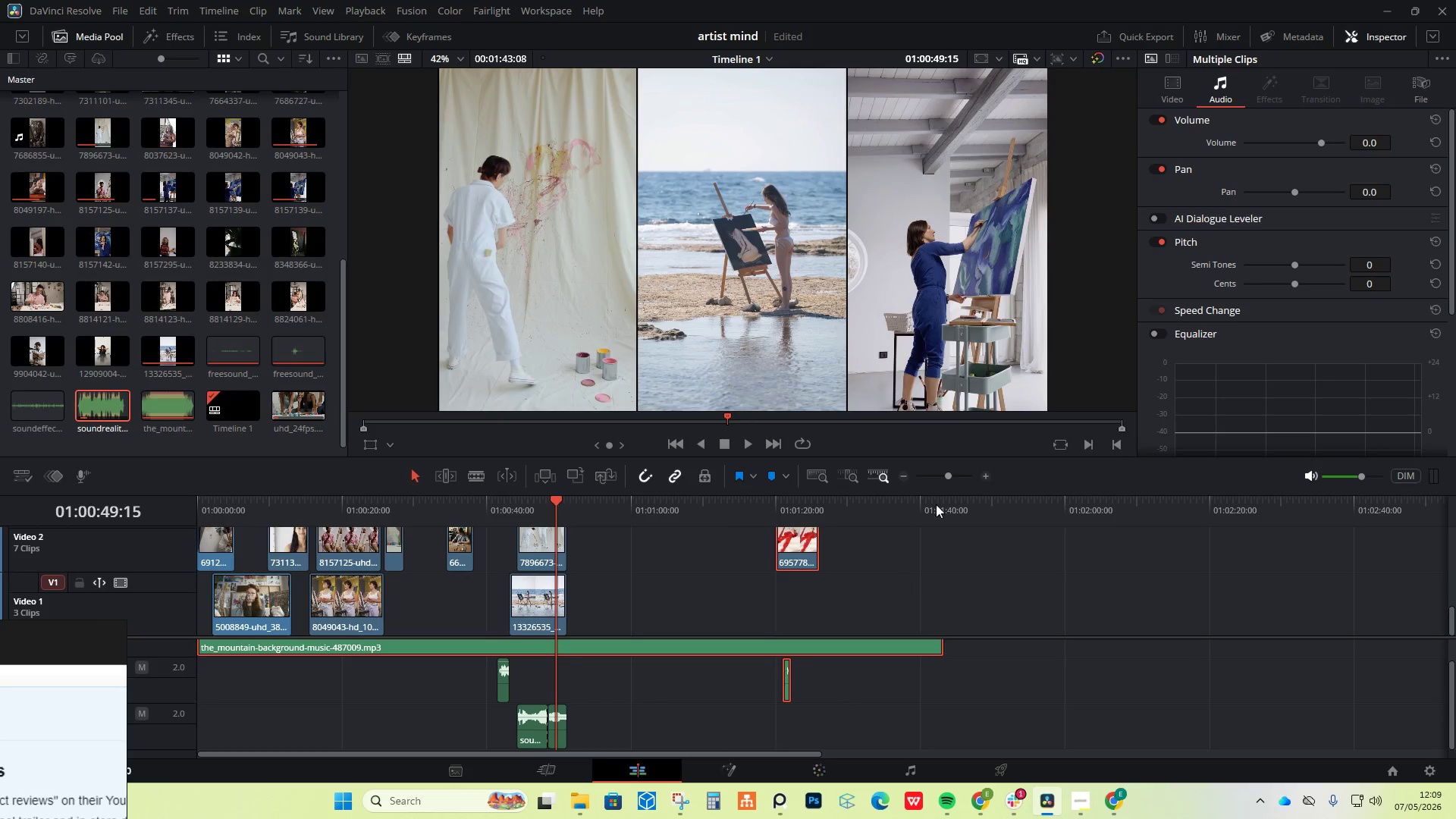 
scroll: coordinate [855, 576], scroll_direction: up, amount: 3.0
 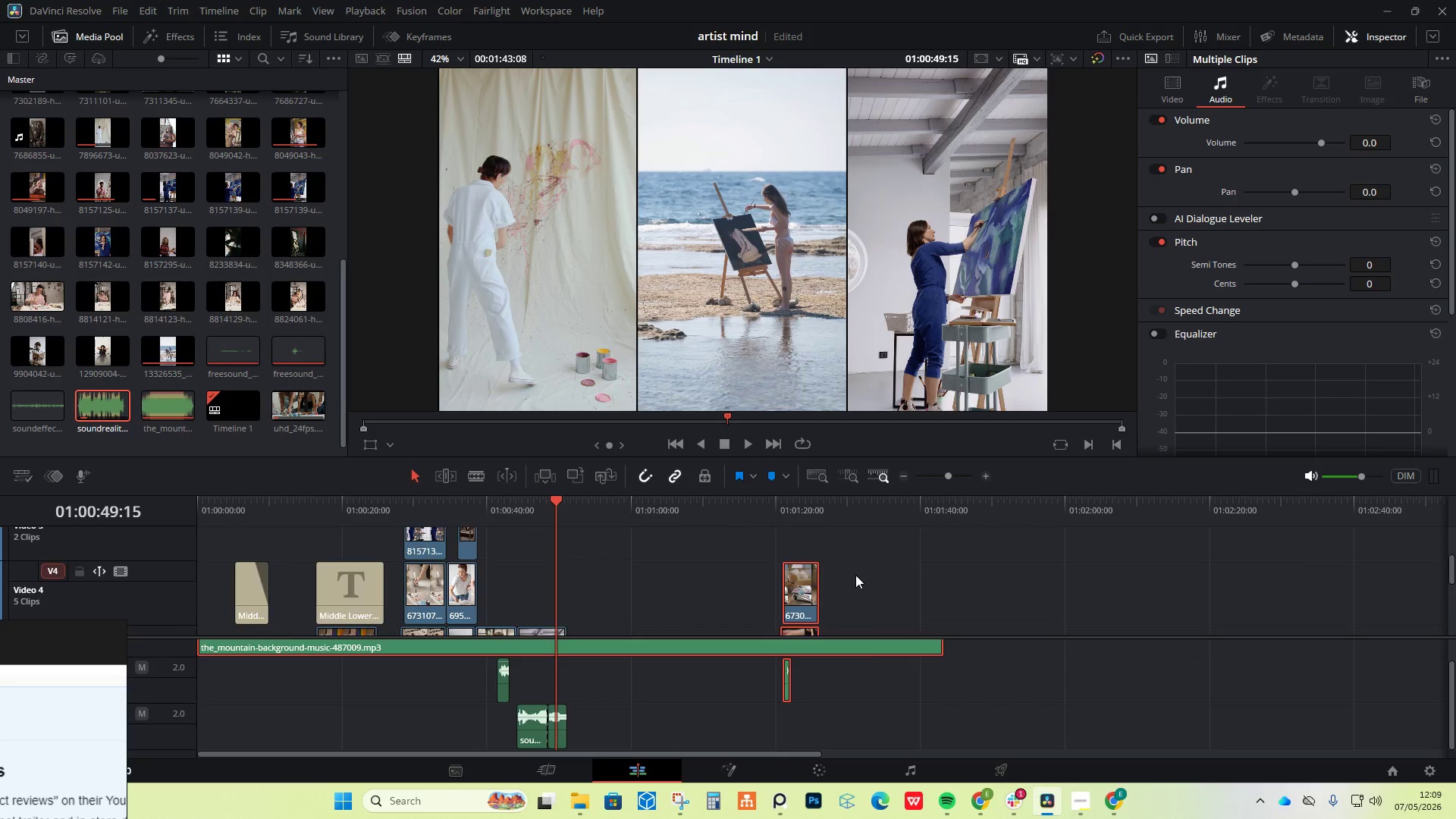 
scroll: coordinate [855, 575], scroll_direction: down, amount: 2.0
 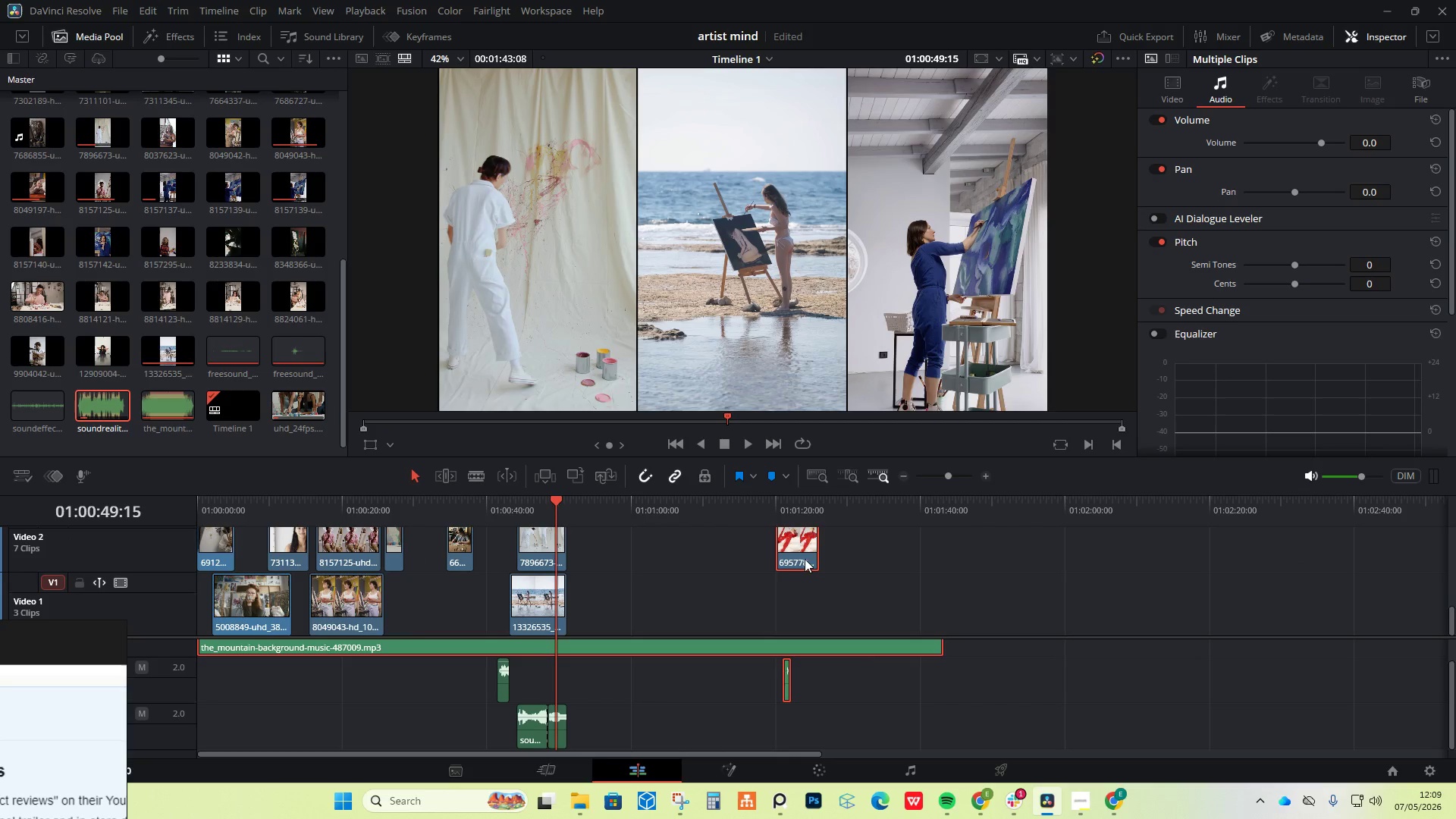 
left_click_drag(start_coordinate=[805, 559], to_coordinate=[670, 583])
 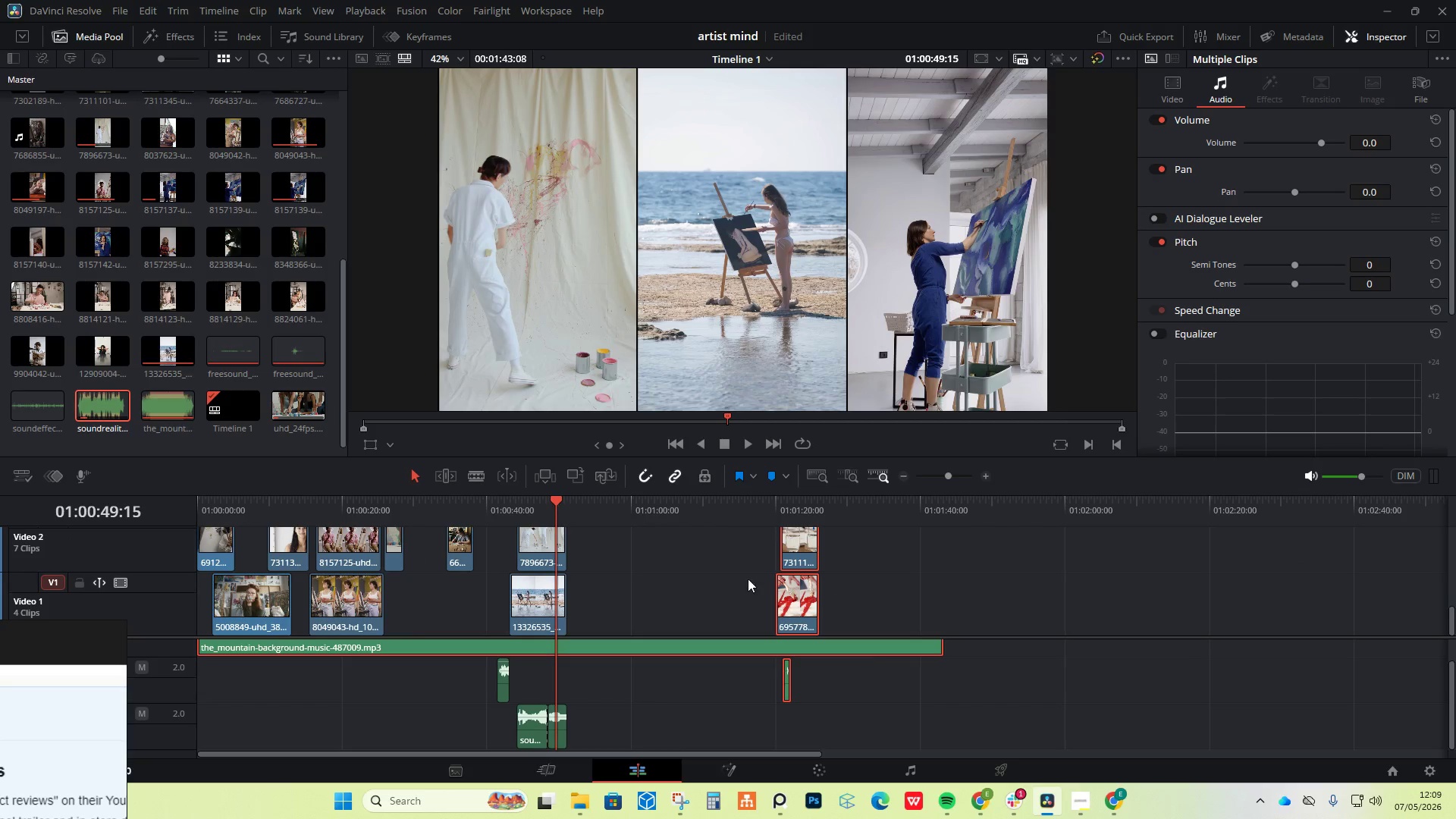 
key(Control+ControlLeft)
 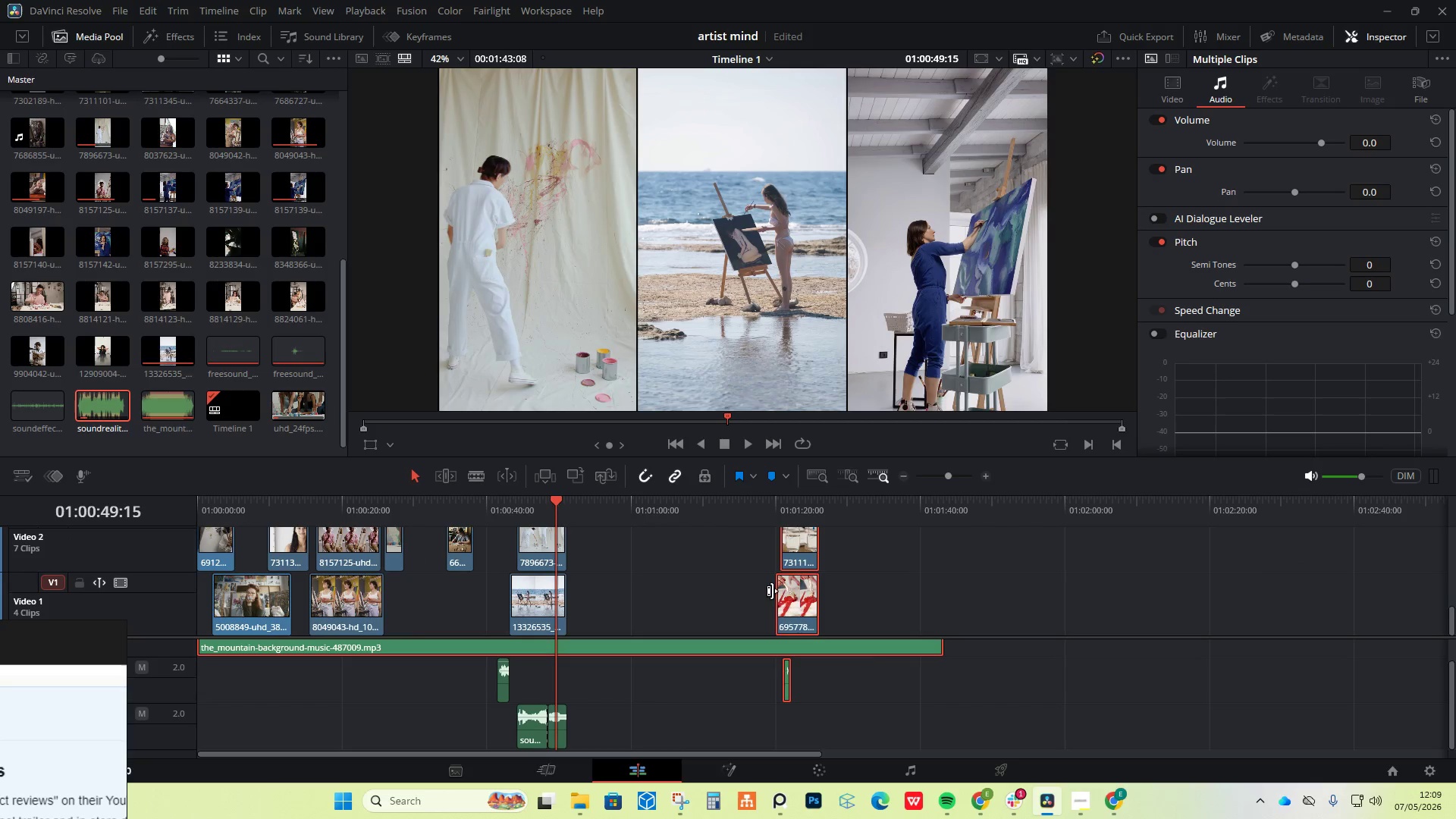 
key(Control+Z)
 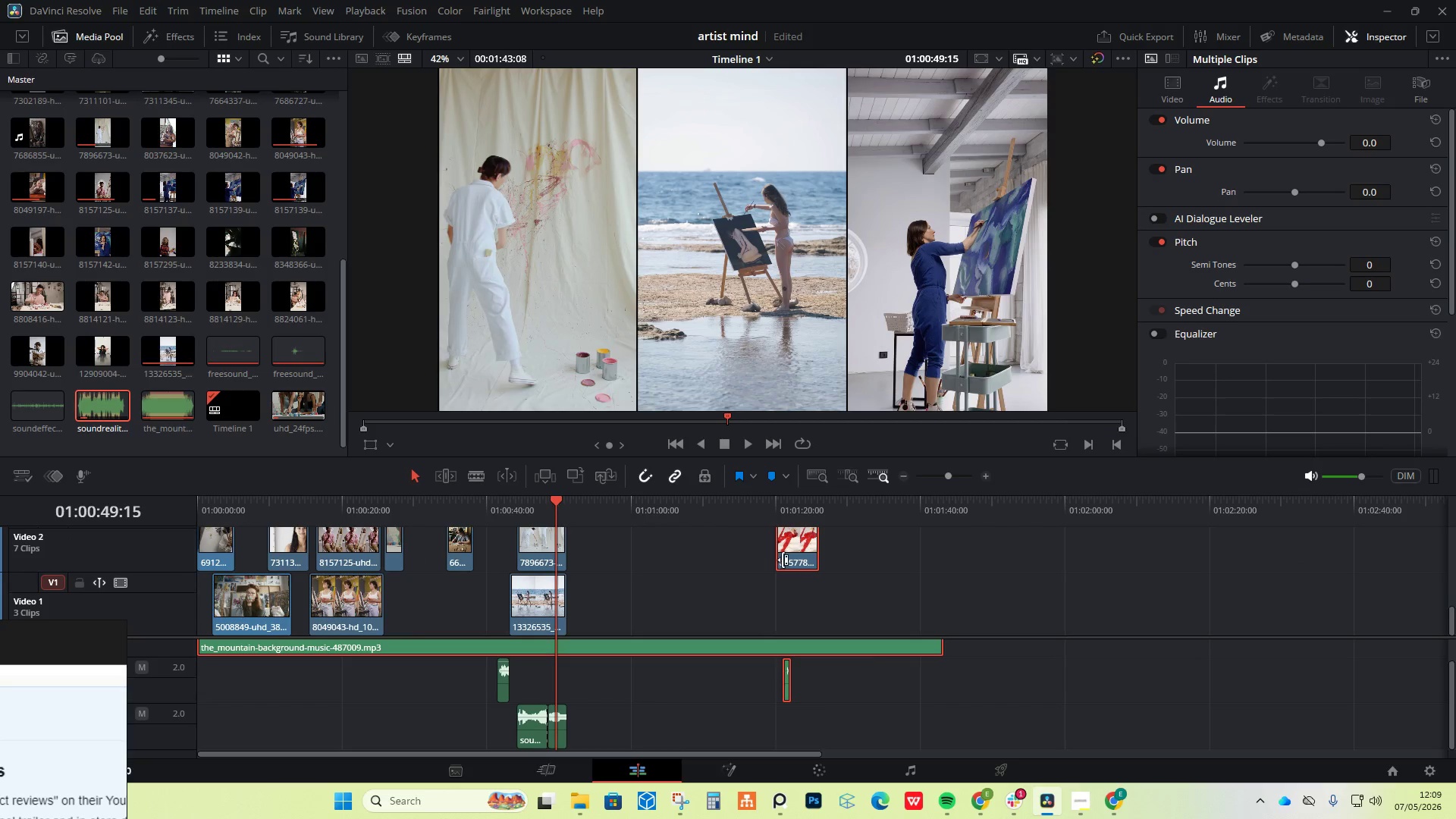 
left_click_drag(start_coordinate=[782, 557], to_coordinate=[731, 564])
 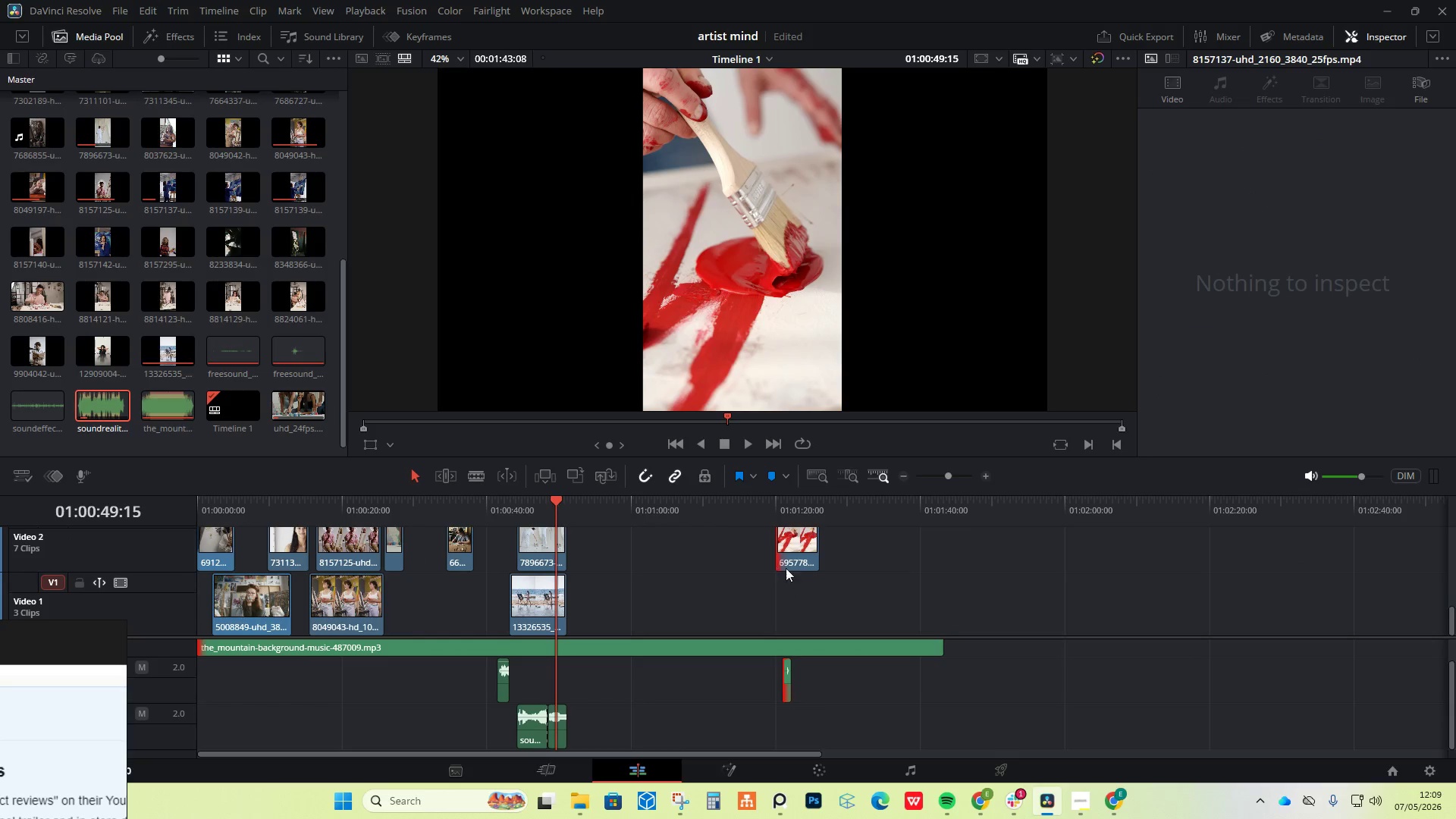 
key(Control+ControlLeft)
 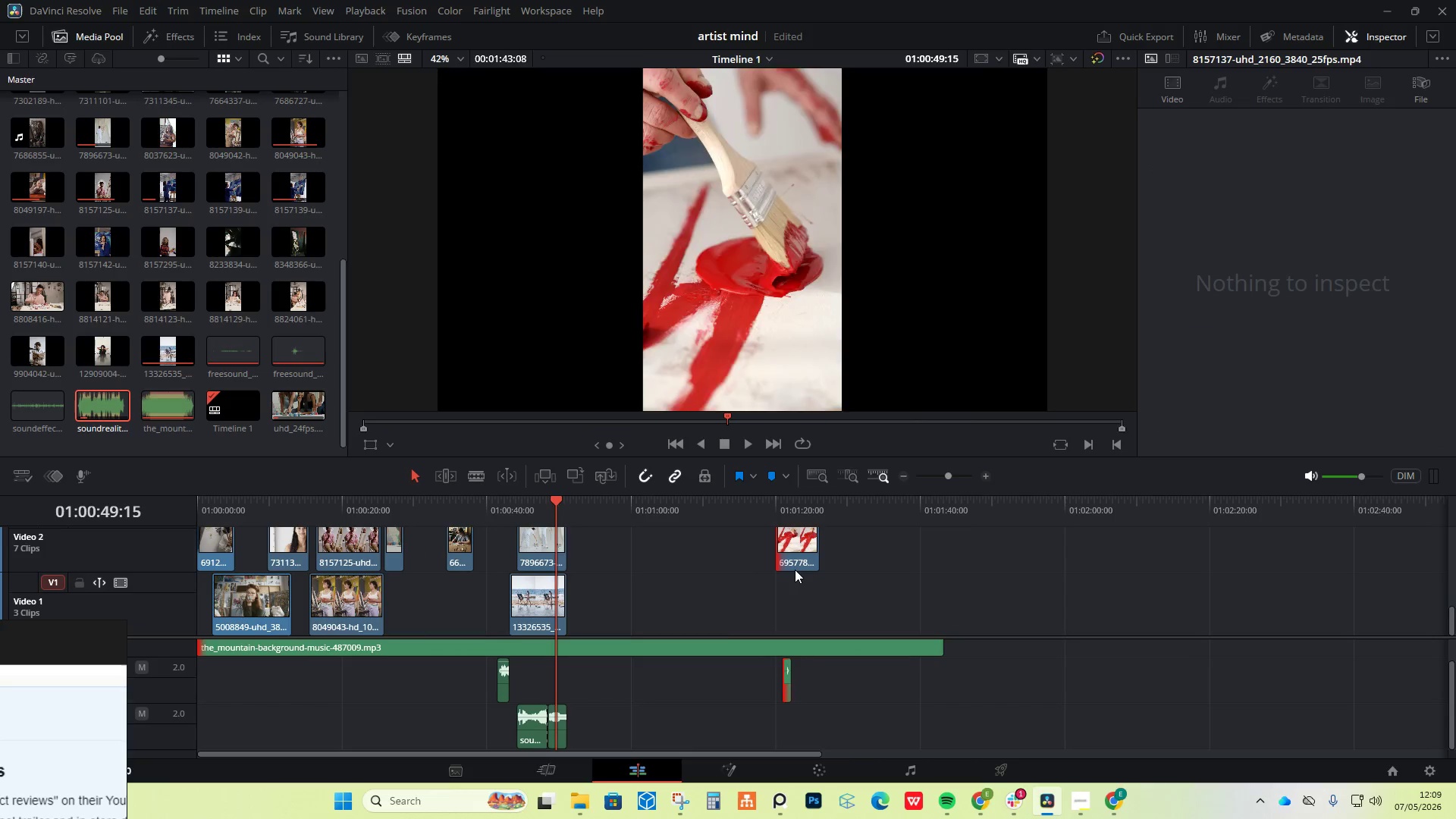 
key(Control+Z)
 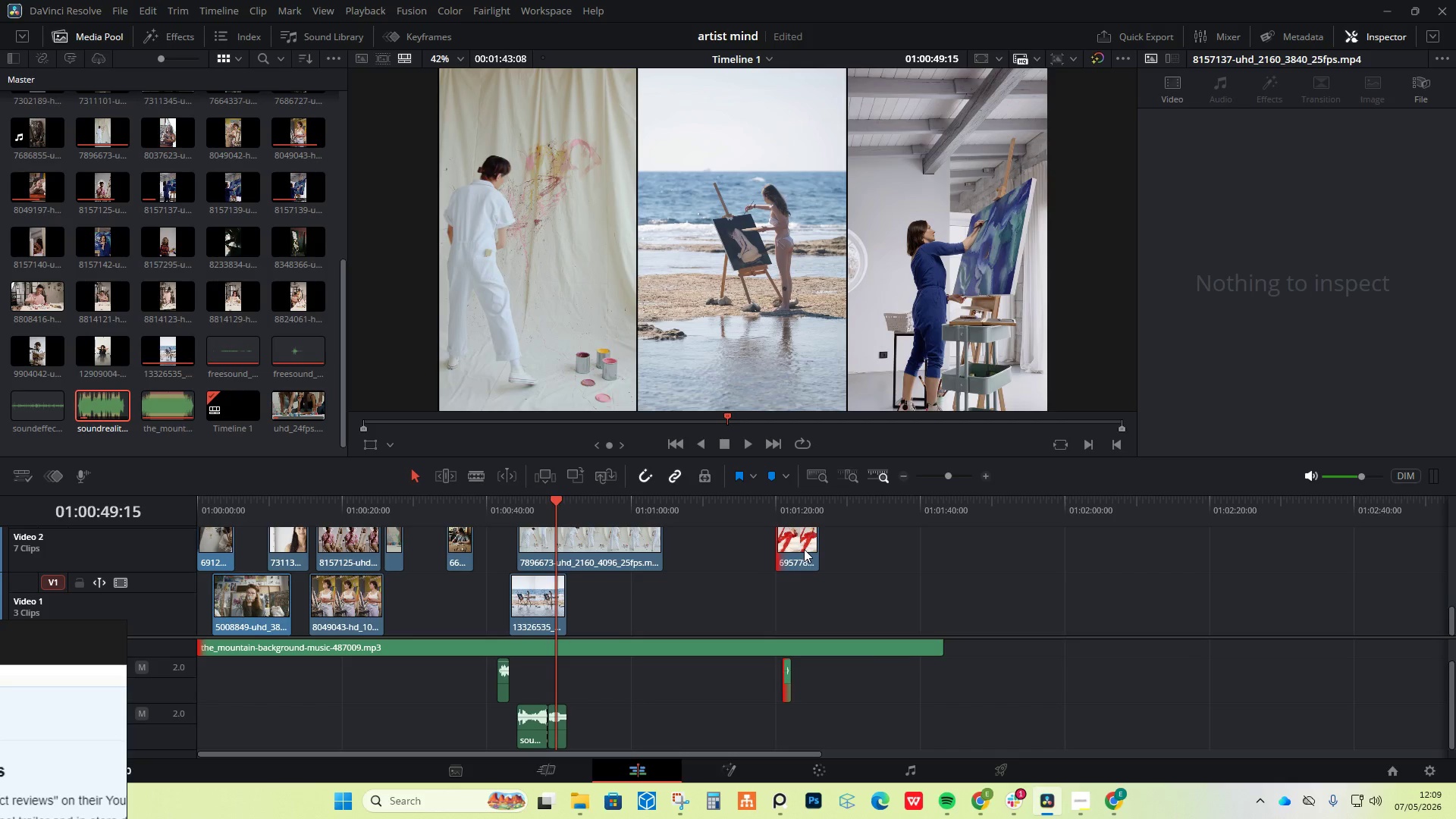 
key(Control+Y)
 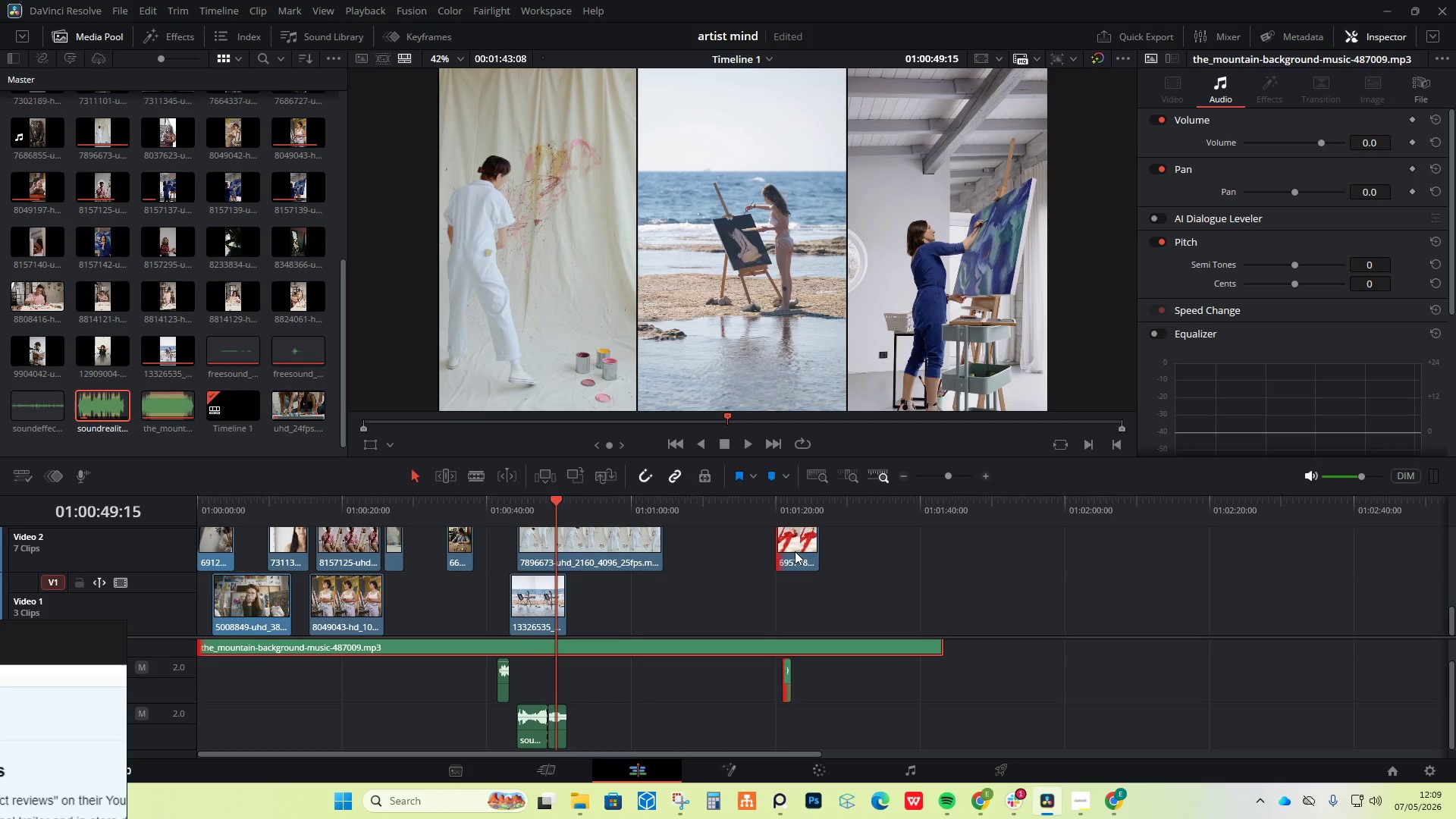 
key(Control+Shift+Z)
 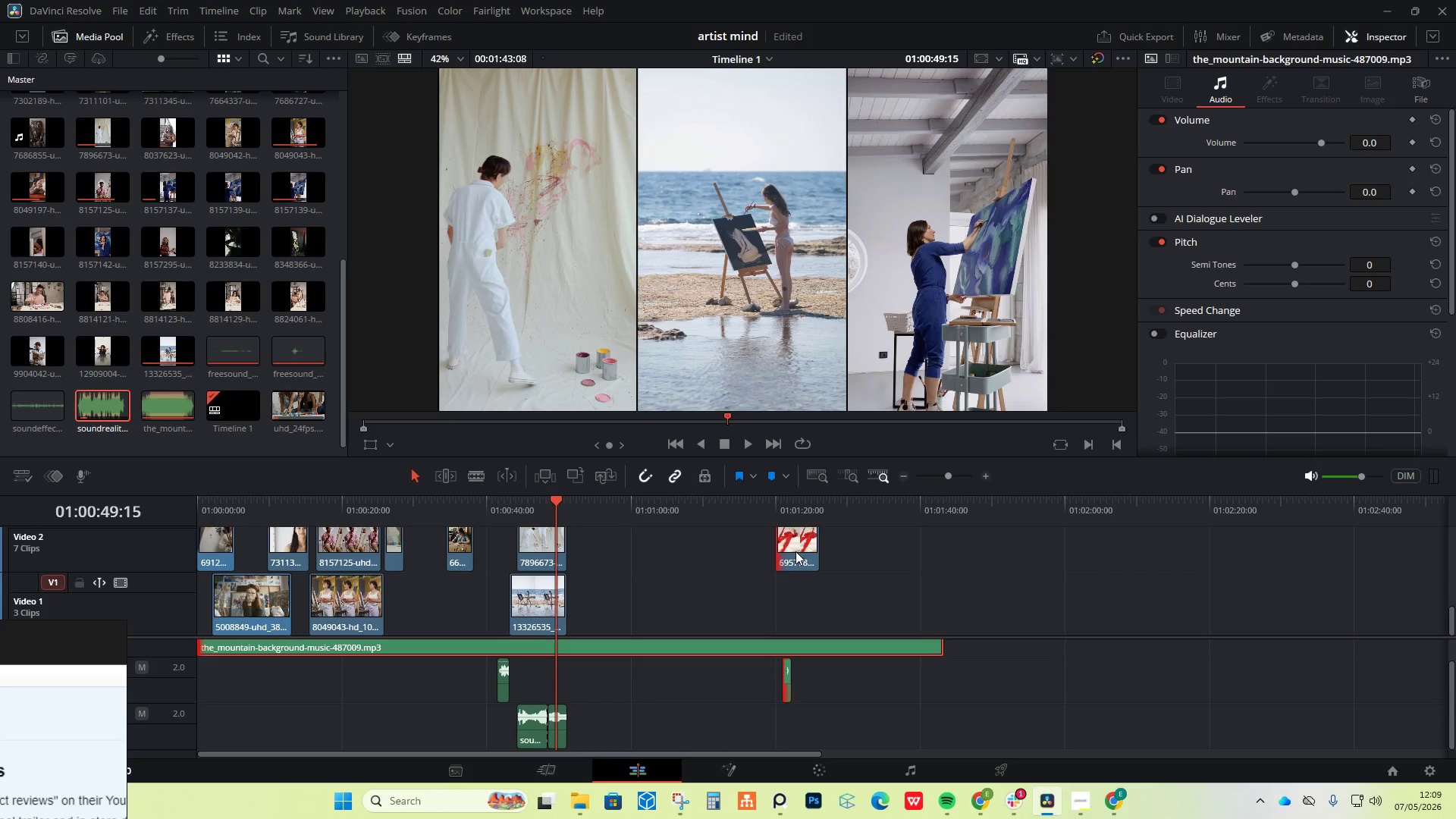 
left_click_drag(start_coordinate=[795, 551], to_coordinate=[775, 561])
 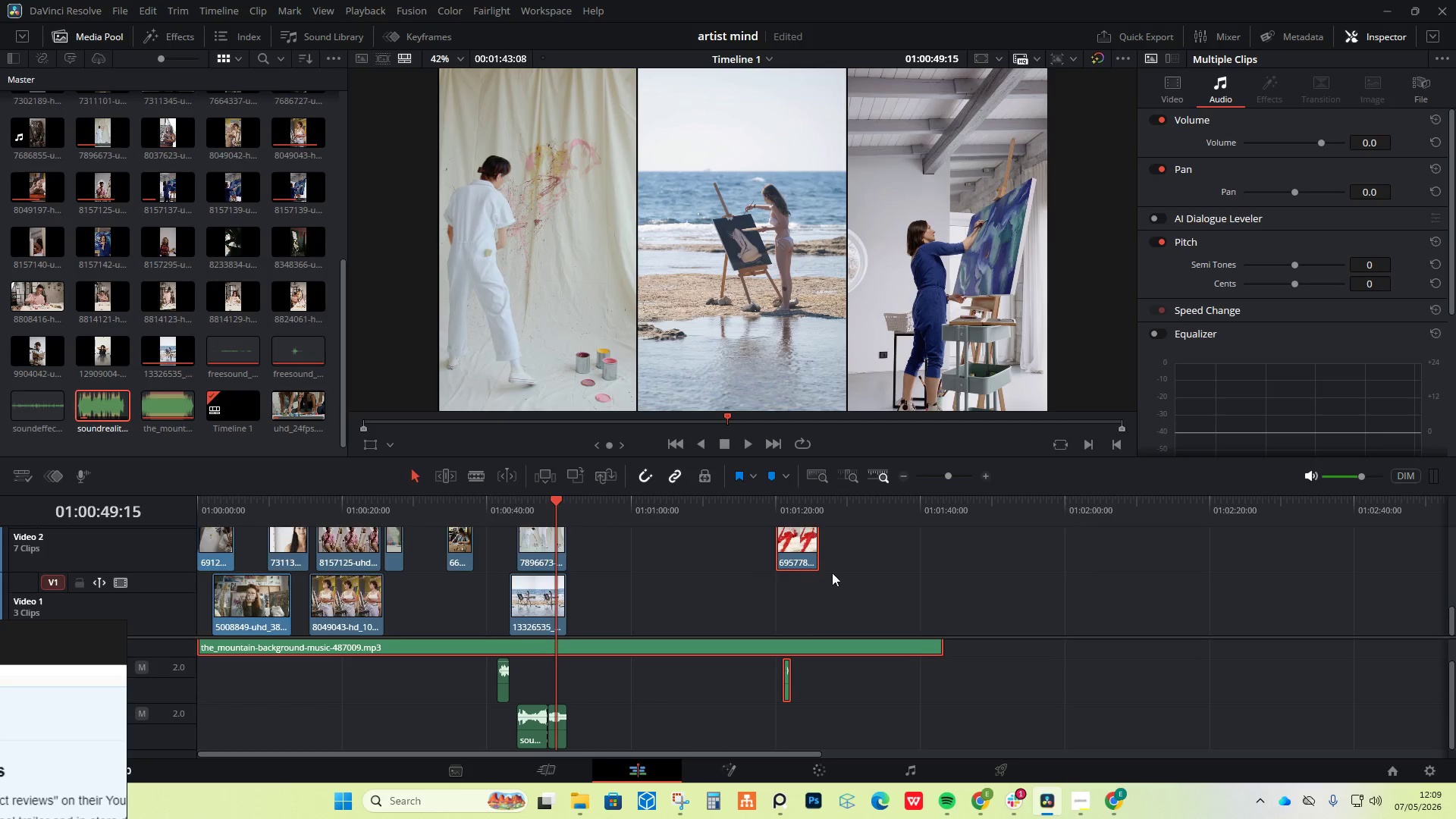 
scroll: coordinate [833, 573], scroll_direction: up, amount: 2.0
 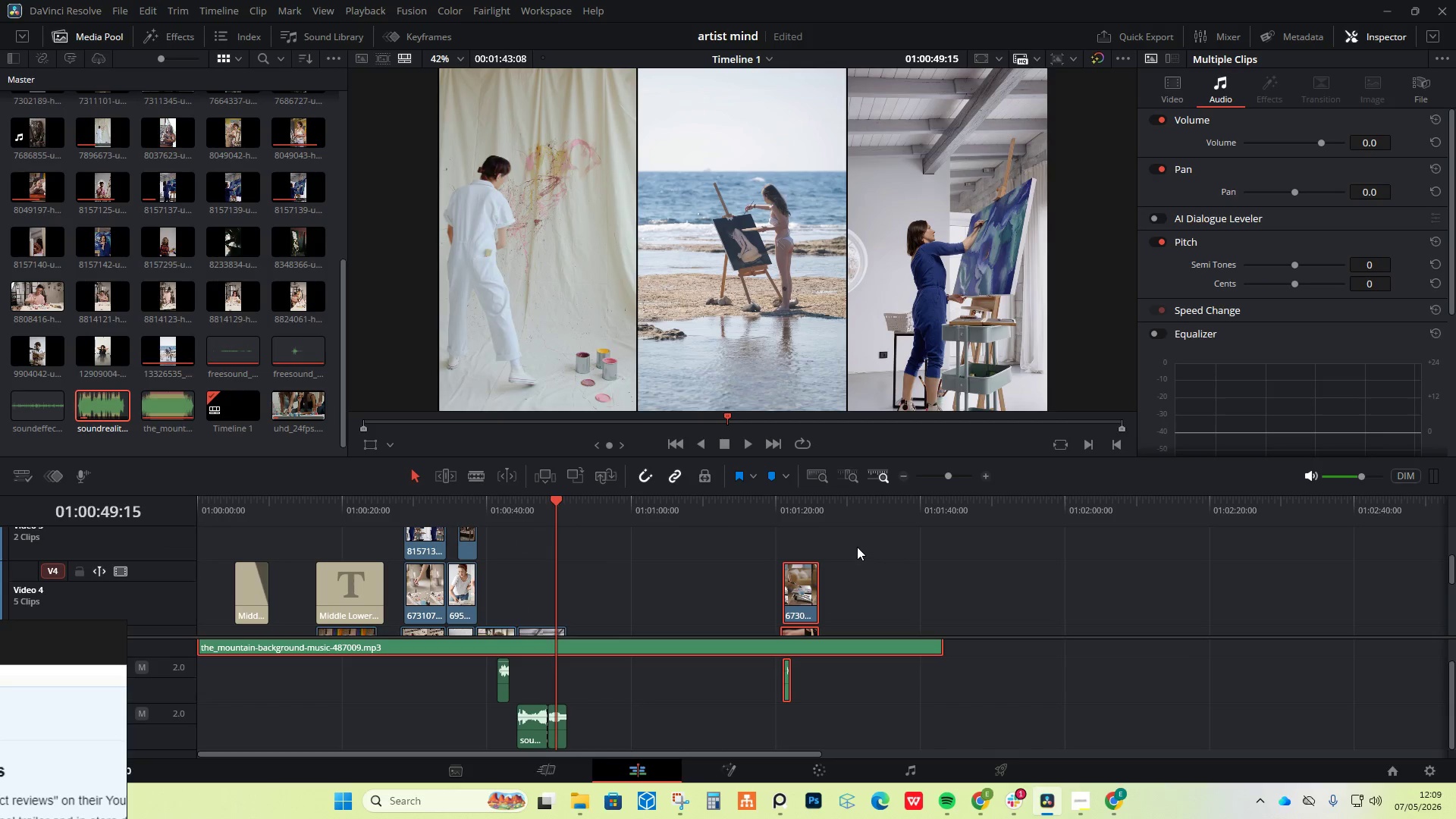 
left_click_drag(start_coordinate=[857, 546], to_coordinate=[711, 807])
 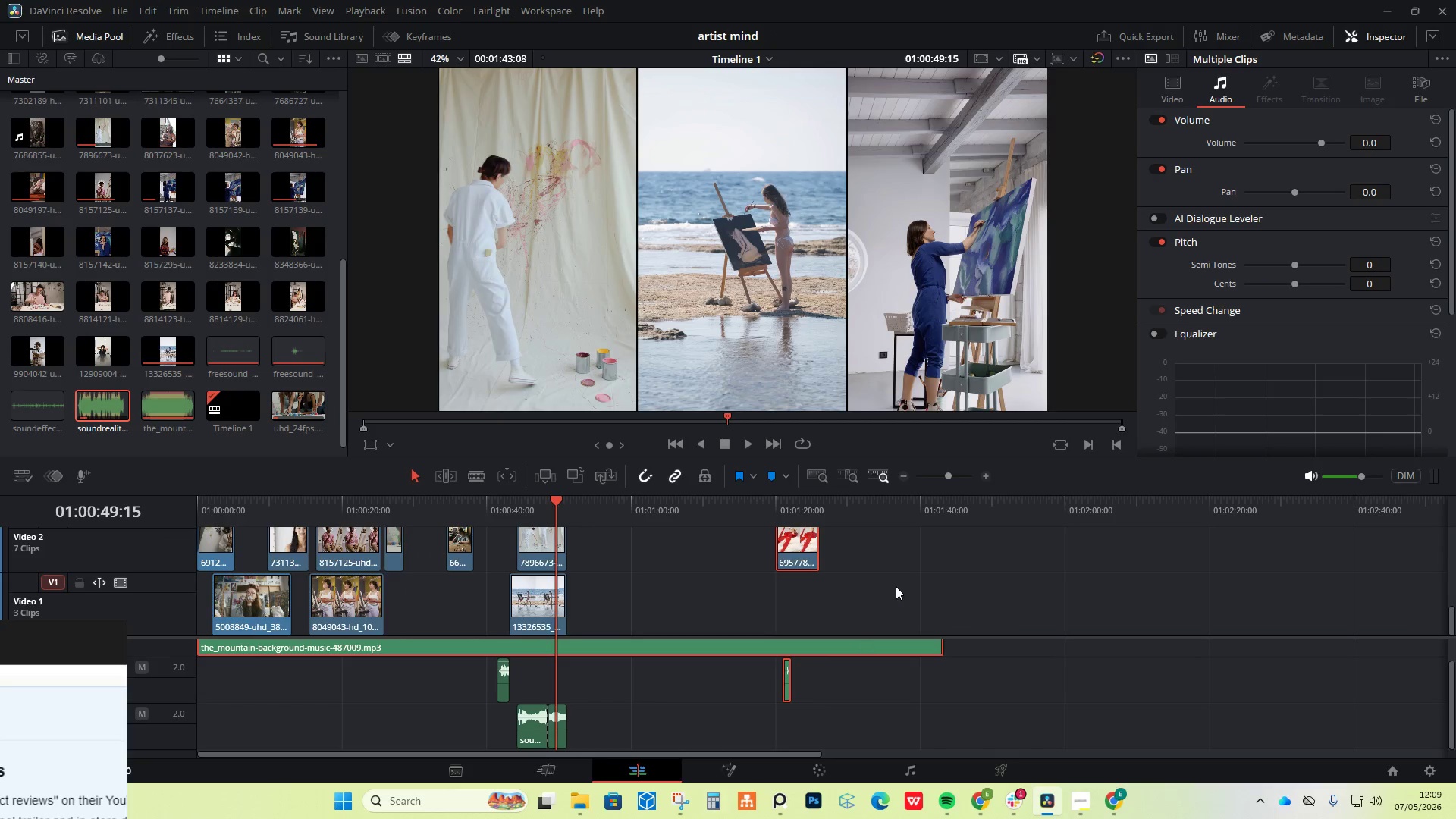 
scroll: coordinate [899, 567], scroll_direction: up, amount: 2.0
 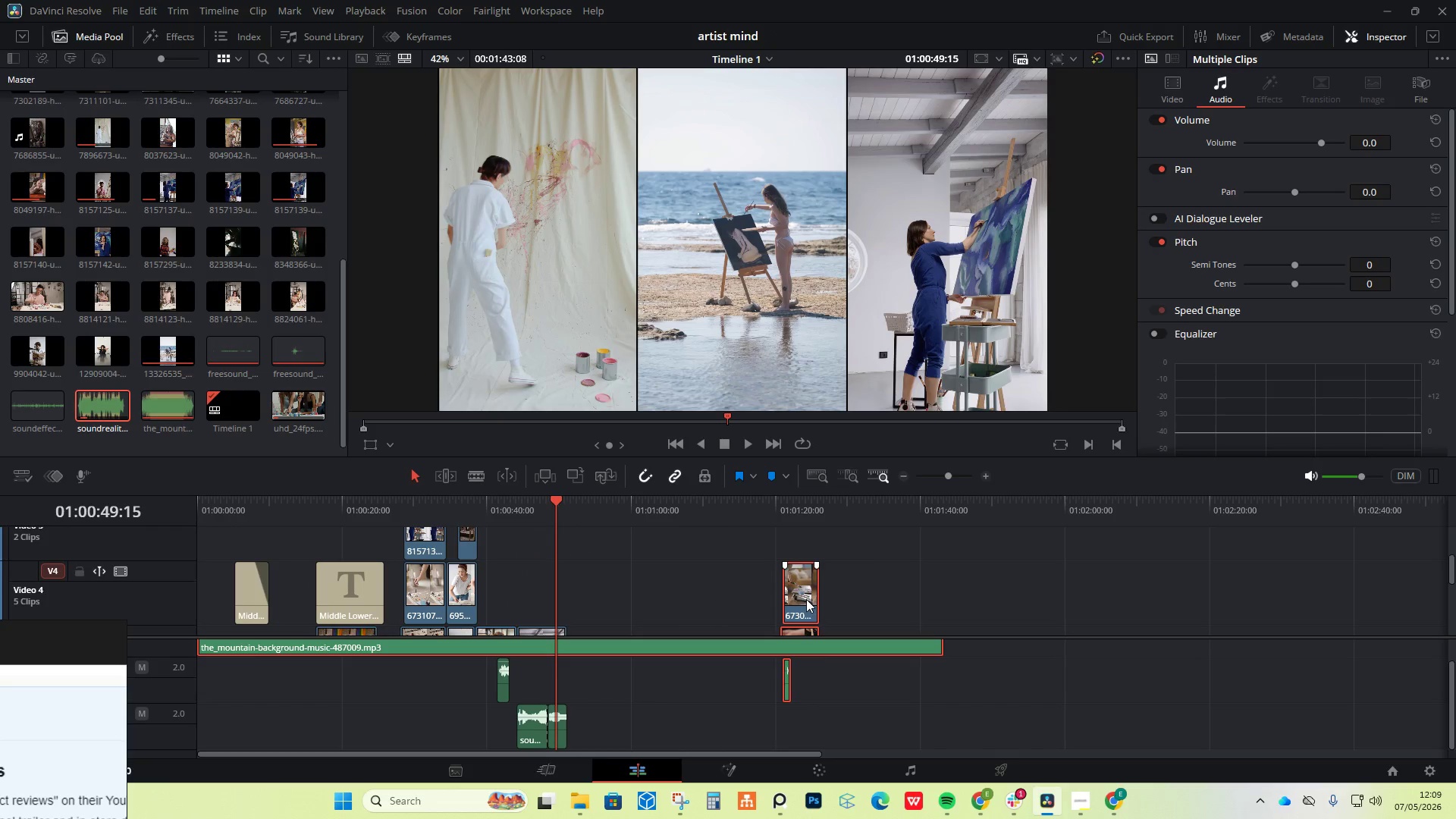 
left_click_drag(start_coordinate=[805, 599], to_coordinate=[725, 603])
 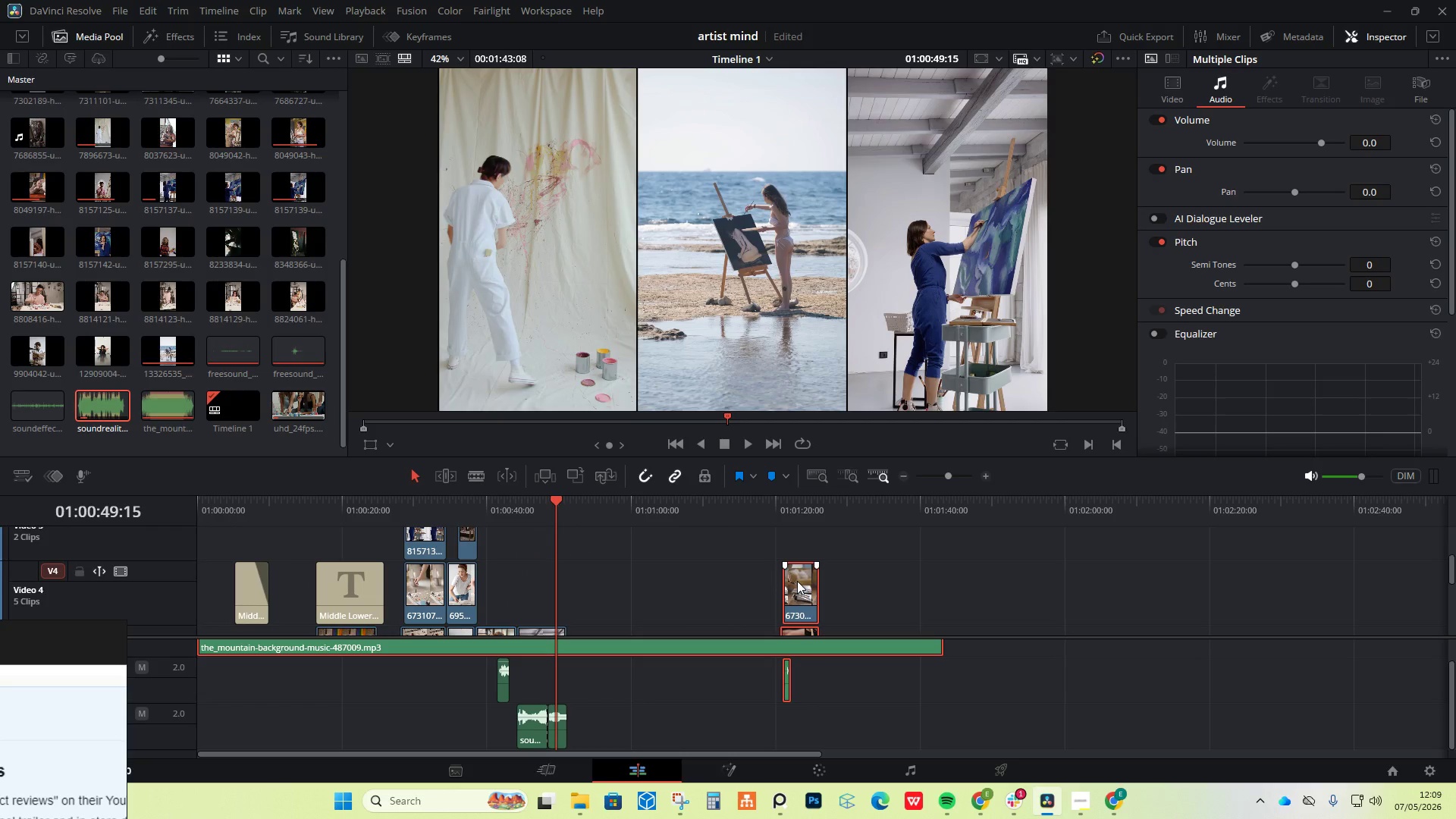 
left_click_drag(start_coordinate=[797, 581], to_coordinate=[760, 580])
 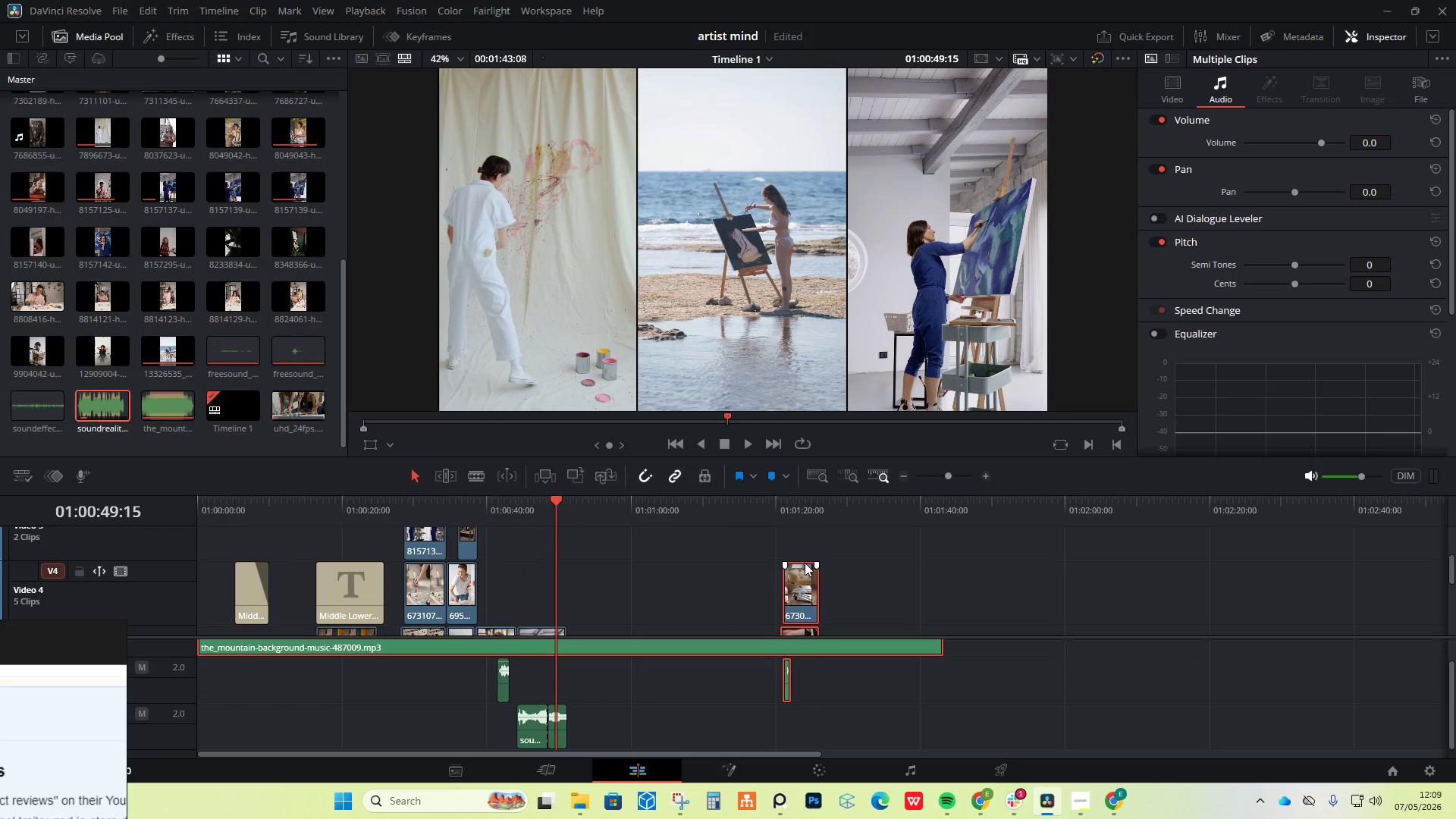 
left_click_drag(start_coordinate=[805, 563], to_coordinate=[784, 564])
 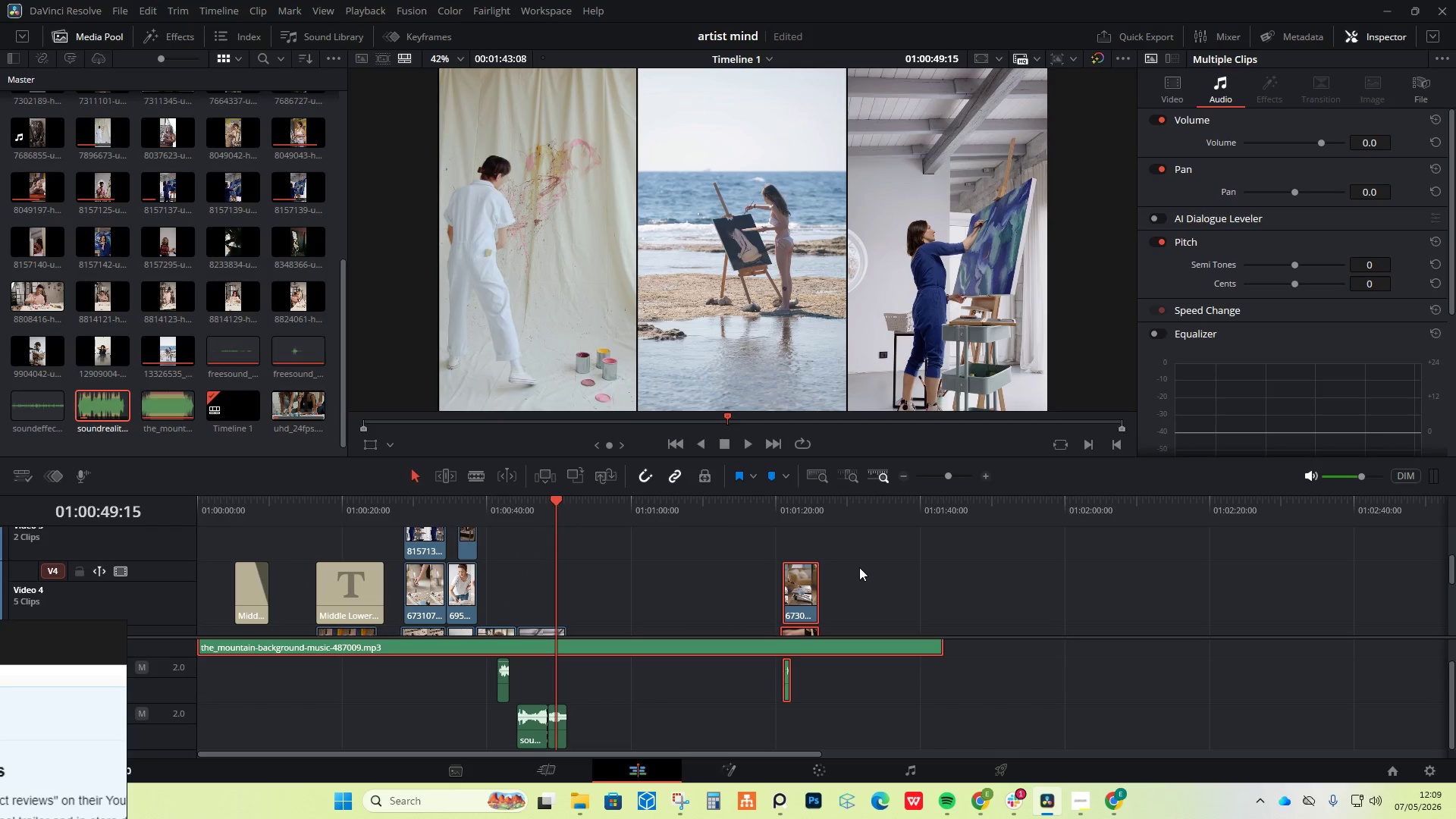 
left_click([860, 567])
 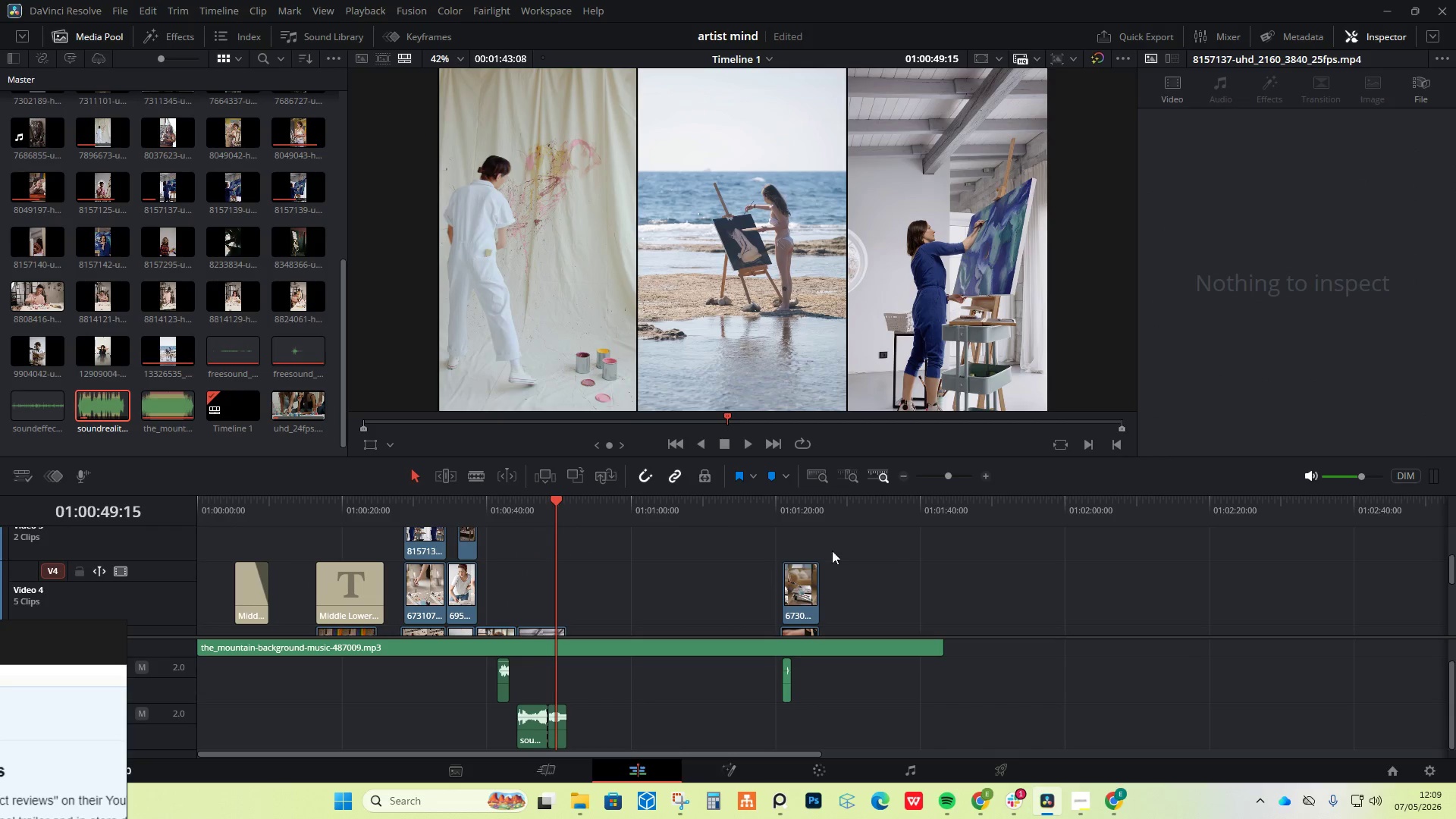 
left_click_drag(start_coordinate=[835, 521], to_coordinate=[795, 645])
 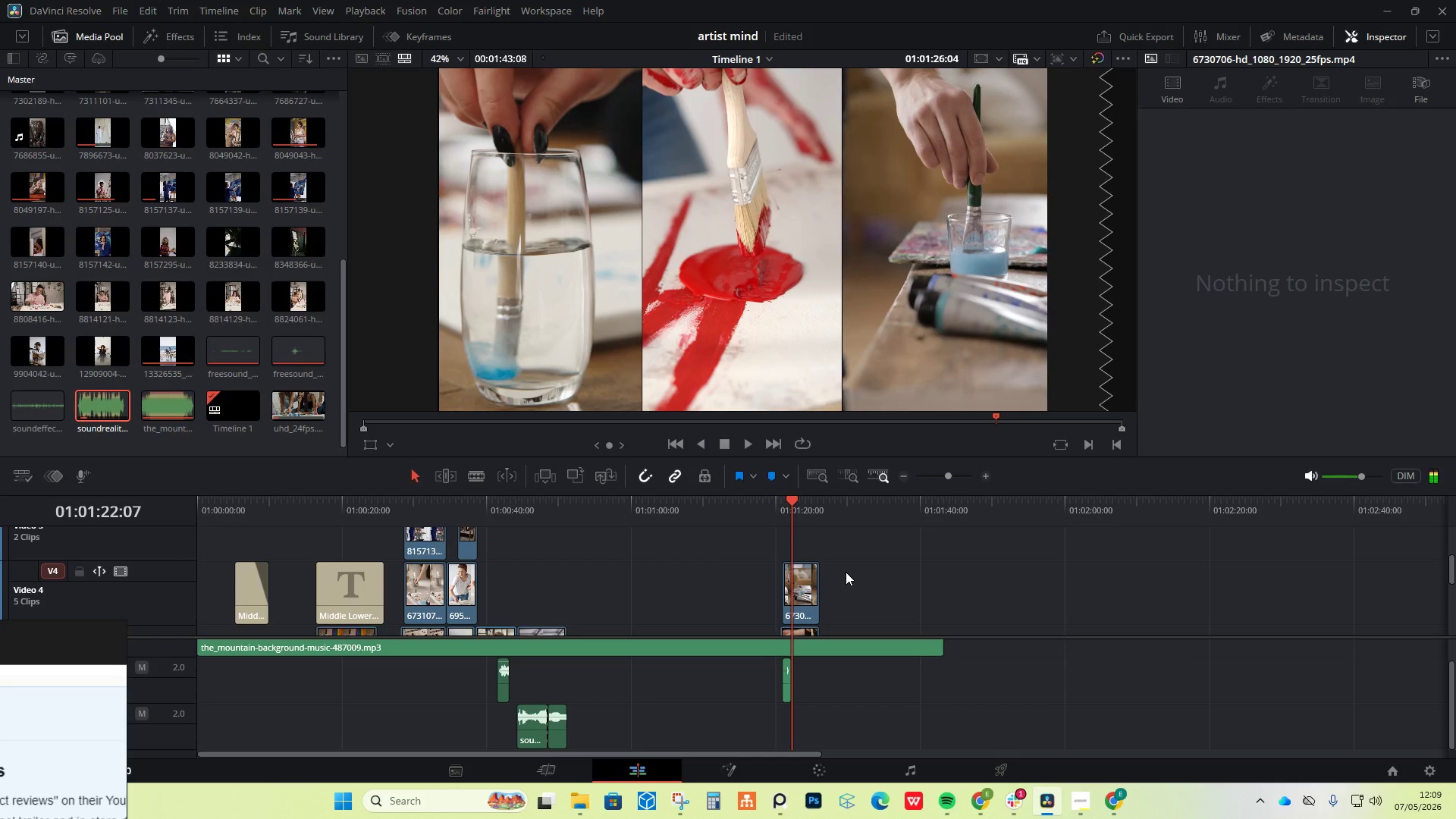 
scroll: coordinate [846, 571], scroll_direction: down, amount: 1.0
 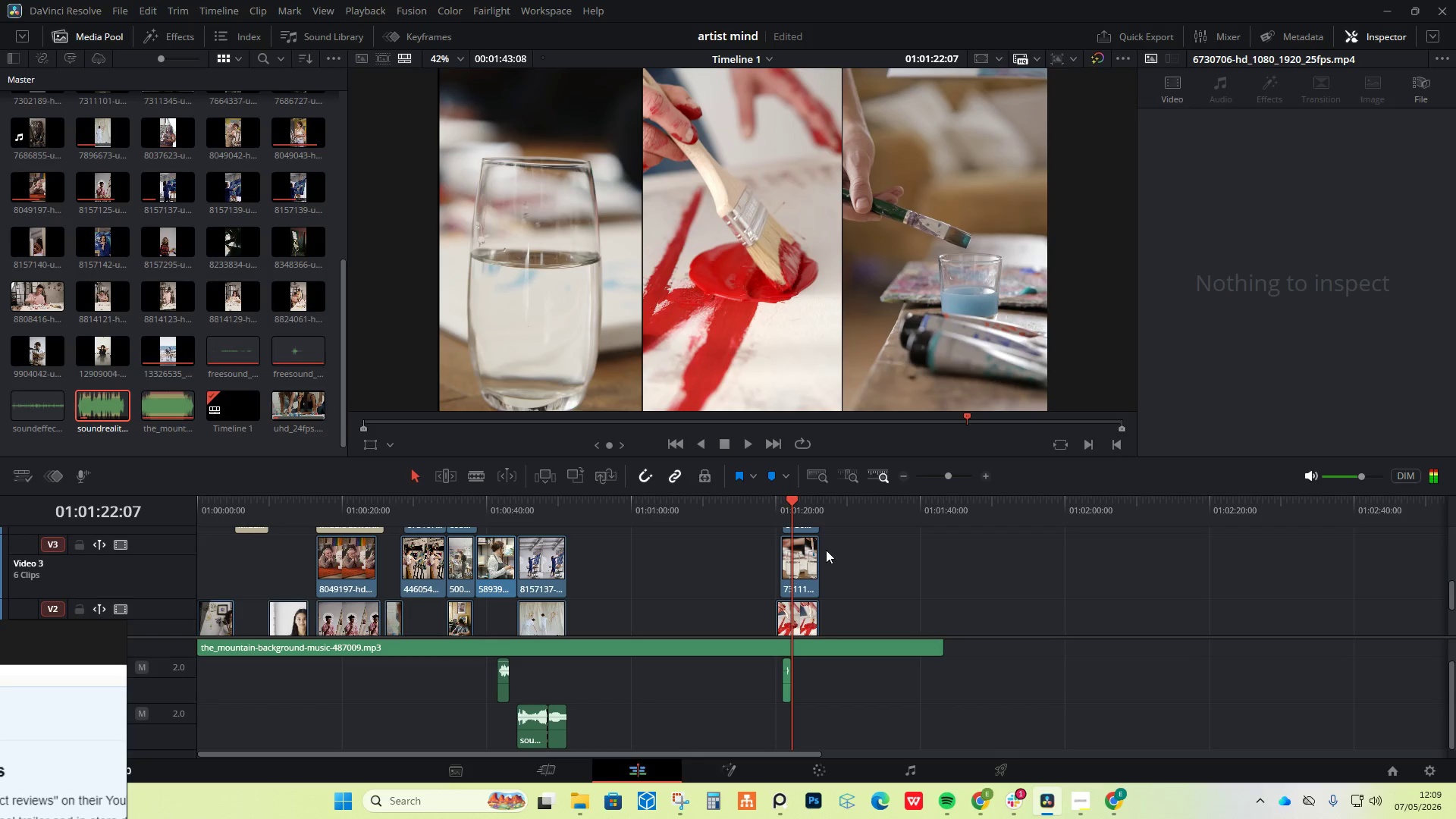 
scroll: coordinate [826, 550], scroll_direction: up, amount: 2.0
 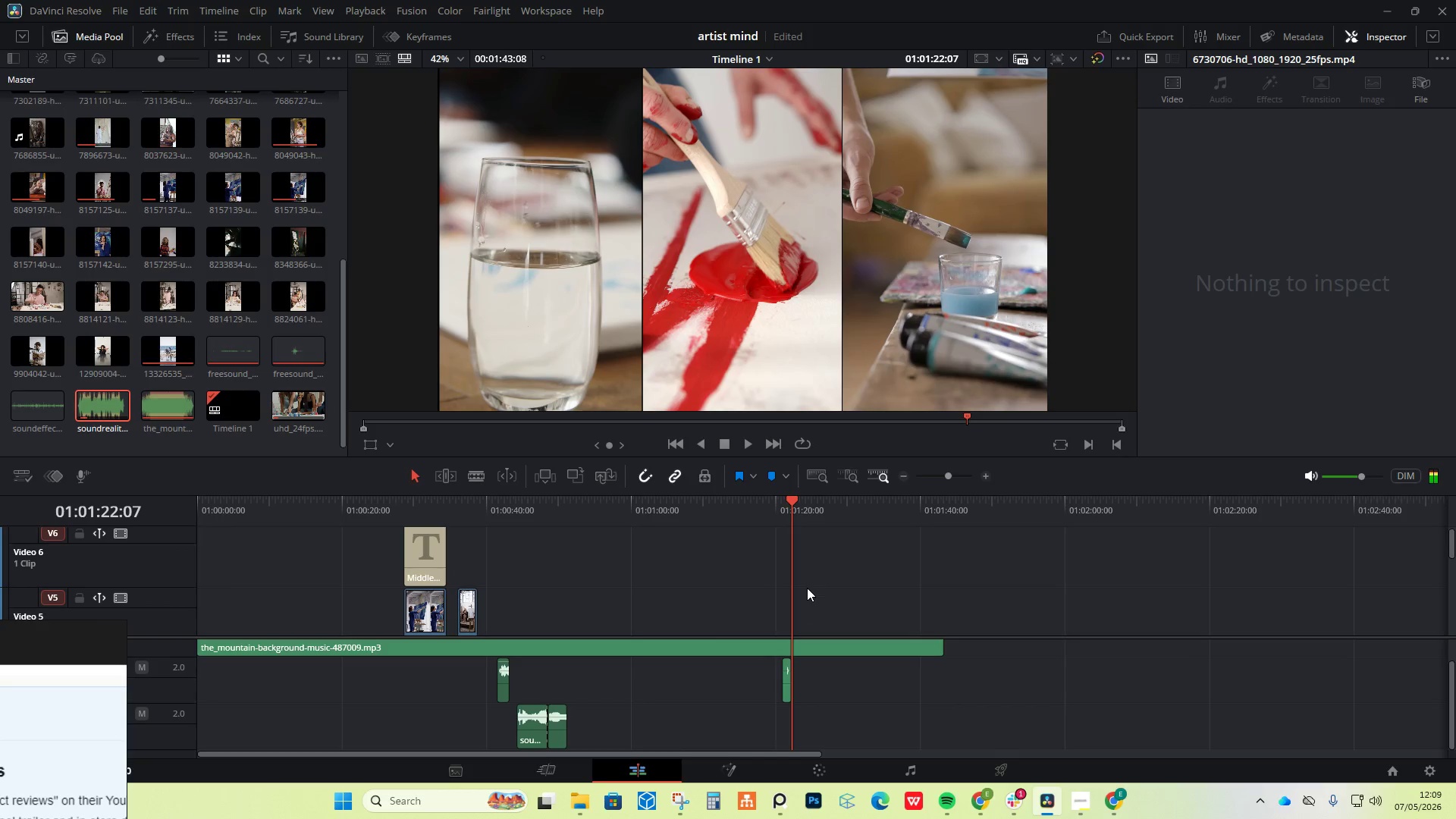 
hold_key(key=ControlLeft, duration=0.66)
 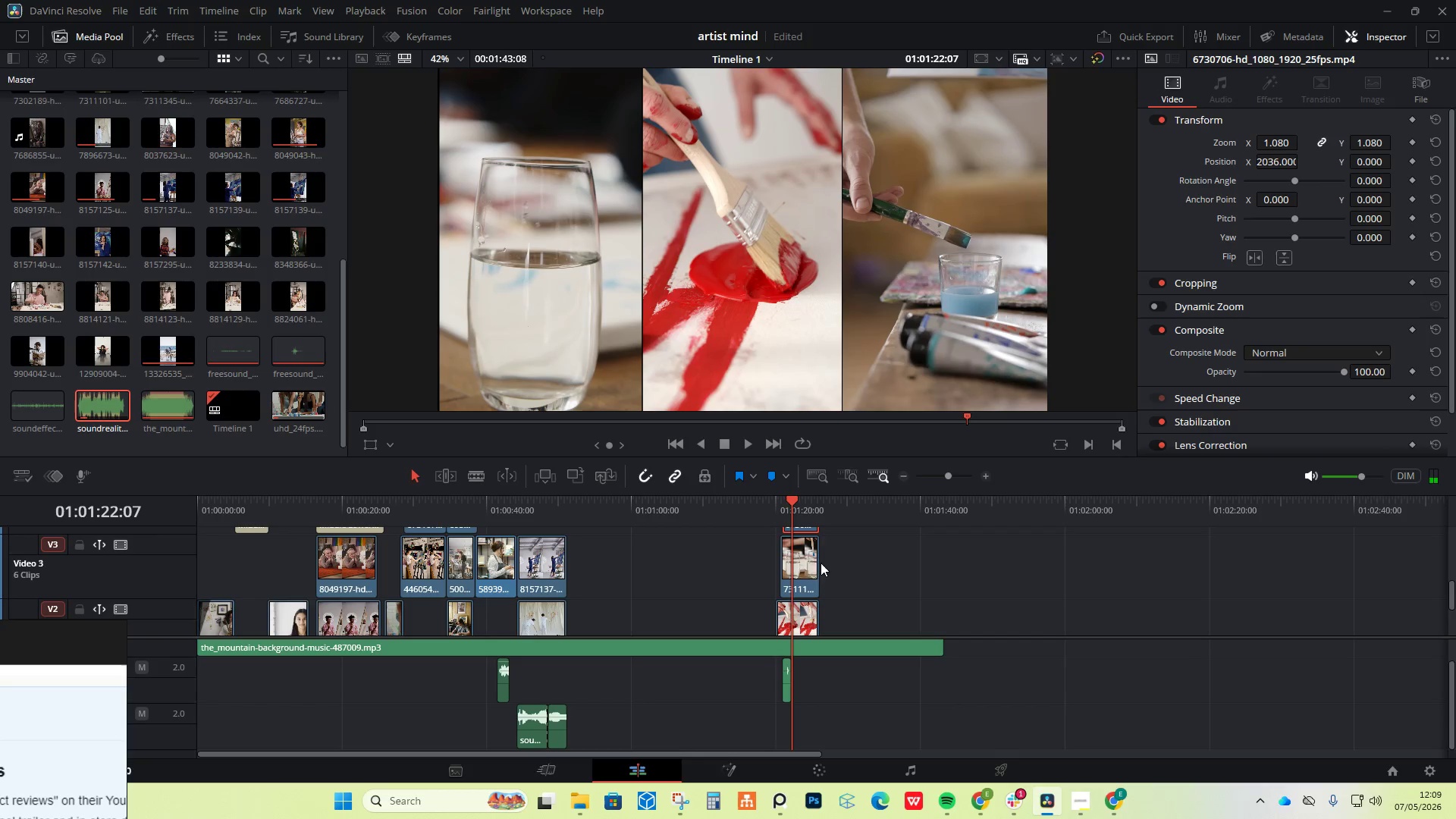 
scroll: coordinate [807, 588], scroll_direction: down, amount: 1.0
 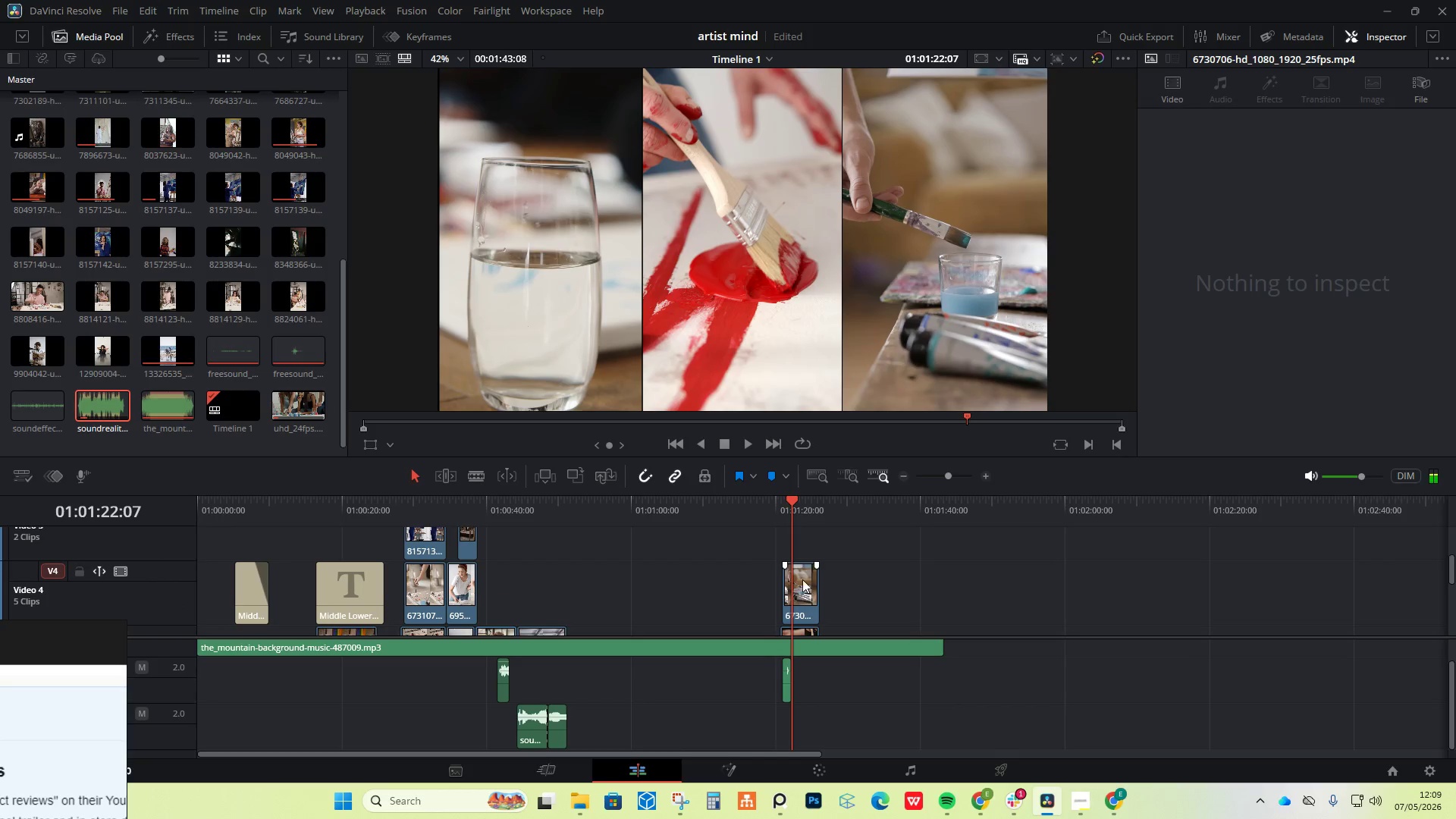 
left_click([802, 579])
 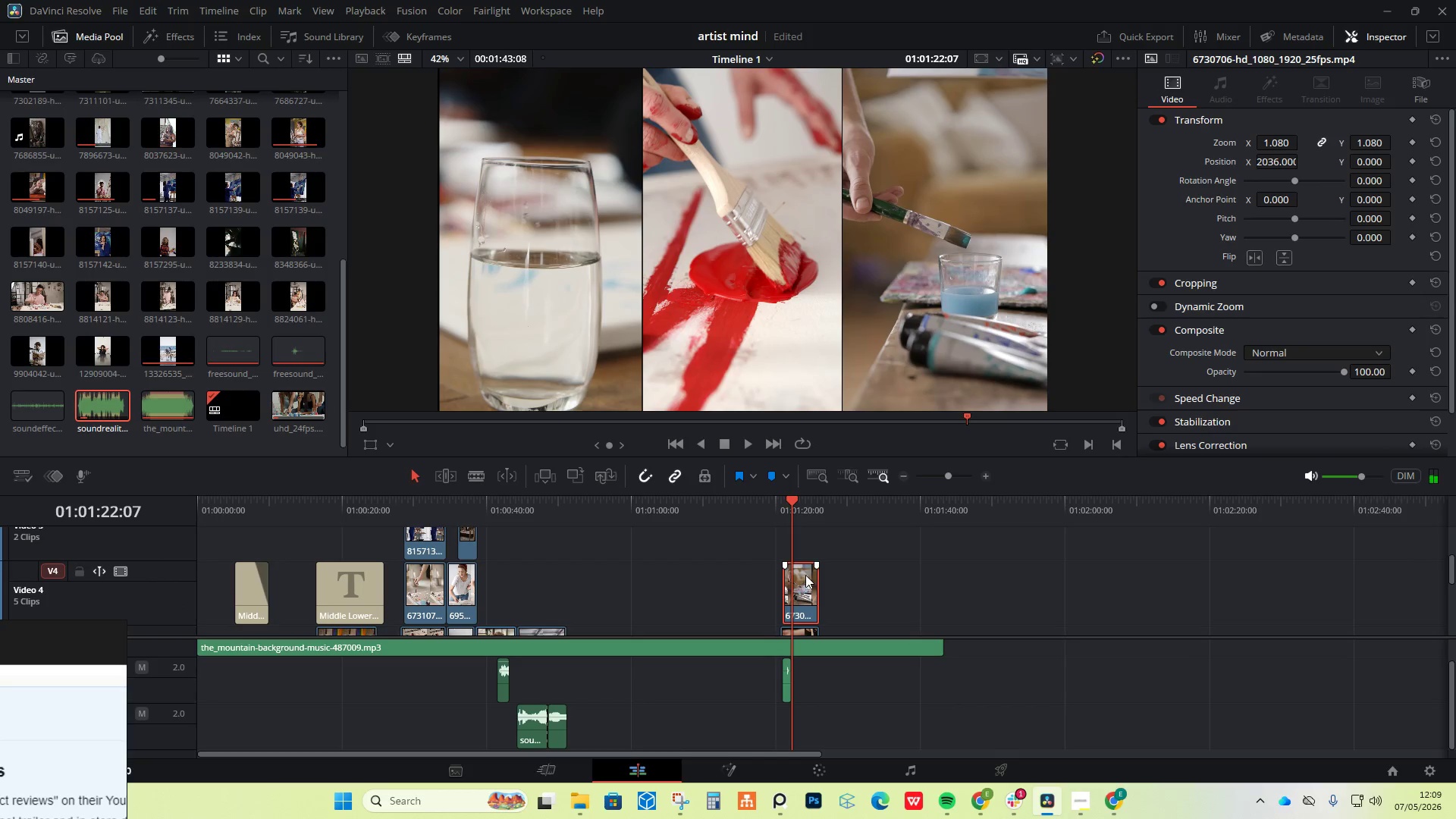 
hold_key(key=ControlLeft, duration=1.02)
 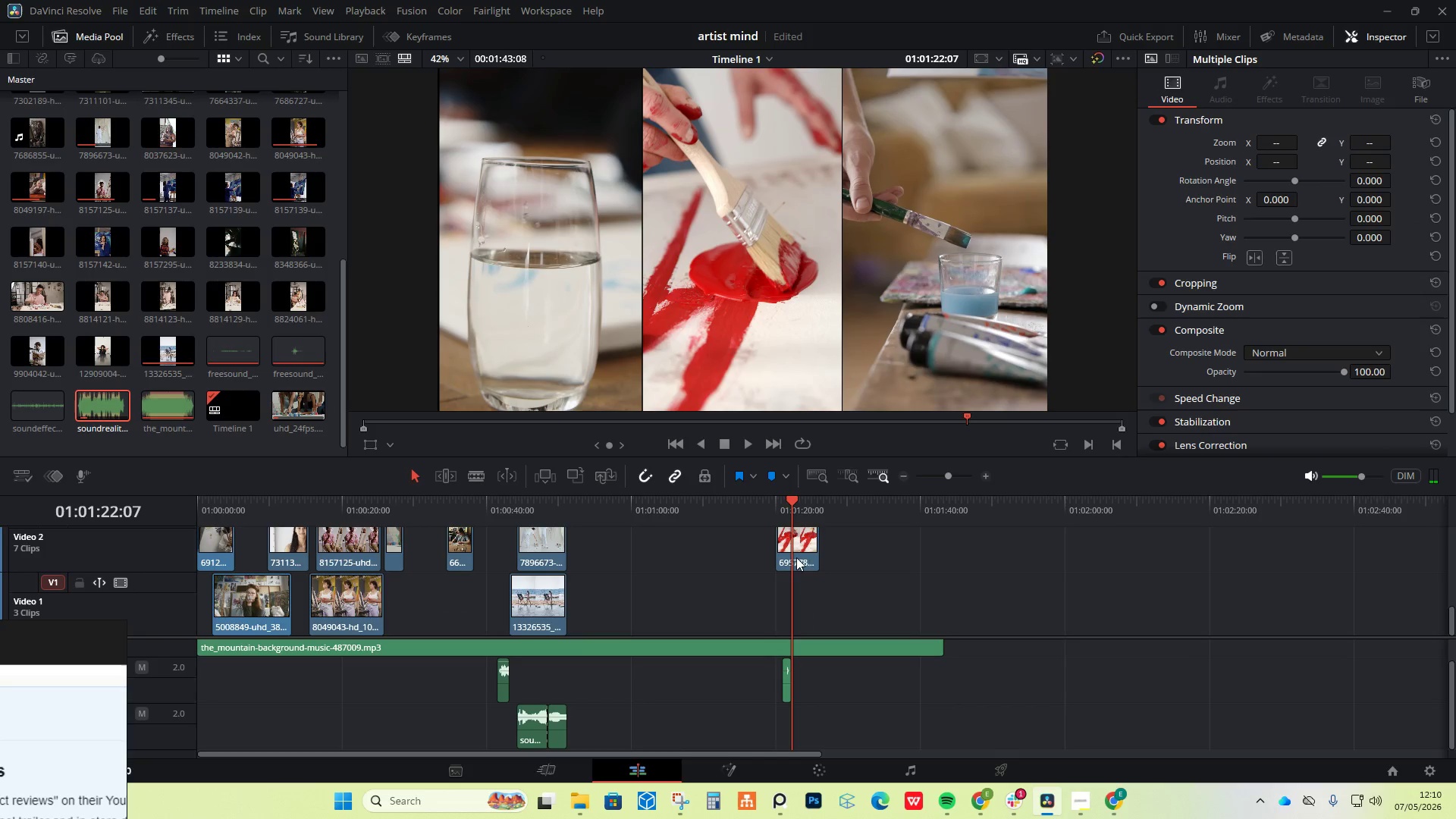 
scroll: coordinate [839, 560], scroll_direction: down, amount: 1.0
 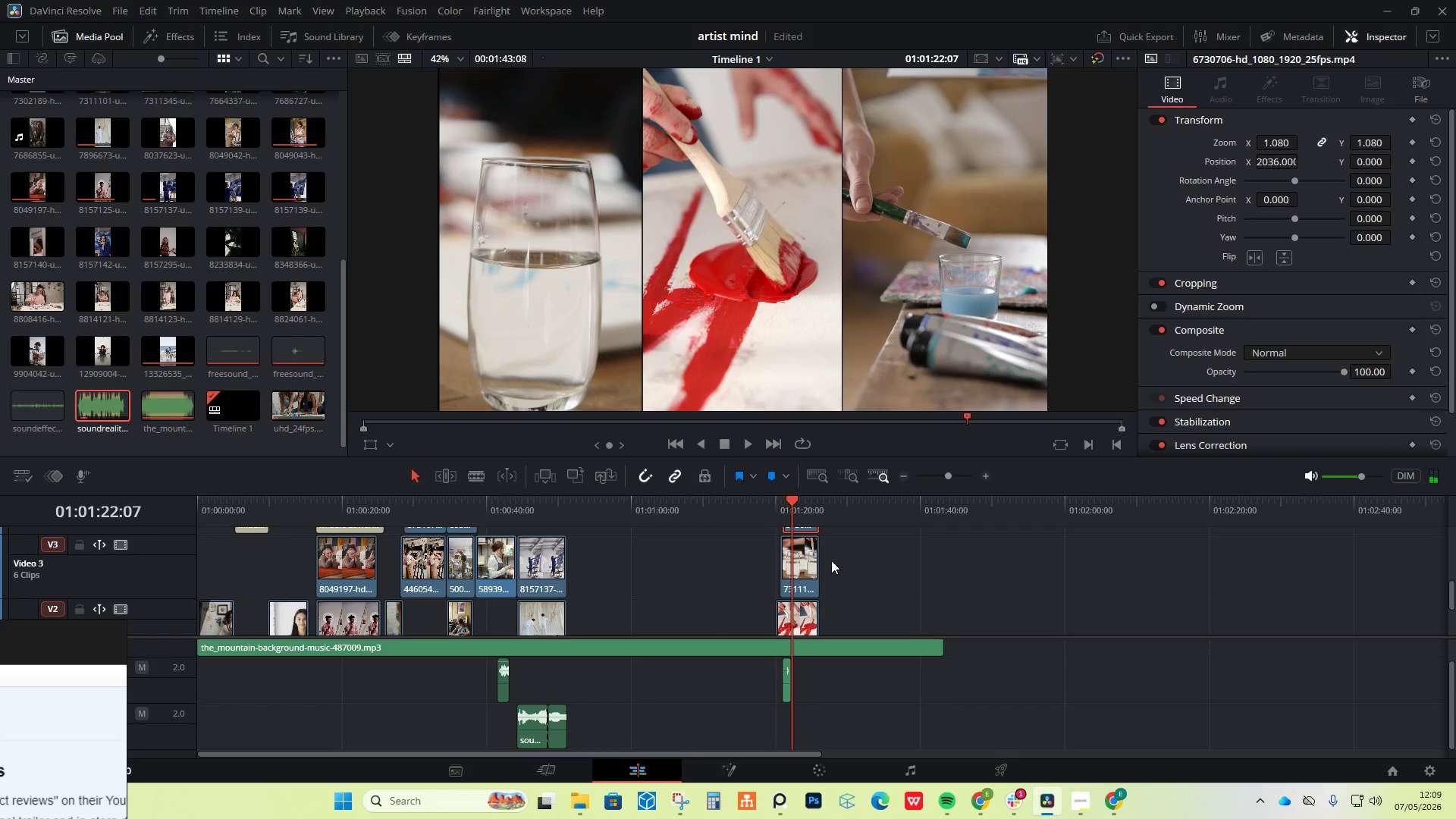 
left_click([808, 567])
 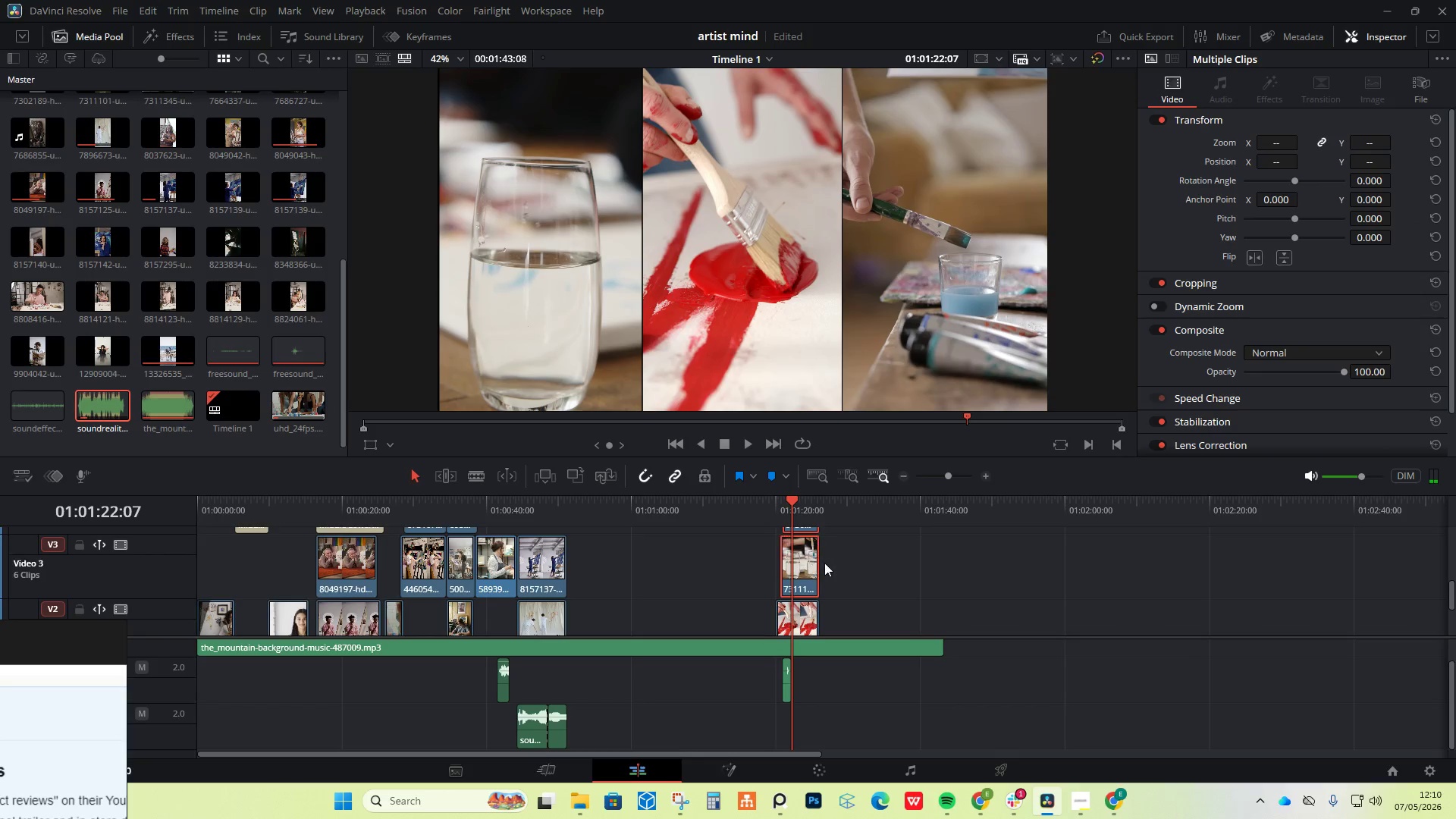 
hold_key(key=ControlLeft, duration=0.69)
 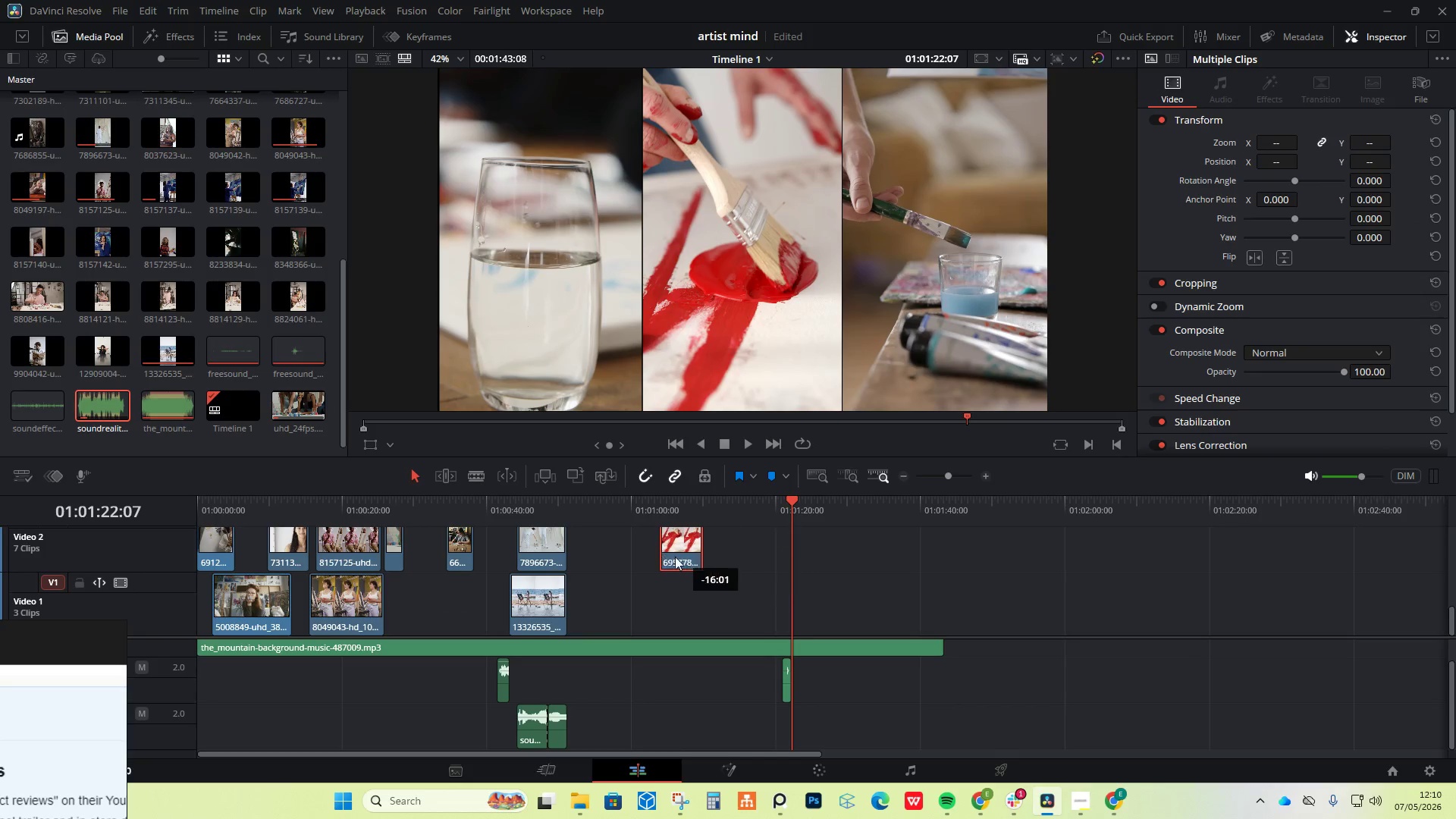 
scroll: coordinate [824, 563], scroll_direction: down, amount: 1.0
 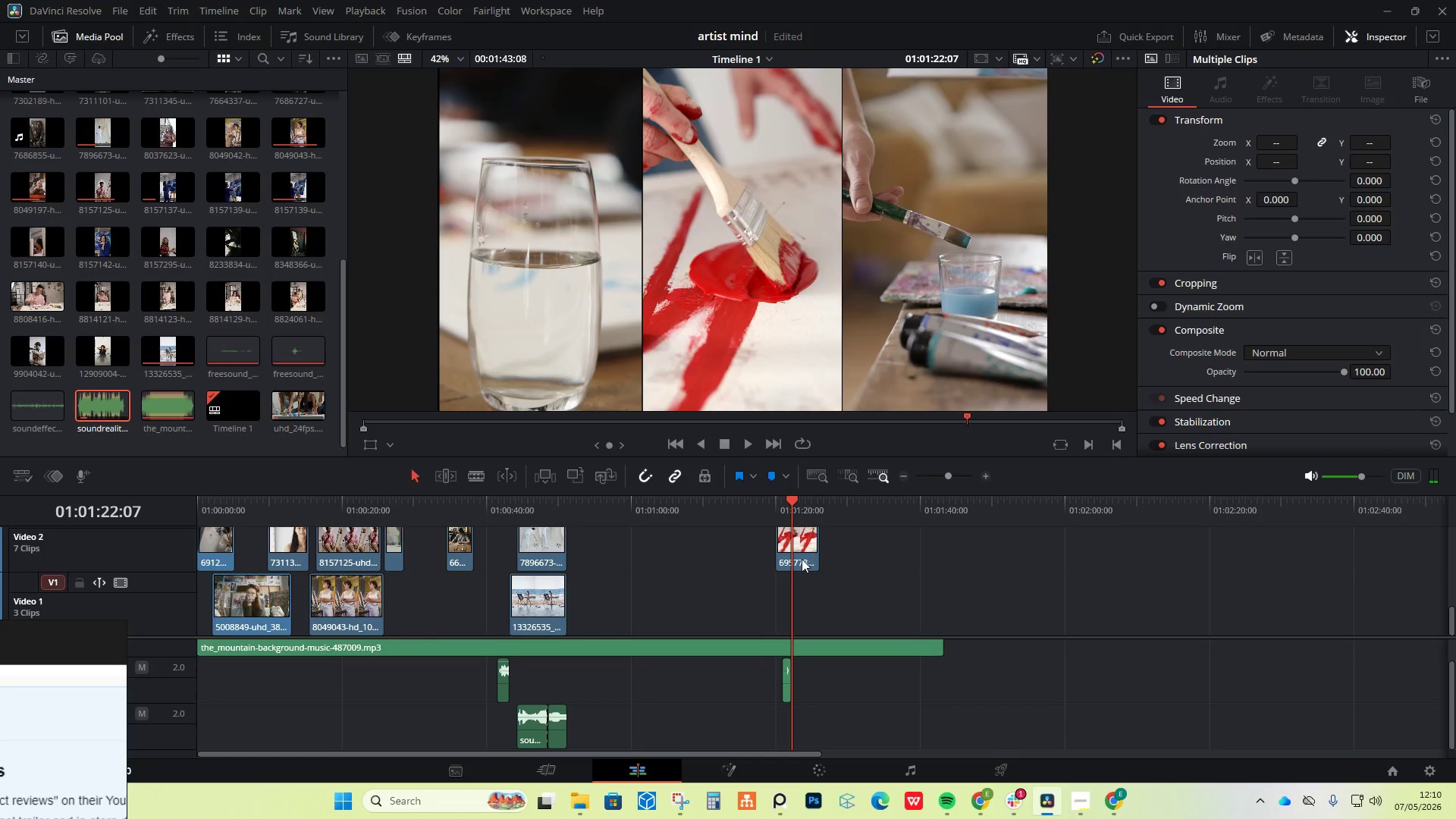 
left_click([805, 540])
 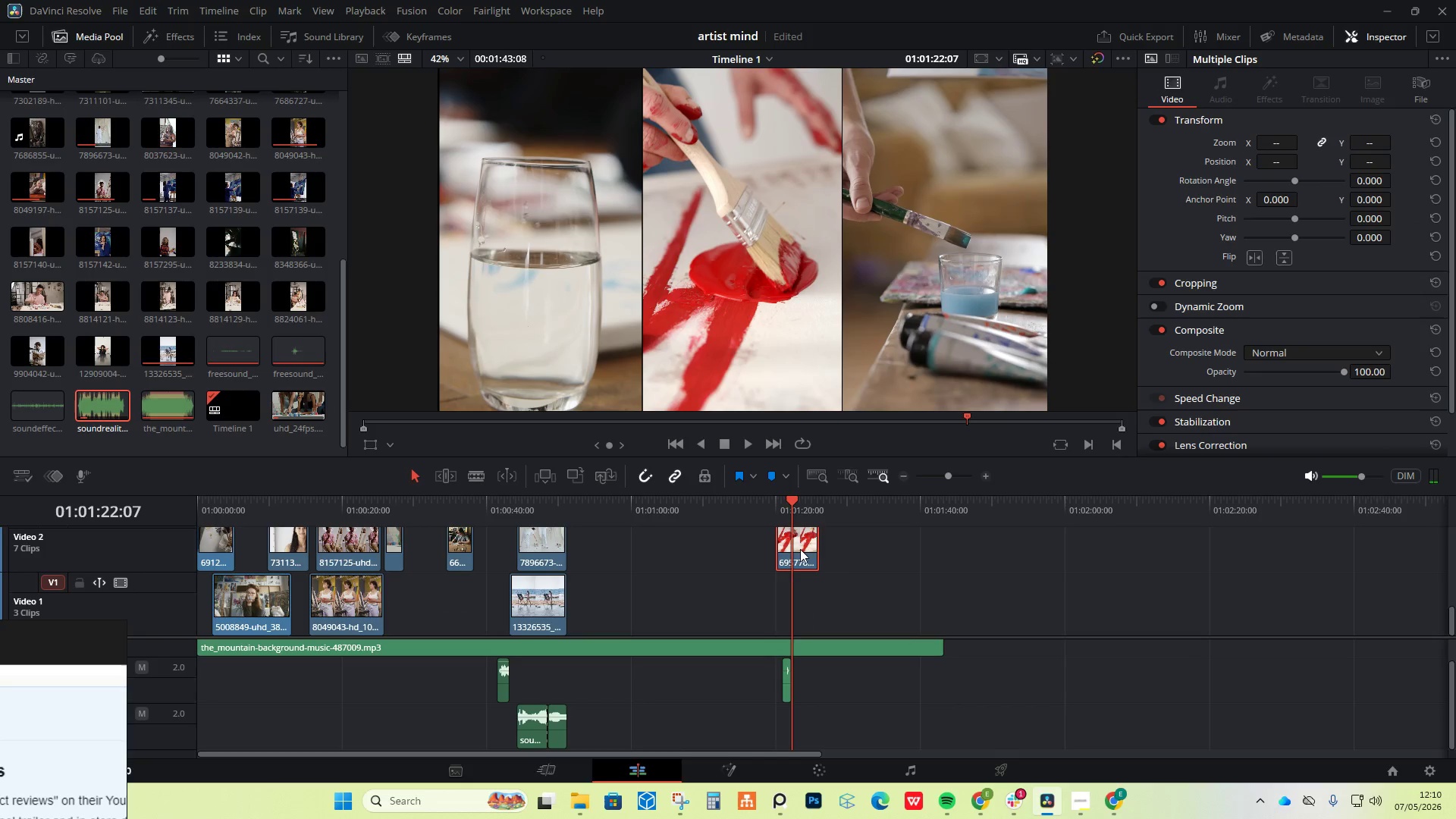 
left_click_drag(start_coordinate=[800, 549], to_coordinate=[592, 558])
 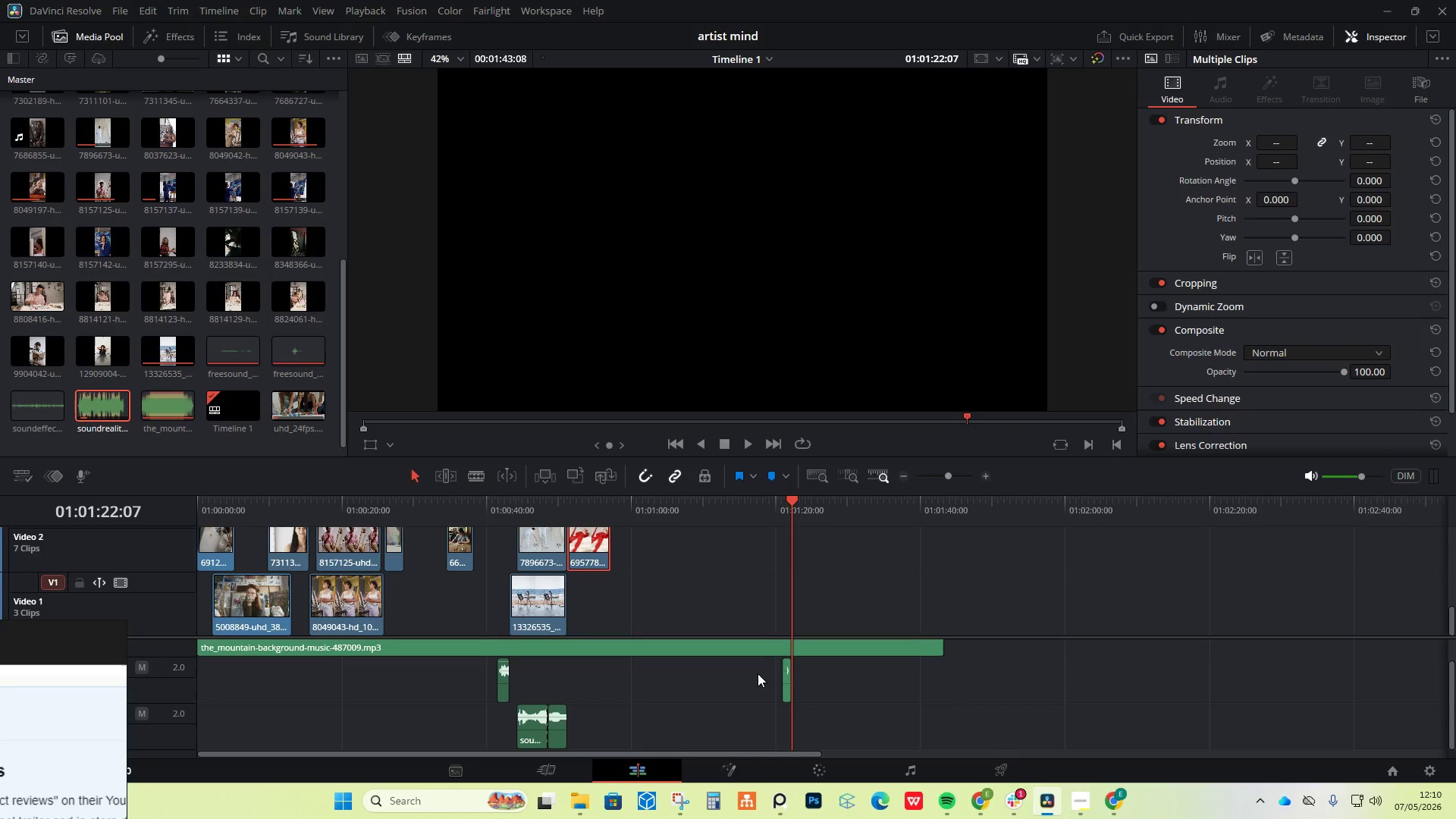 
wait(5.11)
 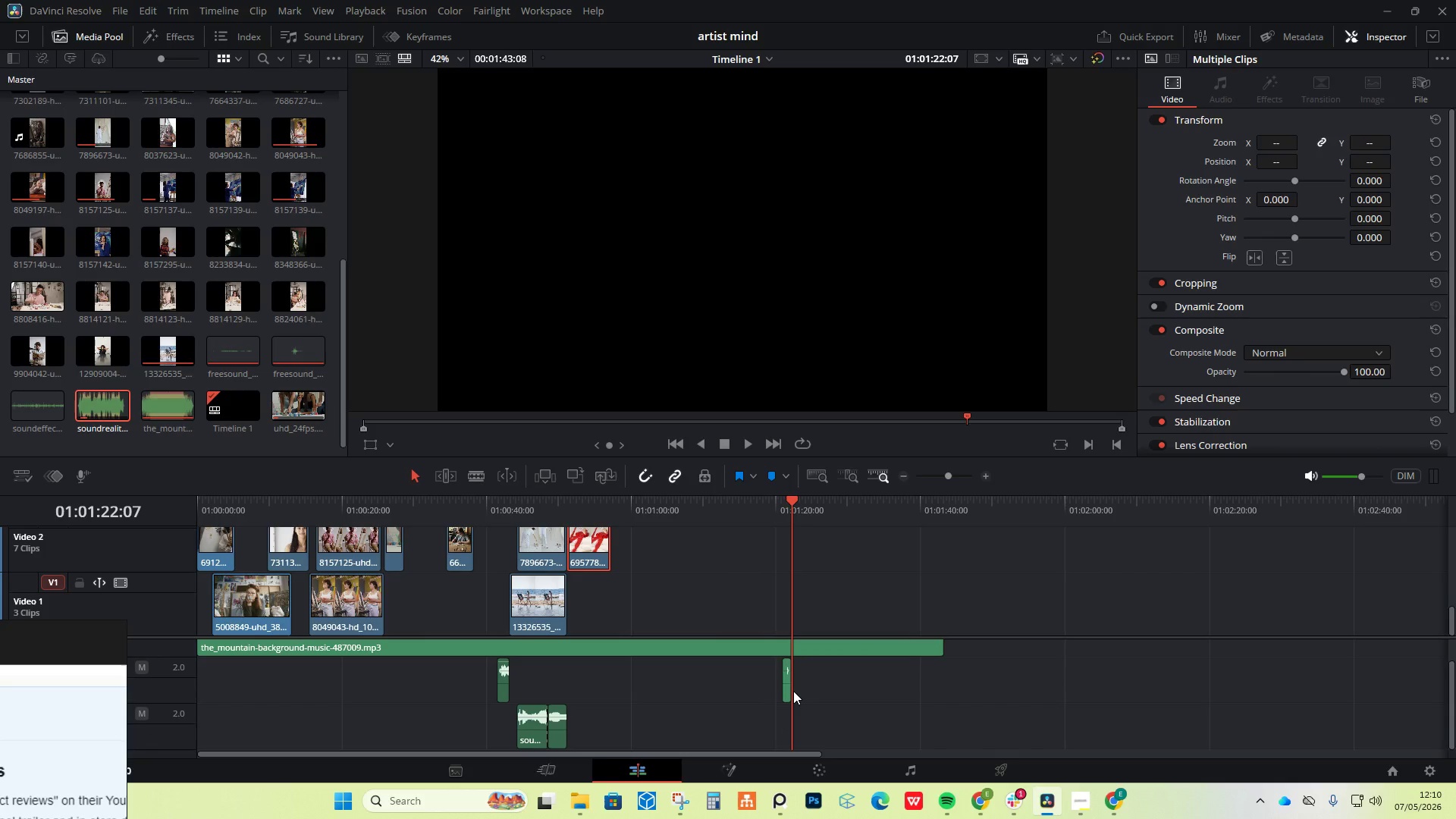 
hold_key(key=AltLeft, duration=0.91)
 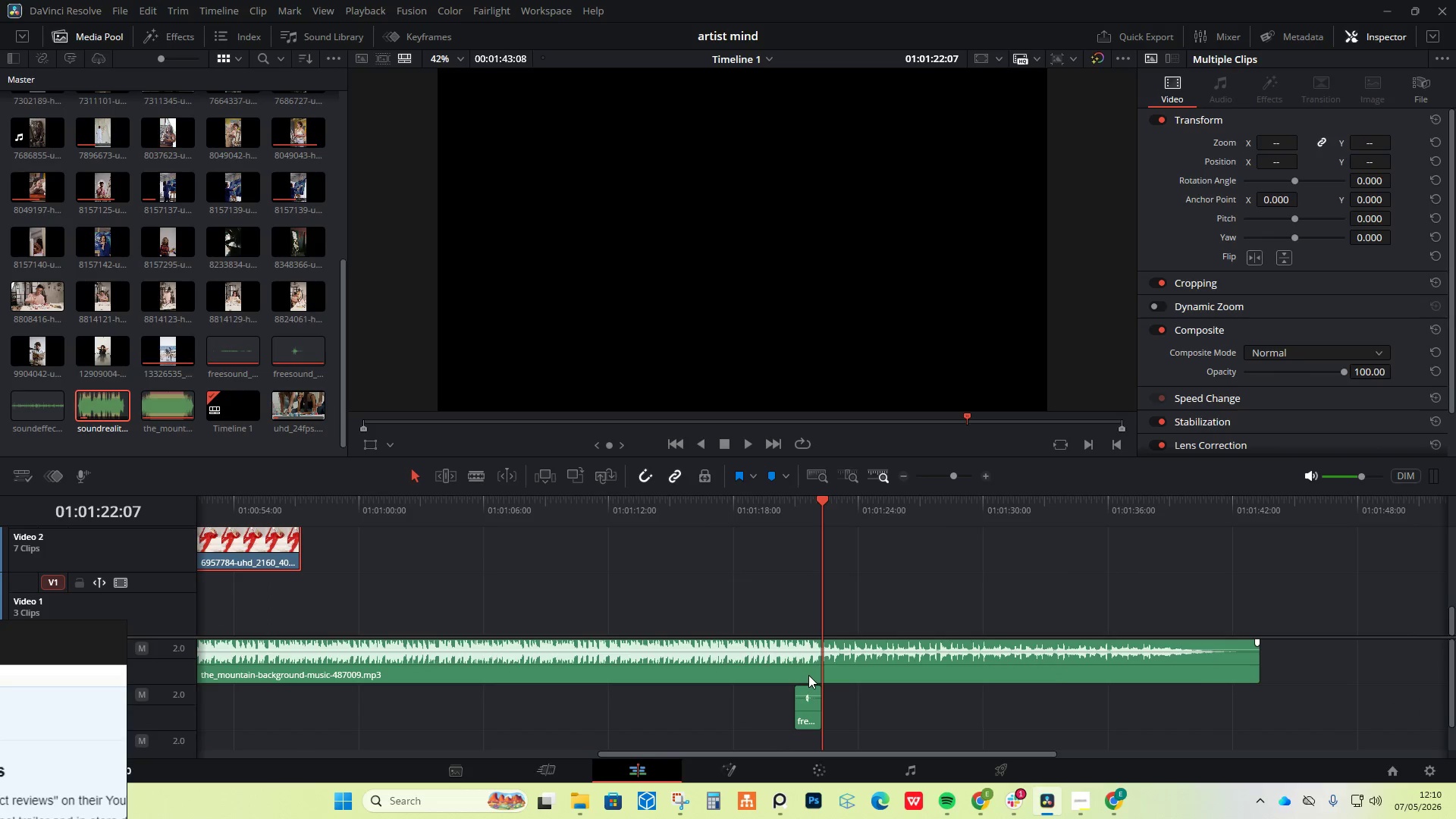 
scroll: coordinate [793, 691], scroll_direction: none, amount: 0.0
 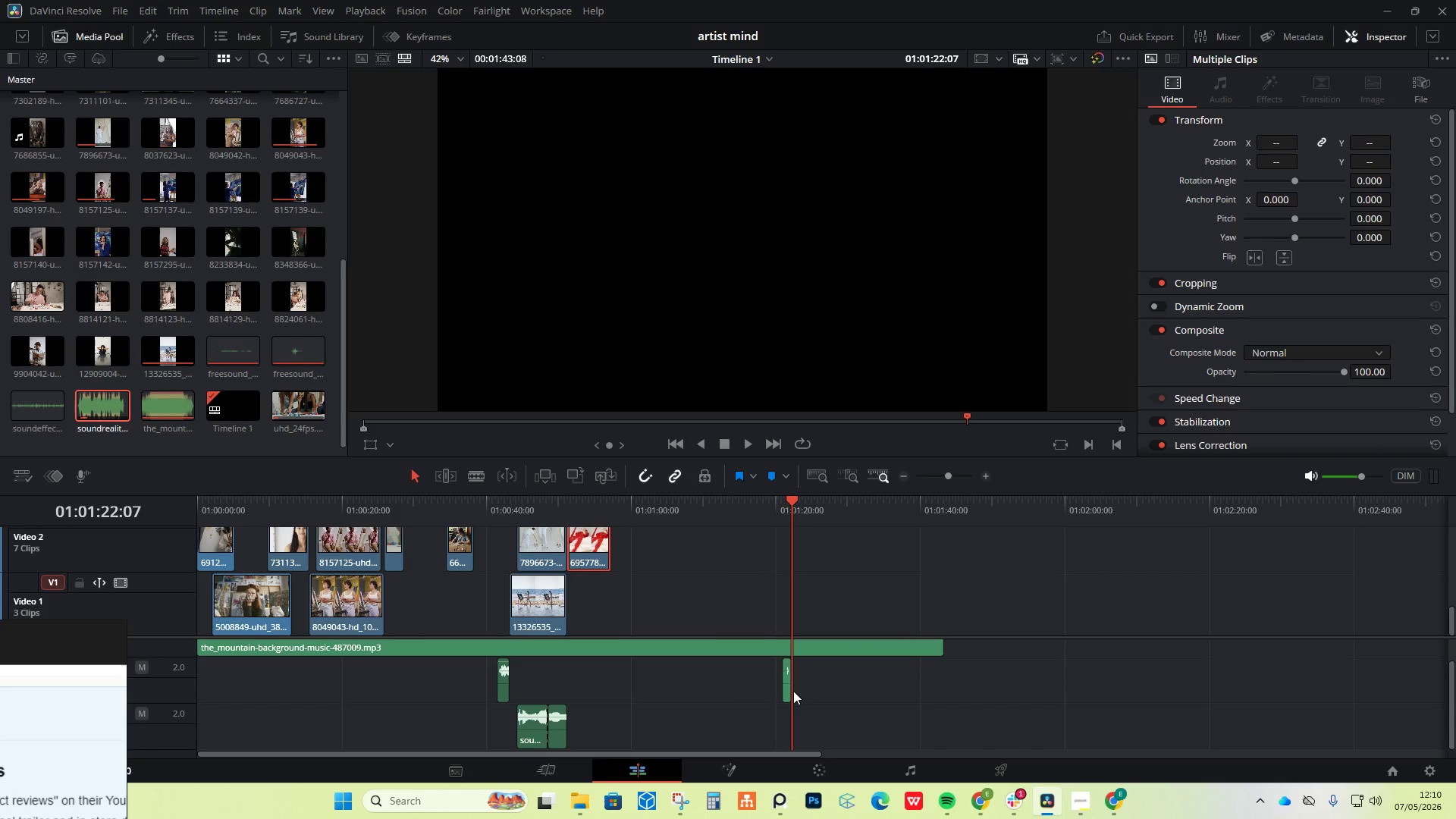 
scroll: coordinate [843, 692], scroll_direction: up, amount: 5.0
 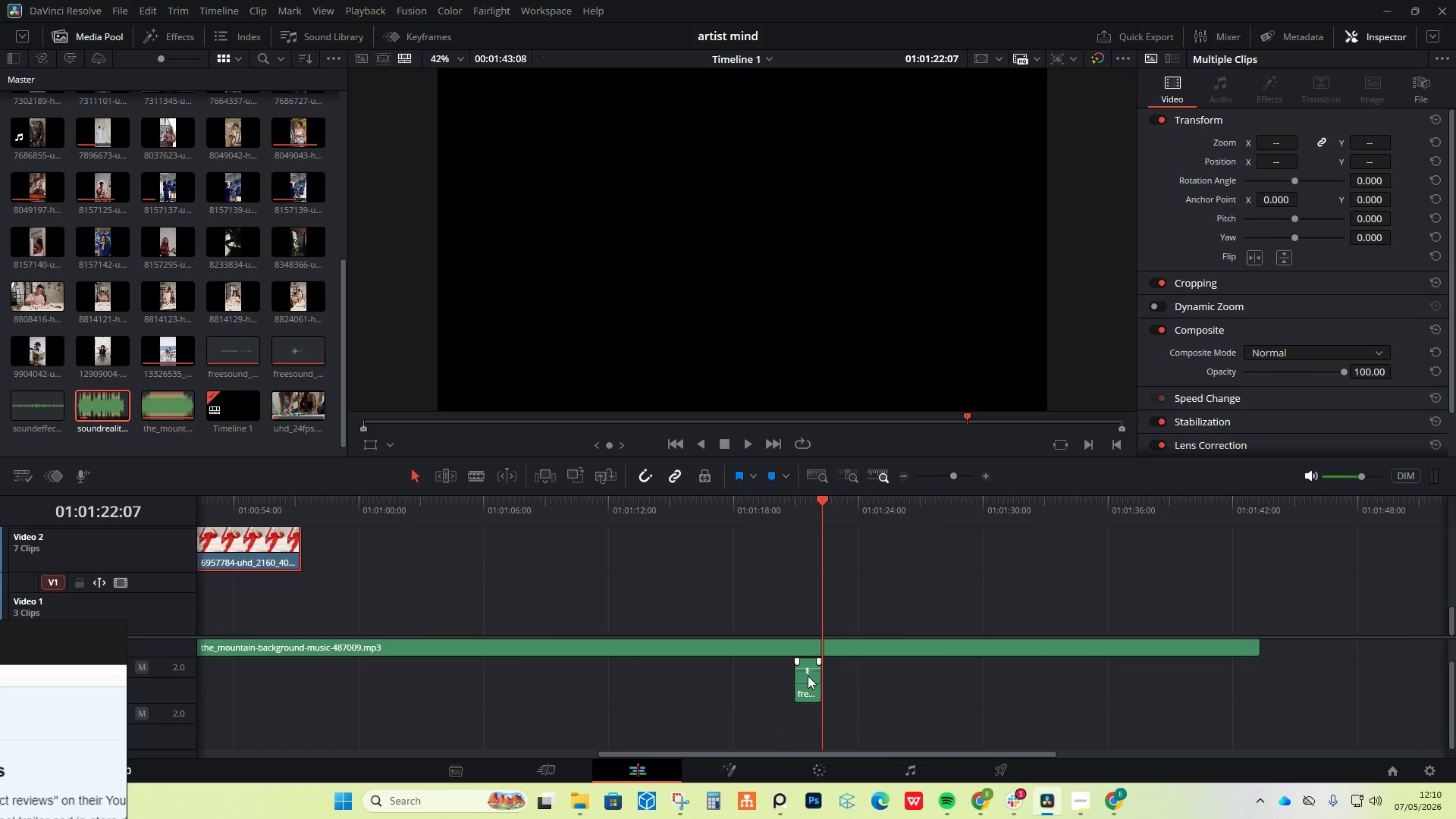 
left_click_drag(start_coordinate=[810, 676], to_coordinate=[315, 663])
 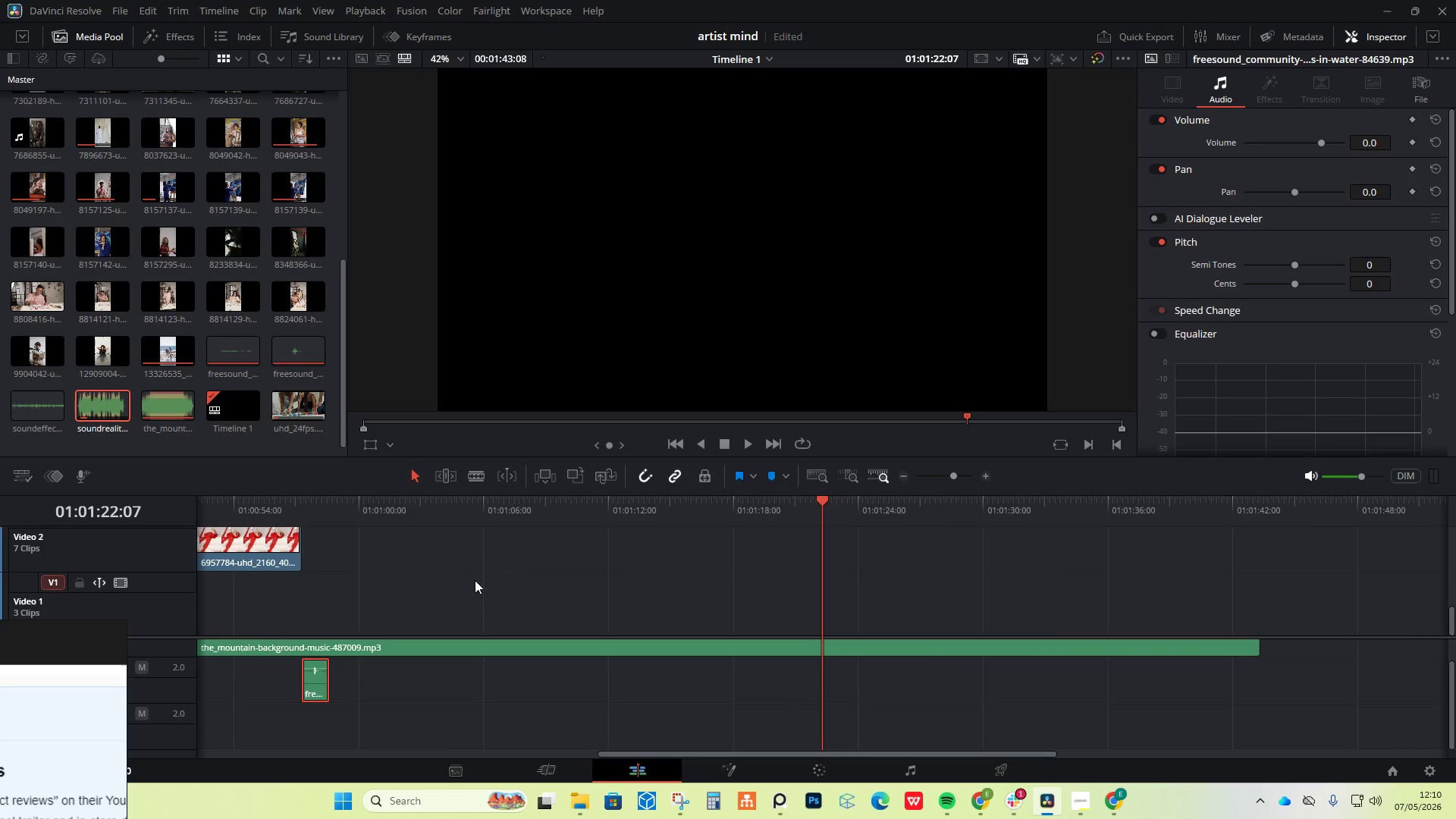 
scroll: coordinate [494, 570], scroll_direction: down, amount: 6.0
 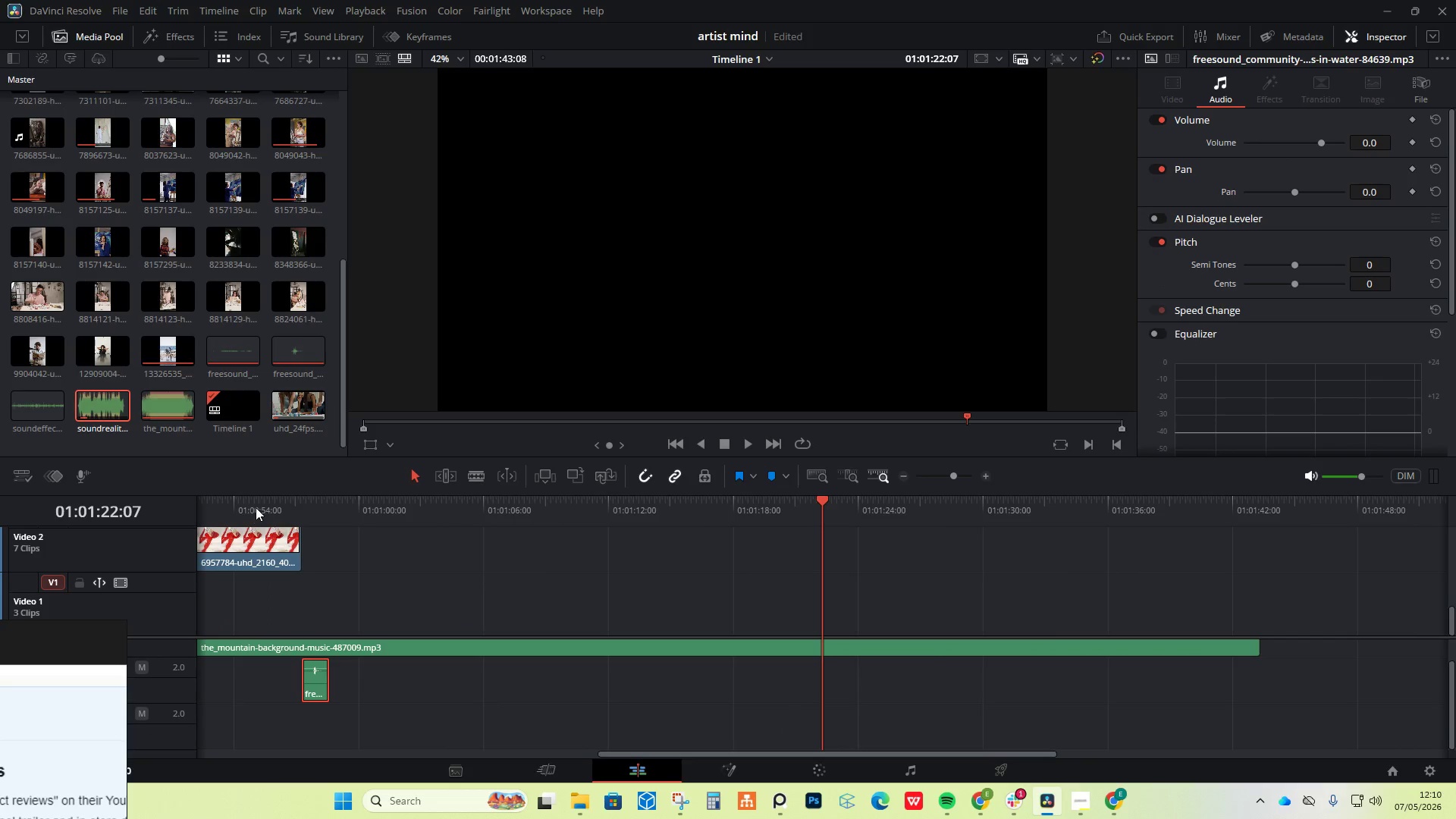 
left_click_drag(start_coordinate=[239, 500], to_coordinate=[185, 503])
 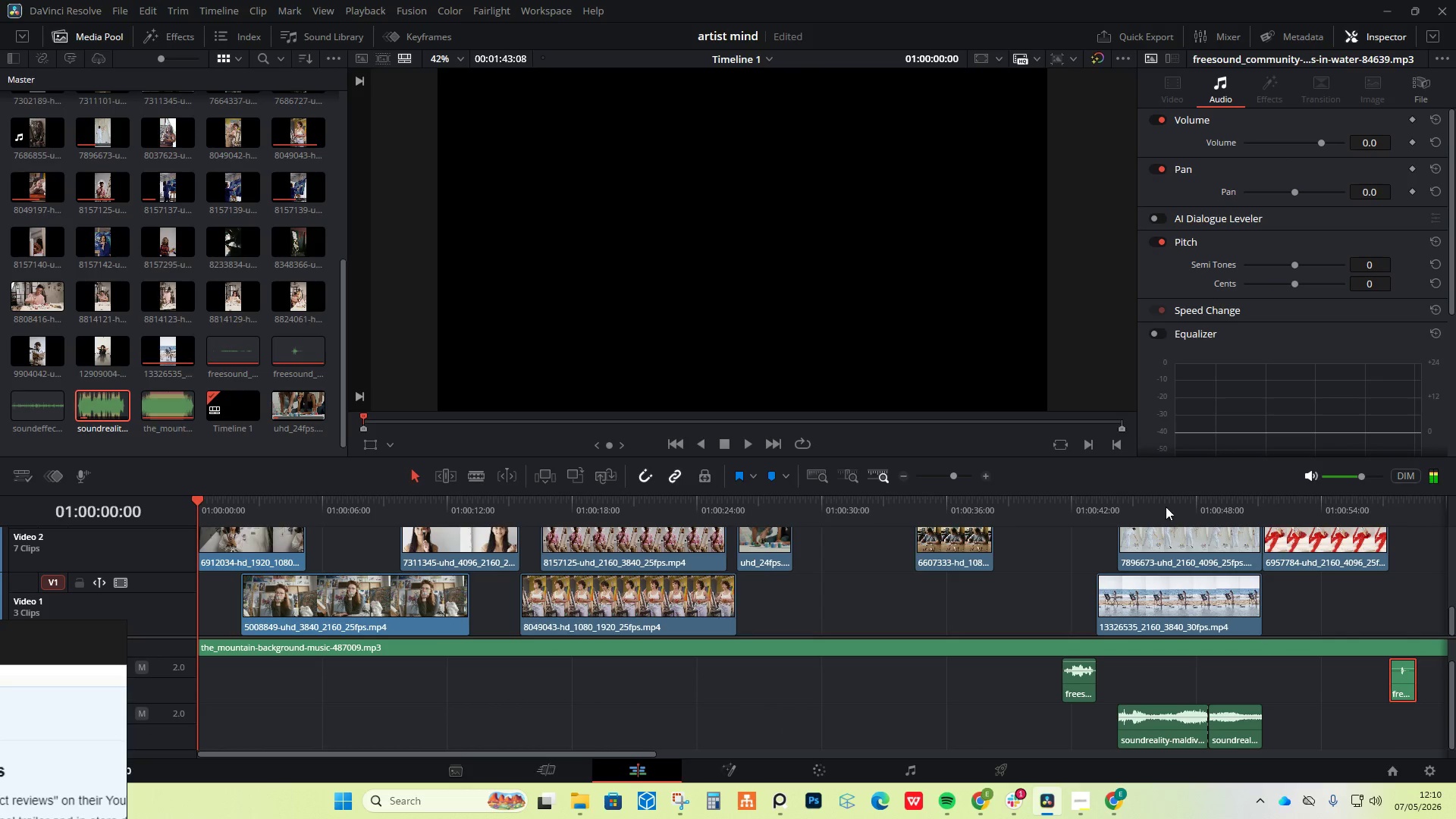 
left_click([1266, 495])
 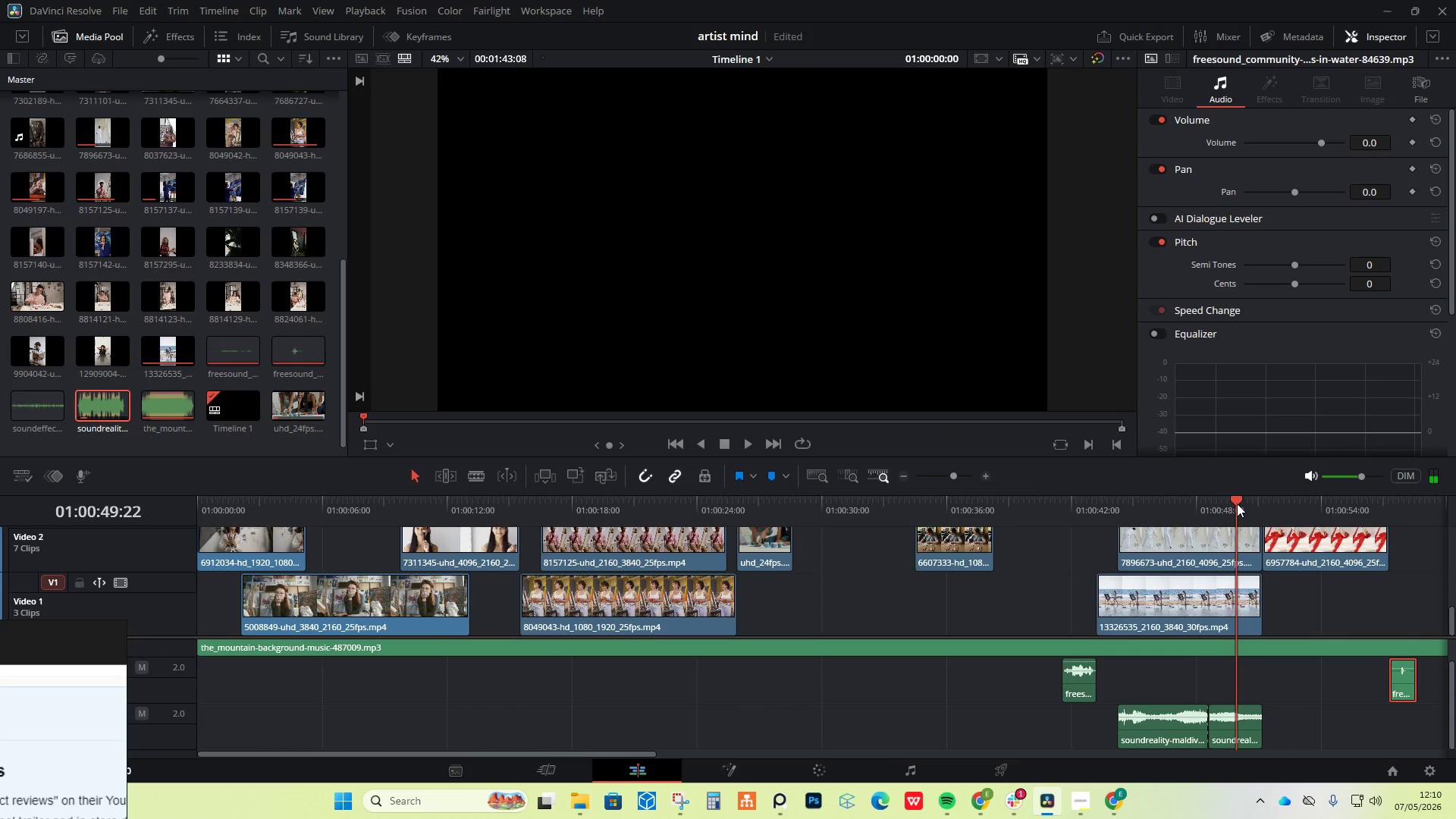 
key(Space)
 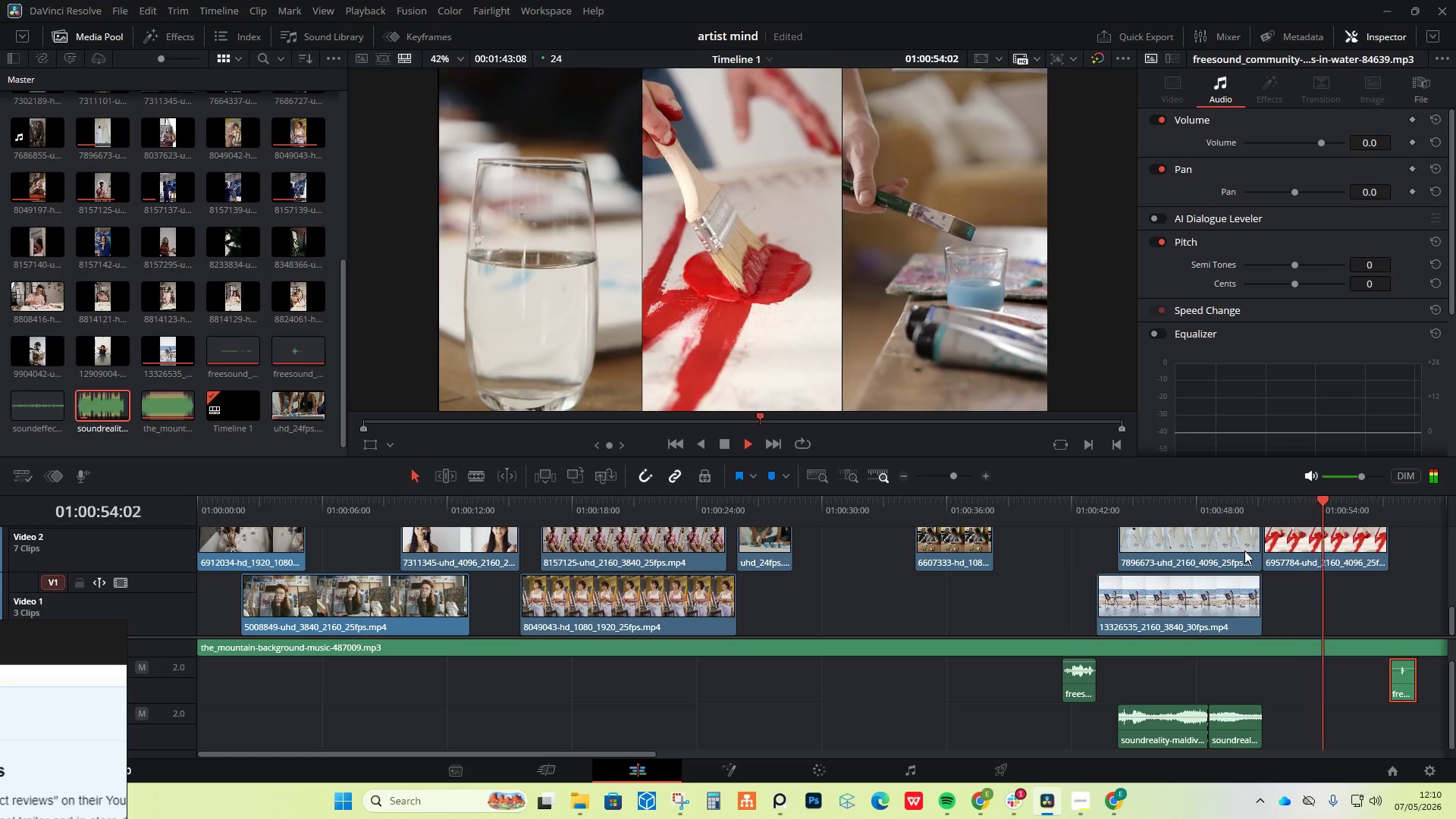 
wait(6.8)
 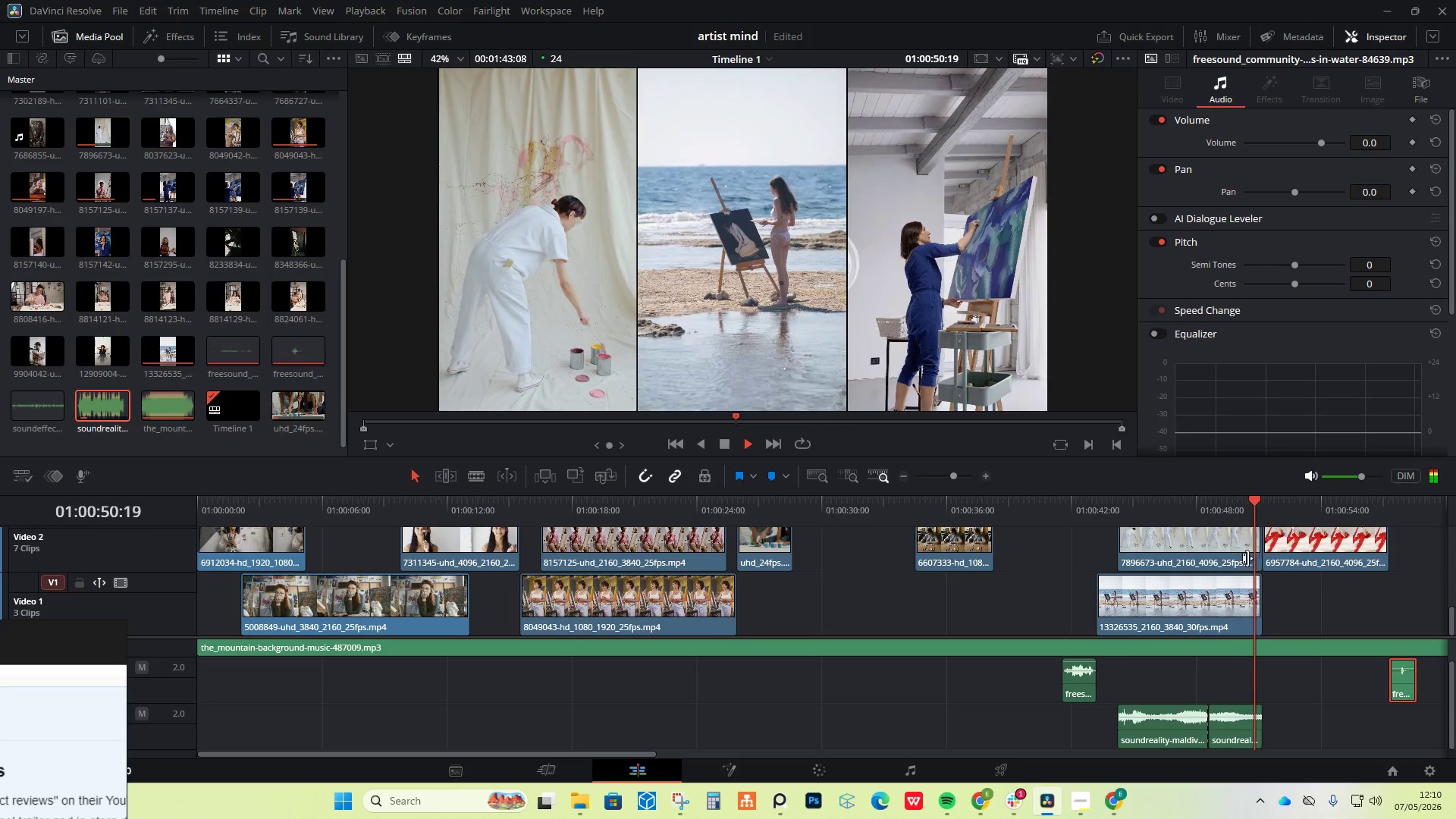 
key(Space)
 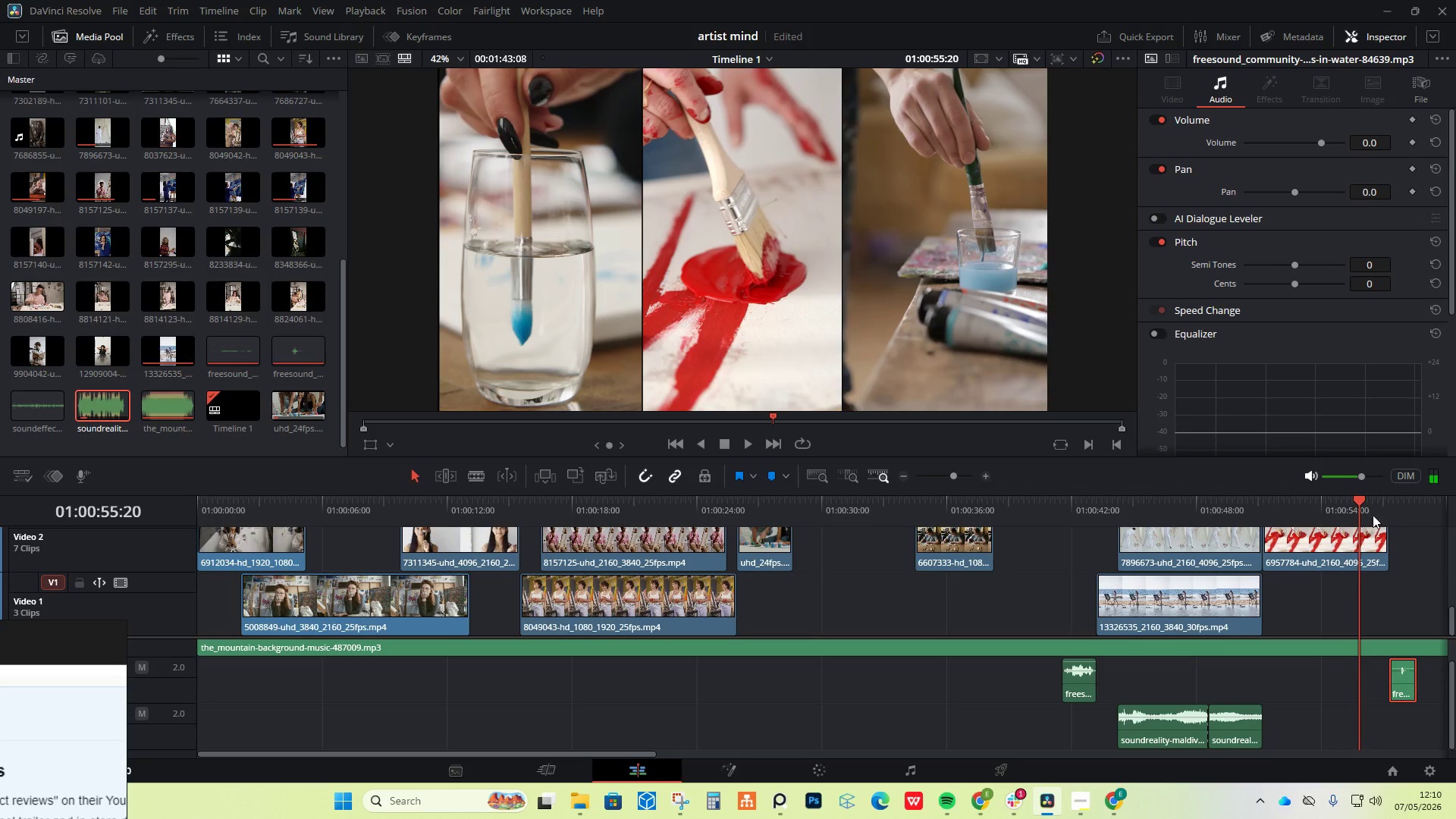 
key(ArrowLeft)
 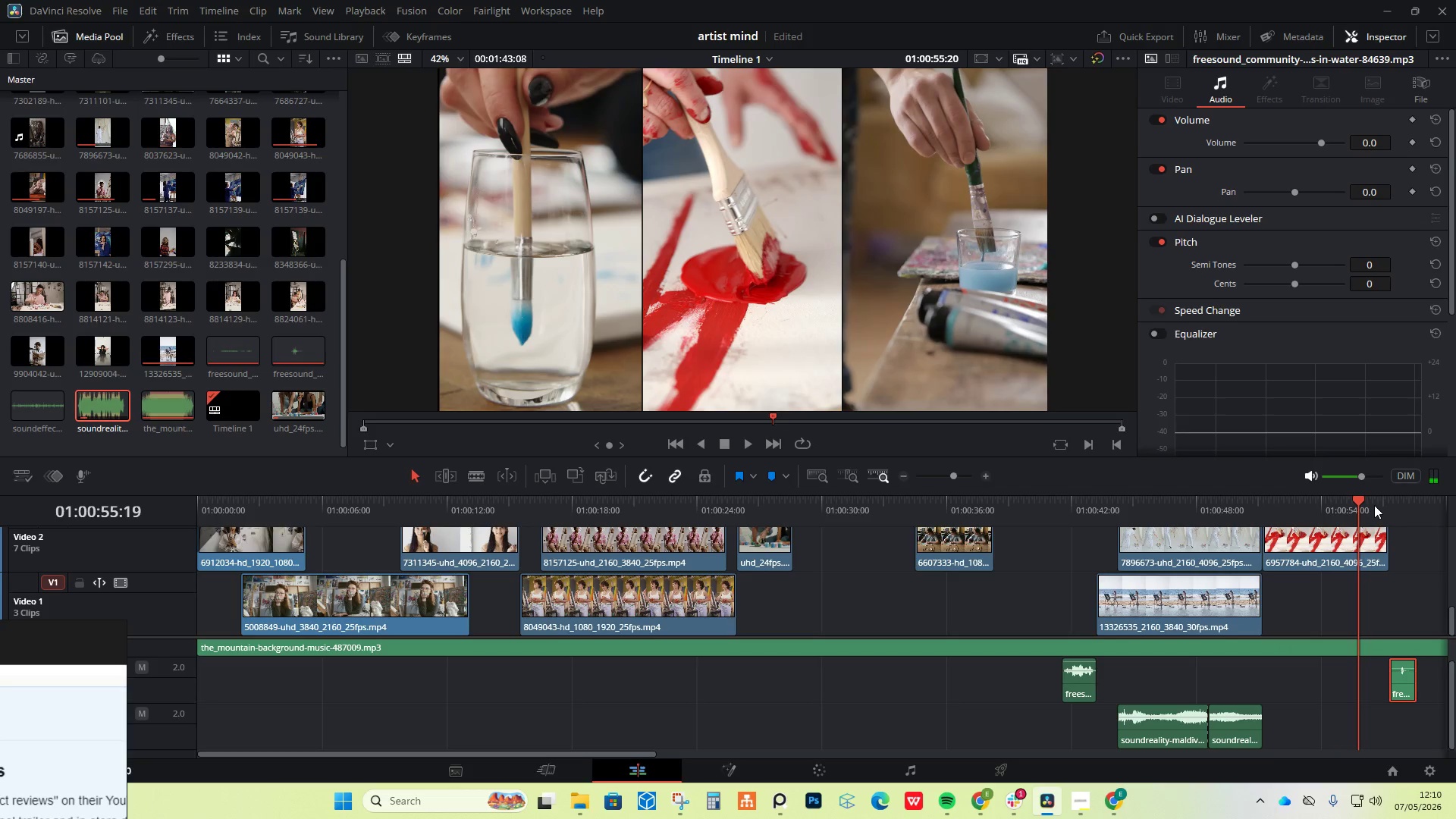 
key(ArrowLeft)
 